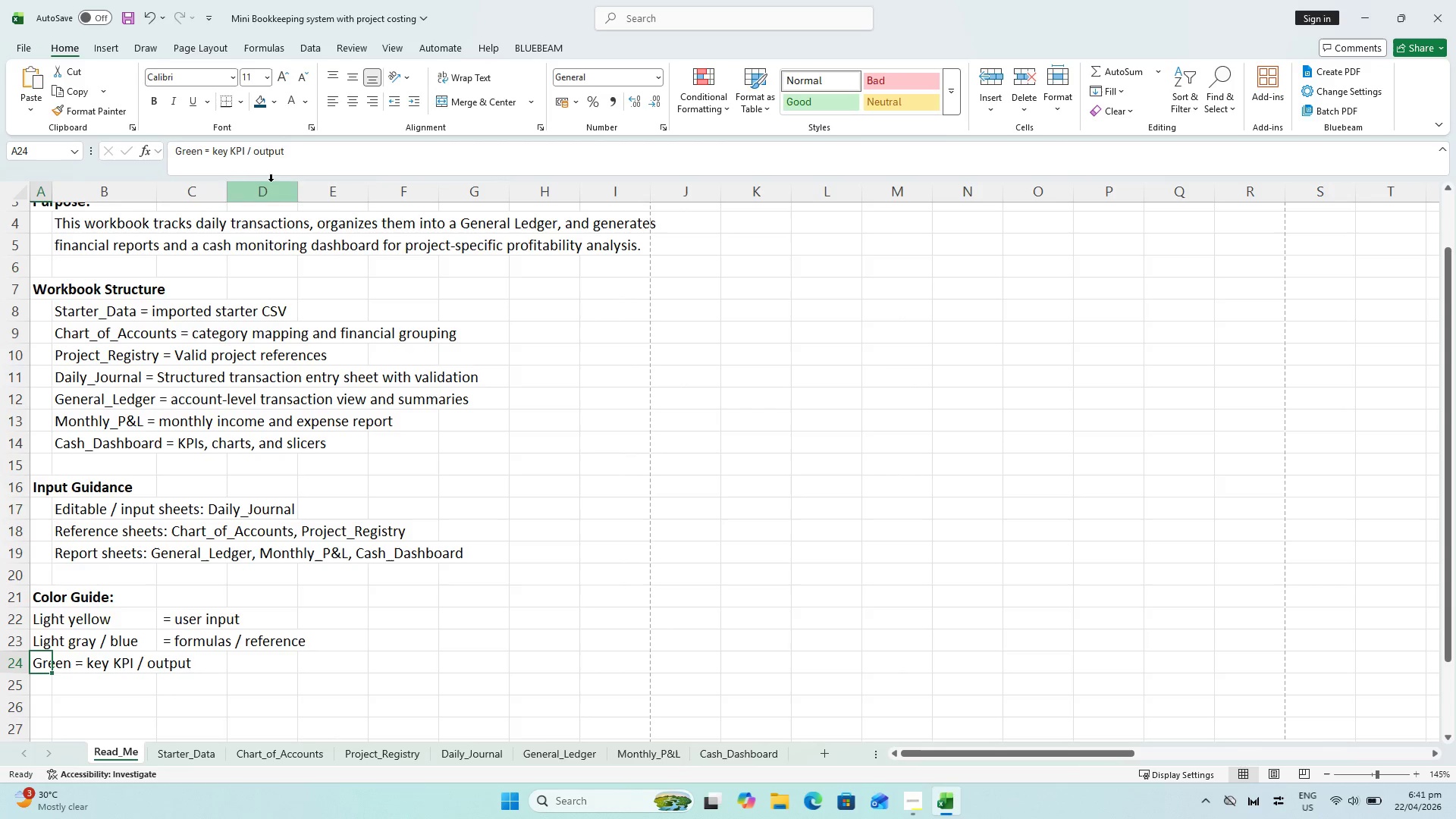 
left_click_drag(start_coordinate=[312, 156], to_coordinate=[205, 170])
 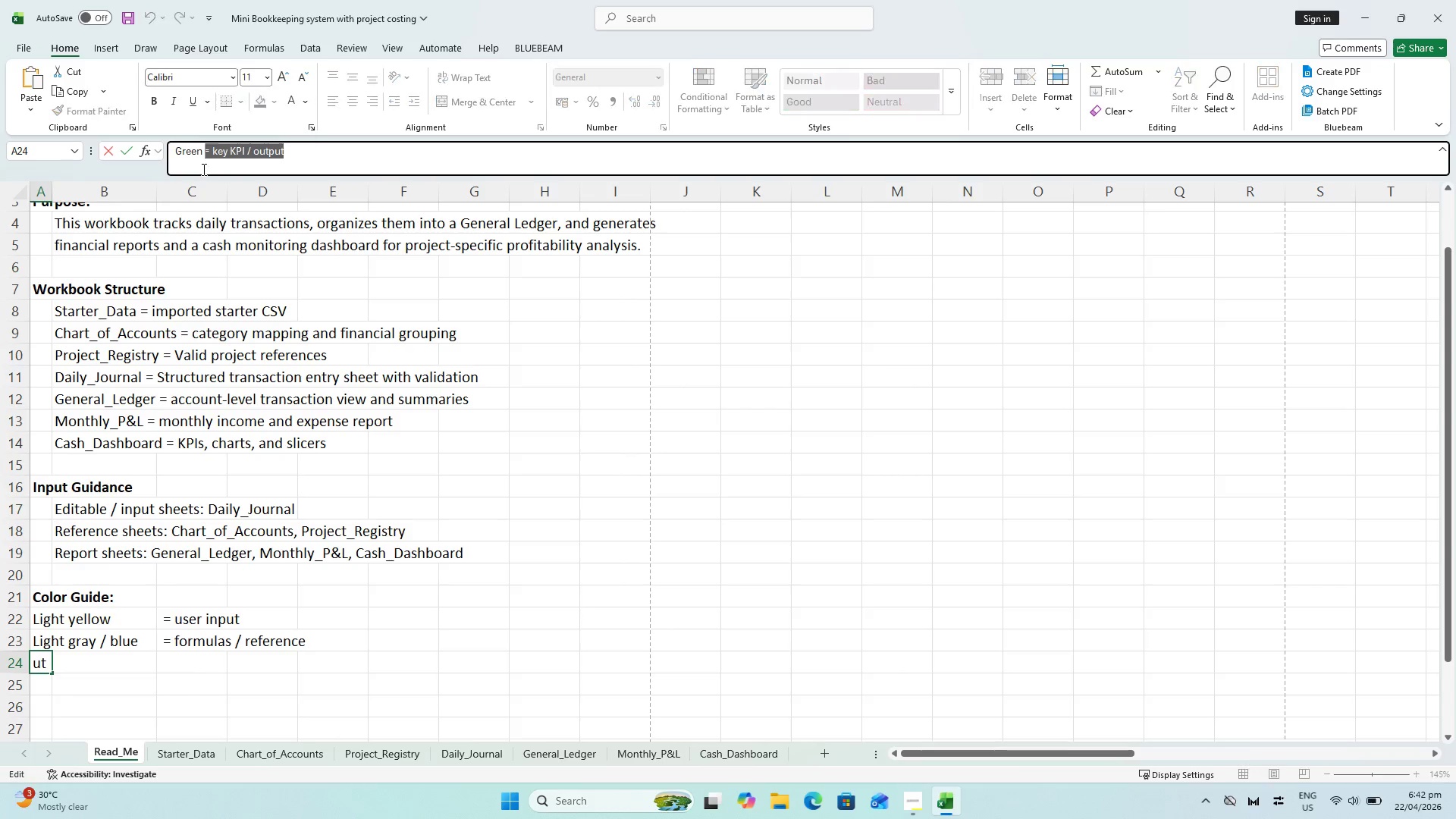 
key(Control+X)
 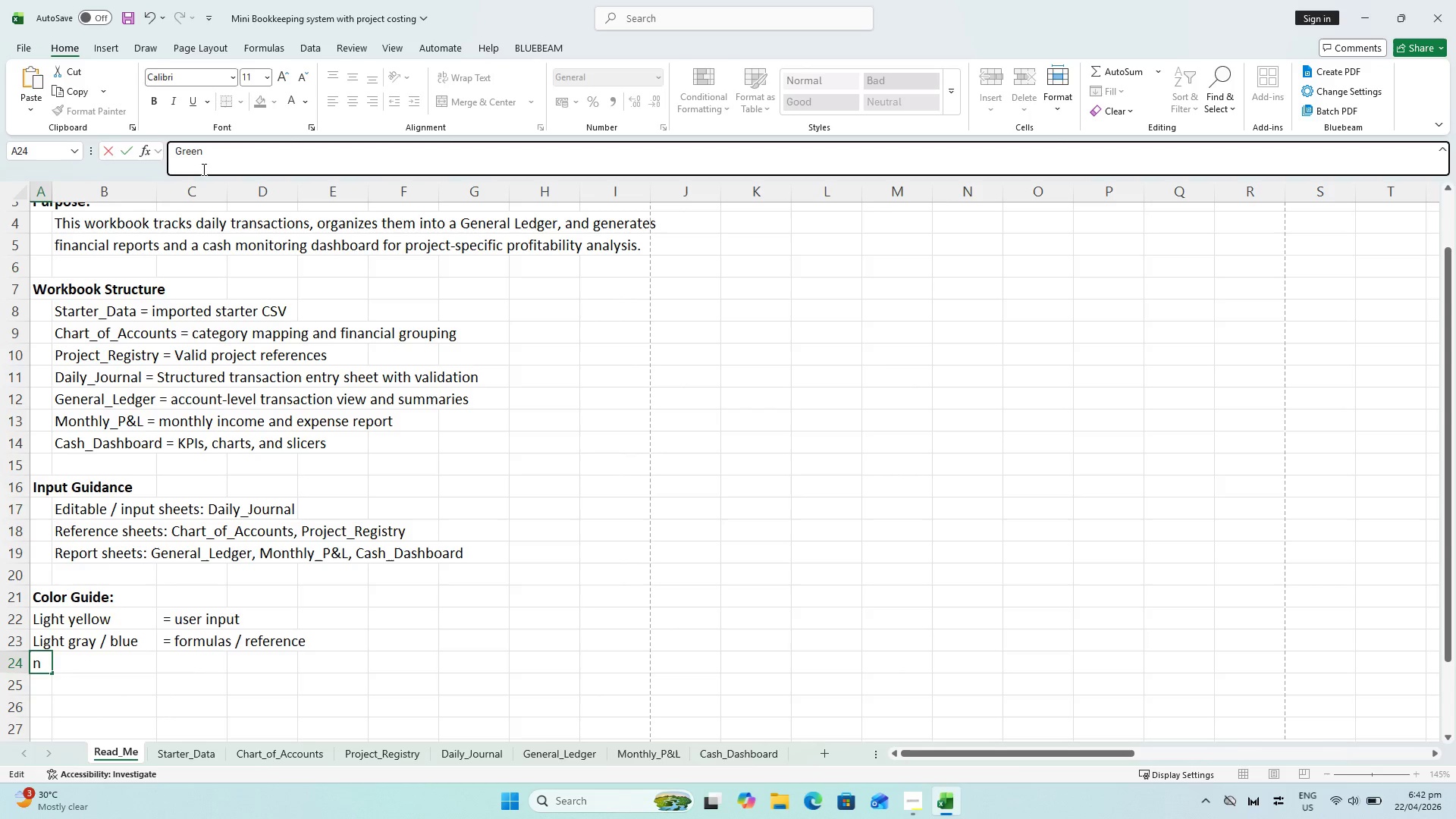 
key(Enter)
 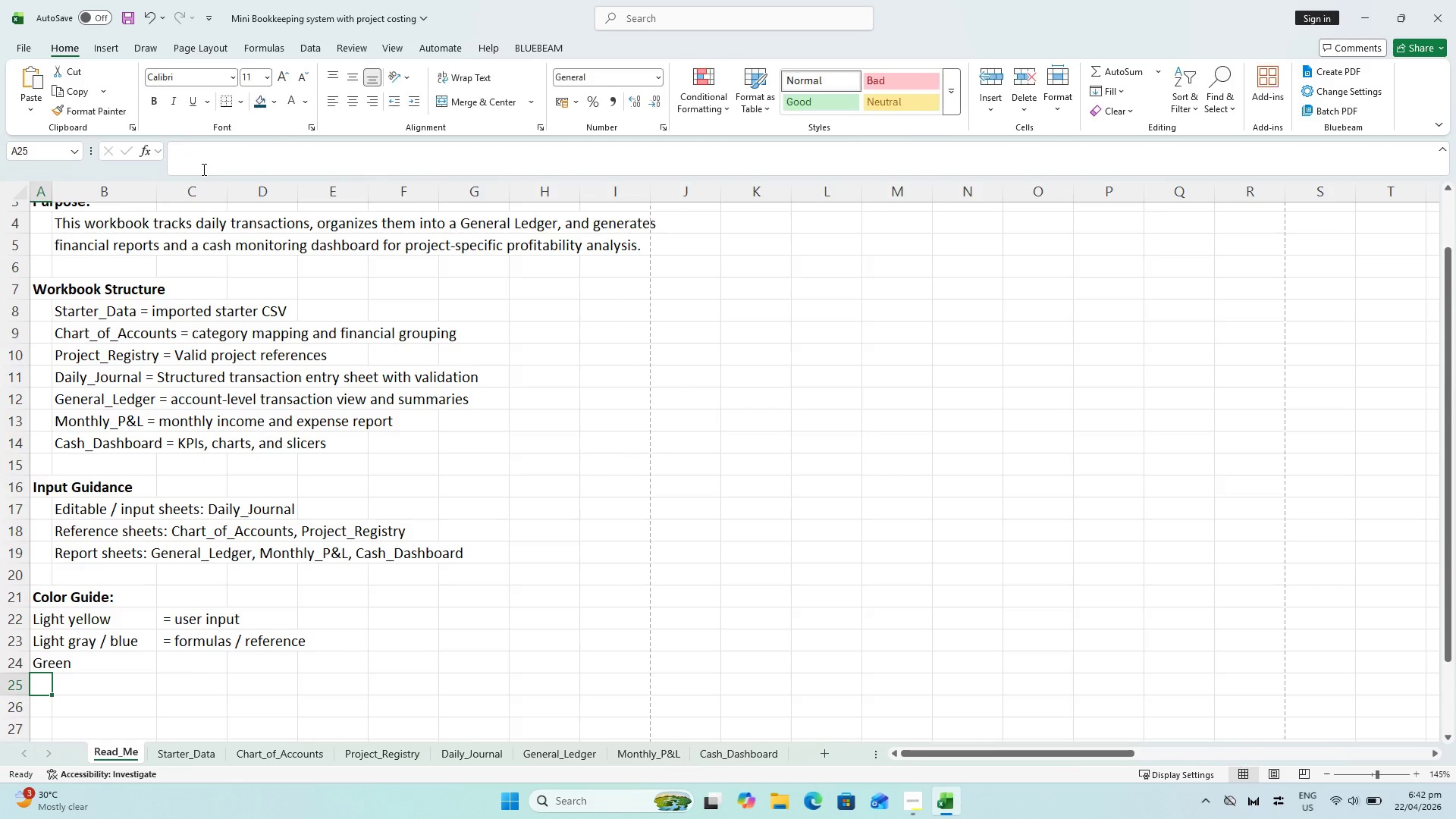 
key(ArrowUp)
 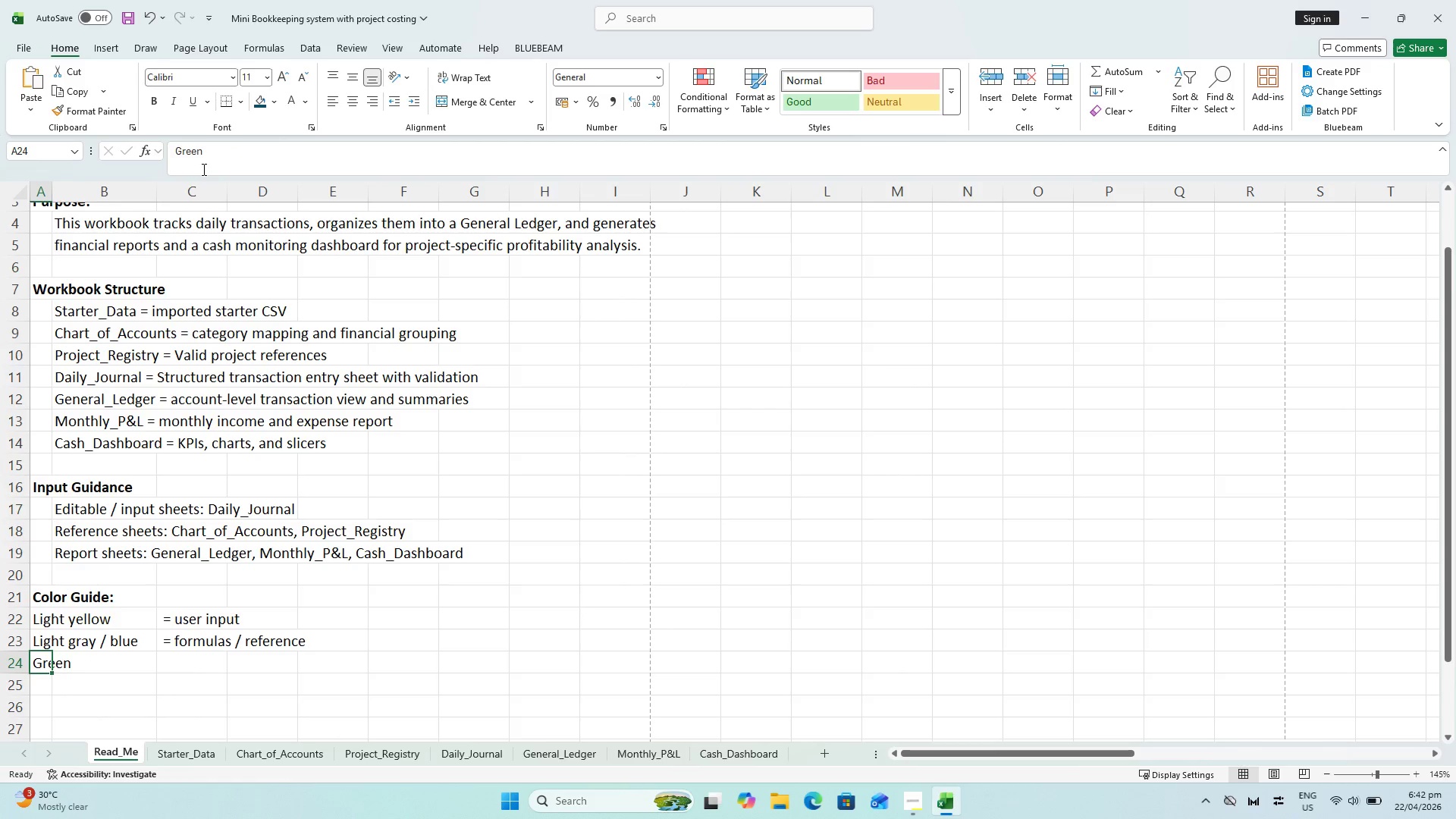 
key(ArrowRight)
 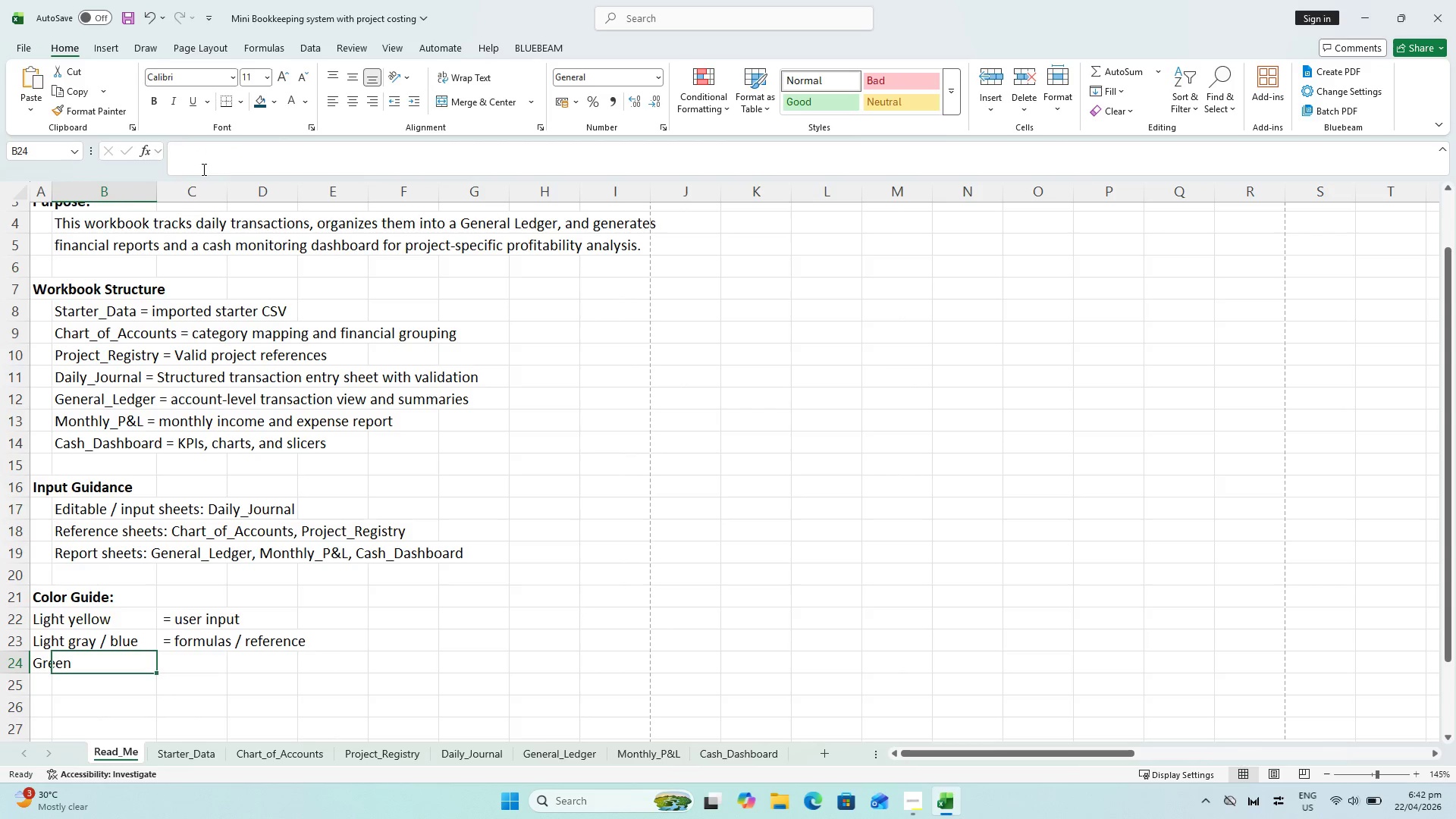 
key(ArrowRight)
 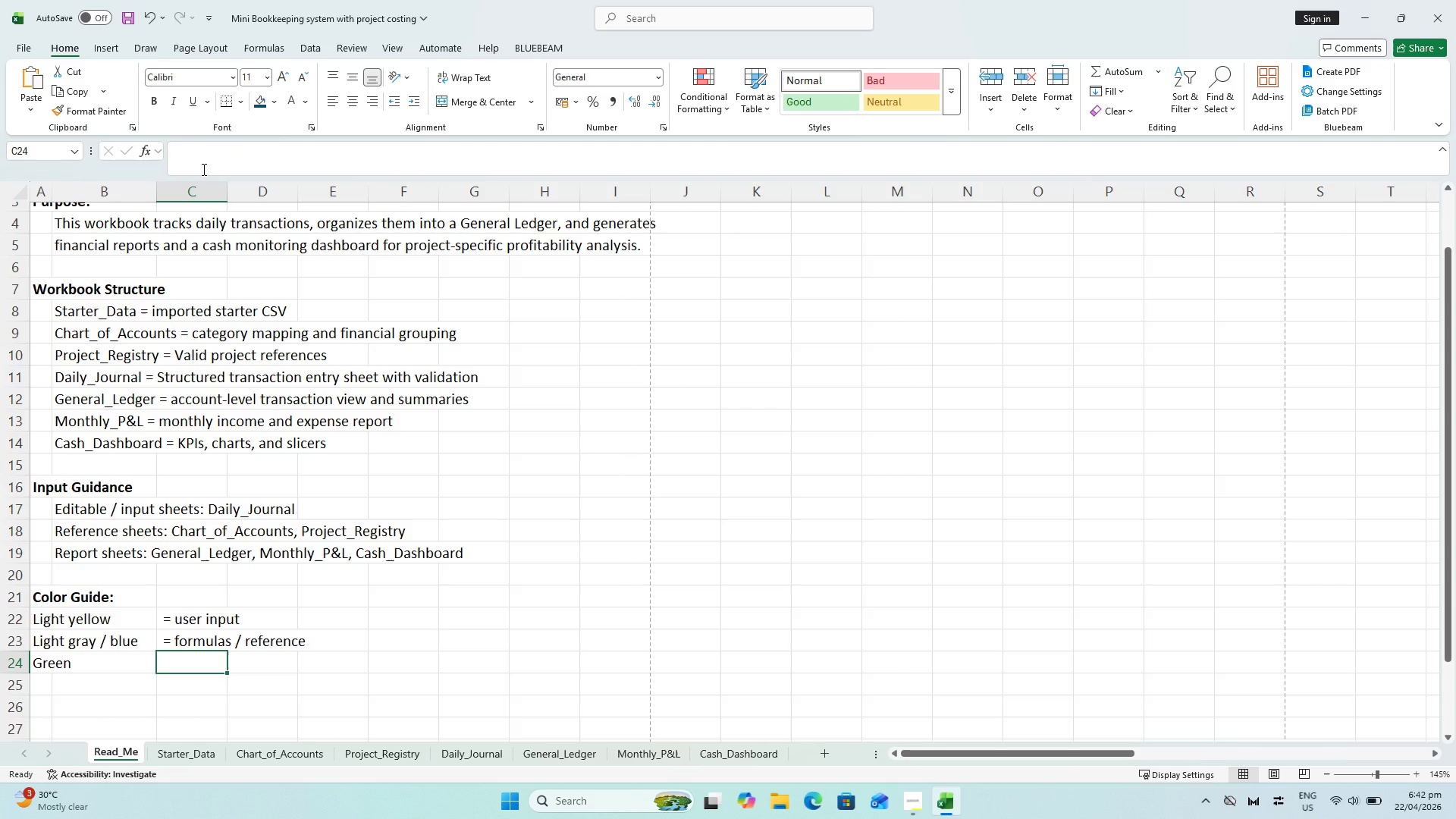 
key(Control+V)
 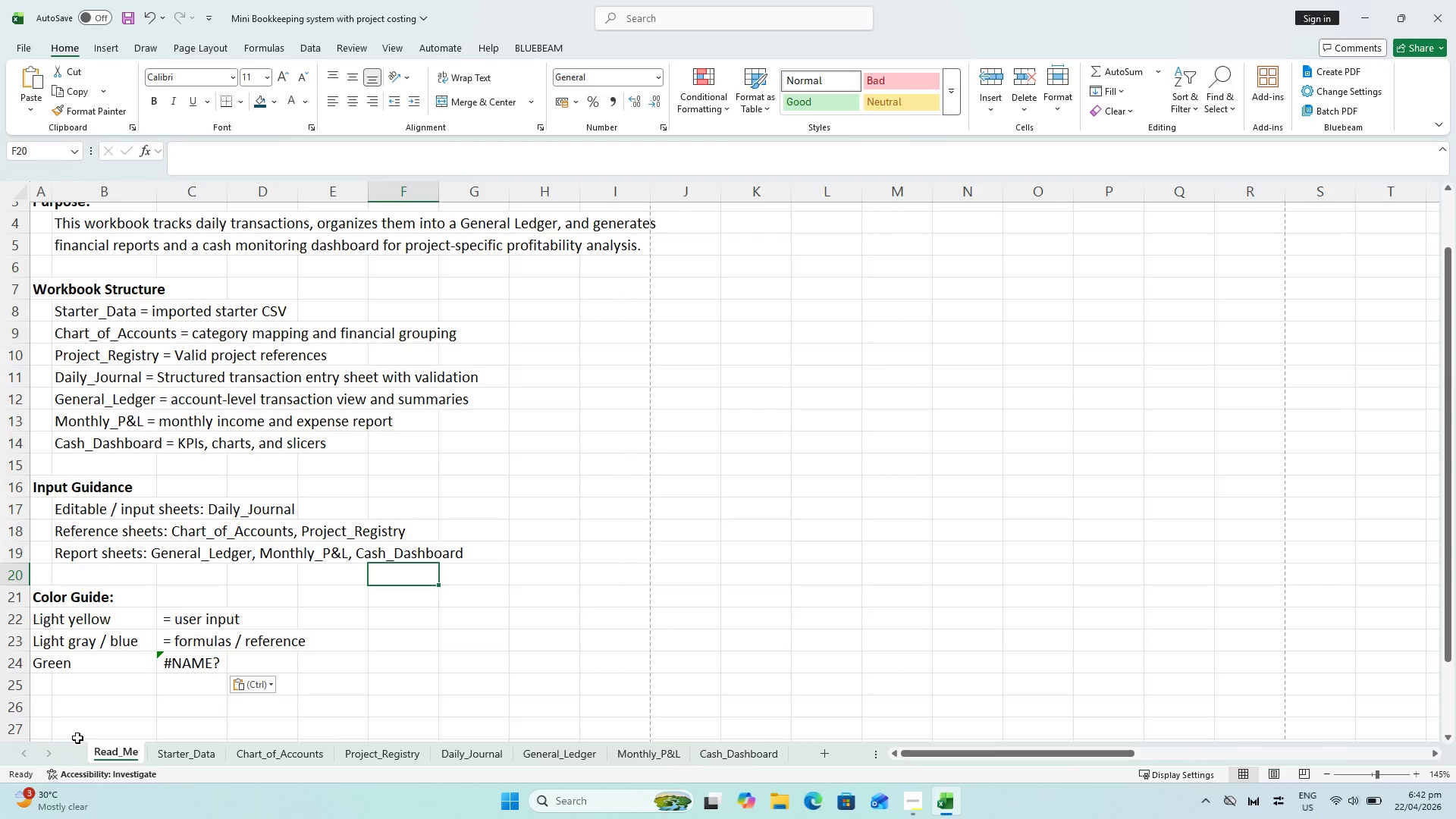 
key(Control+Z)
 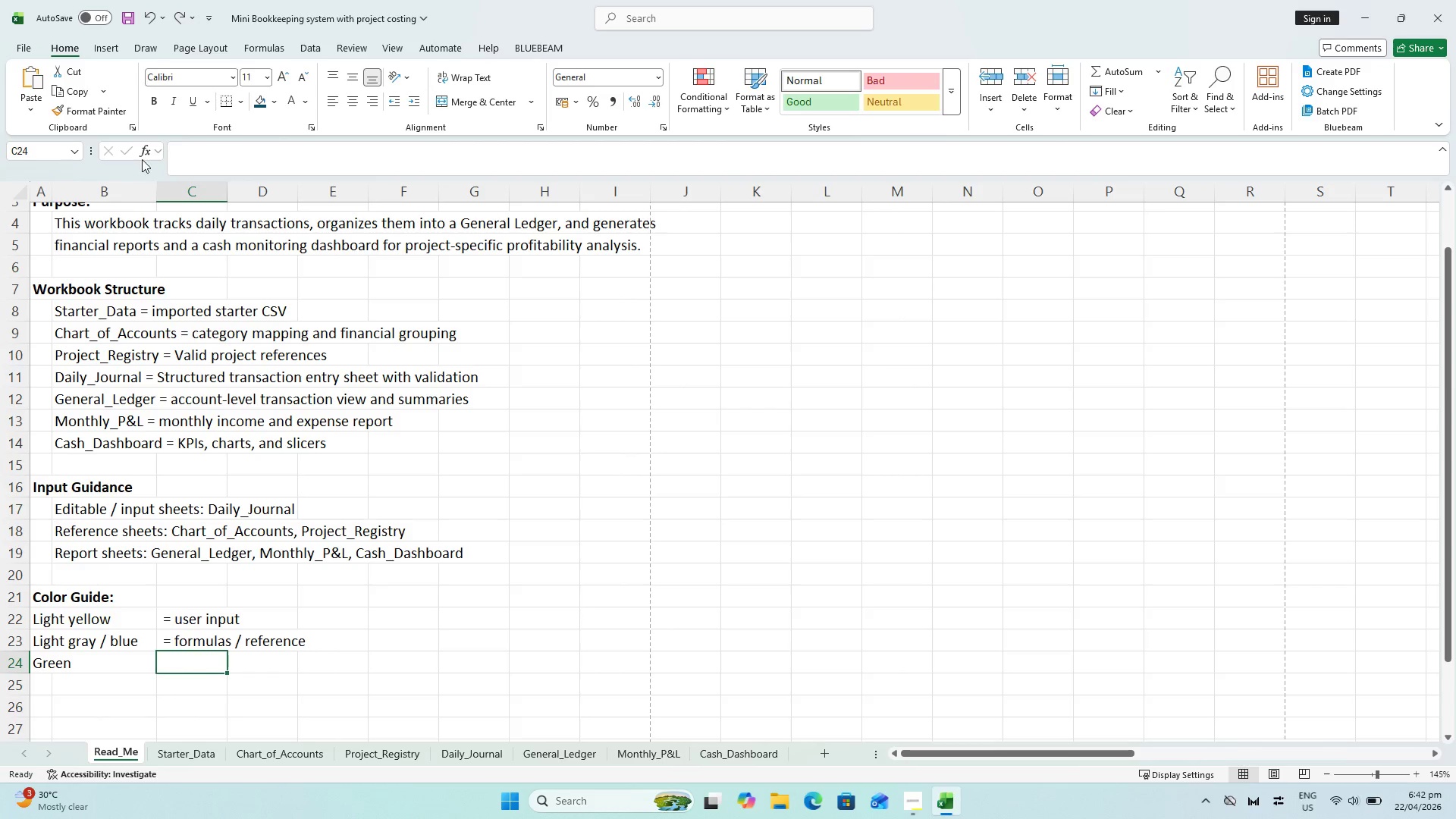 
left_click_drag(start_coordinate=[240, 158], to_coordinate=[246, 158])
 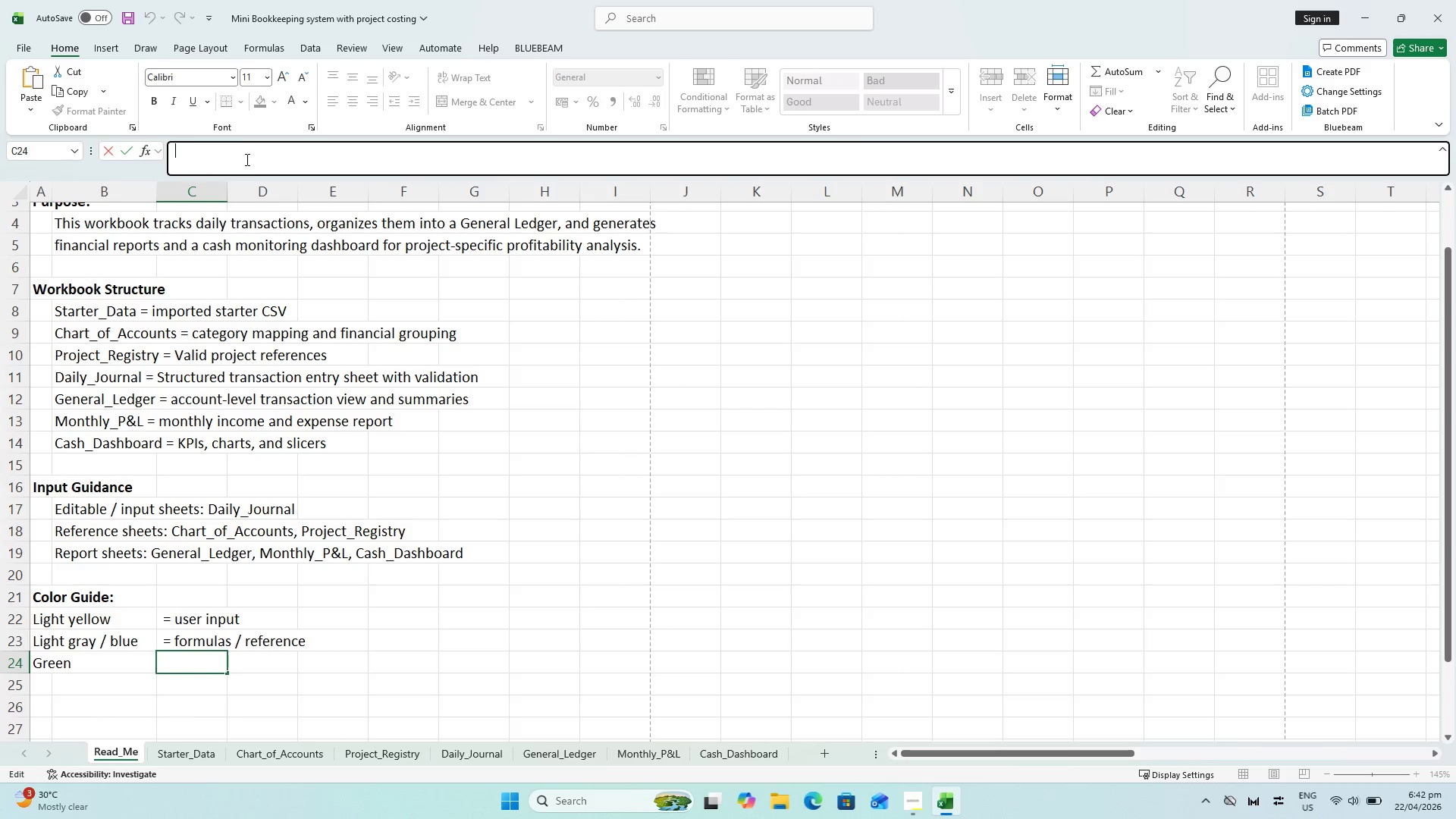 
key(Control+V)
 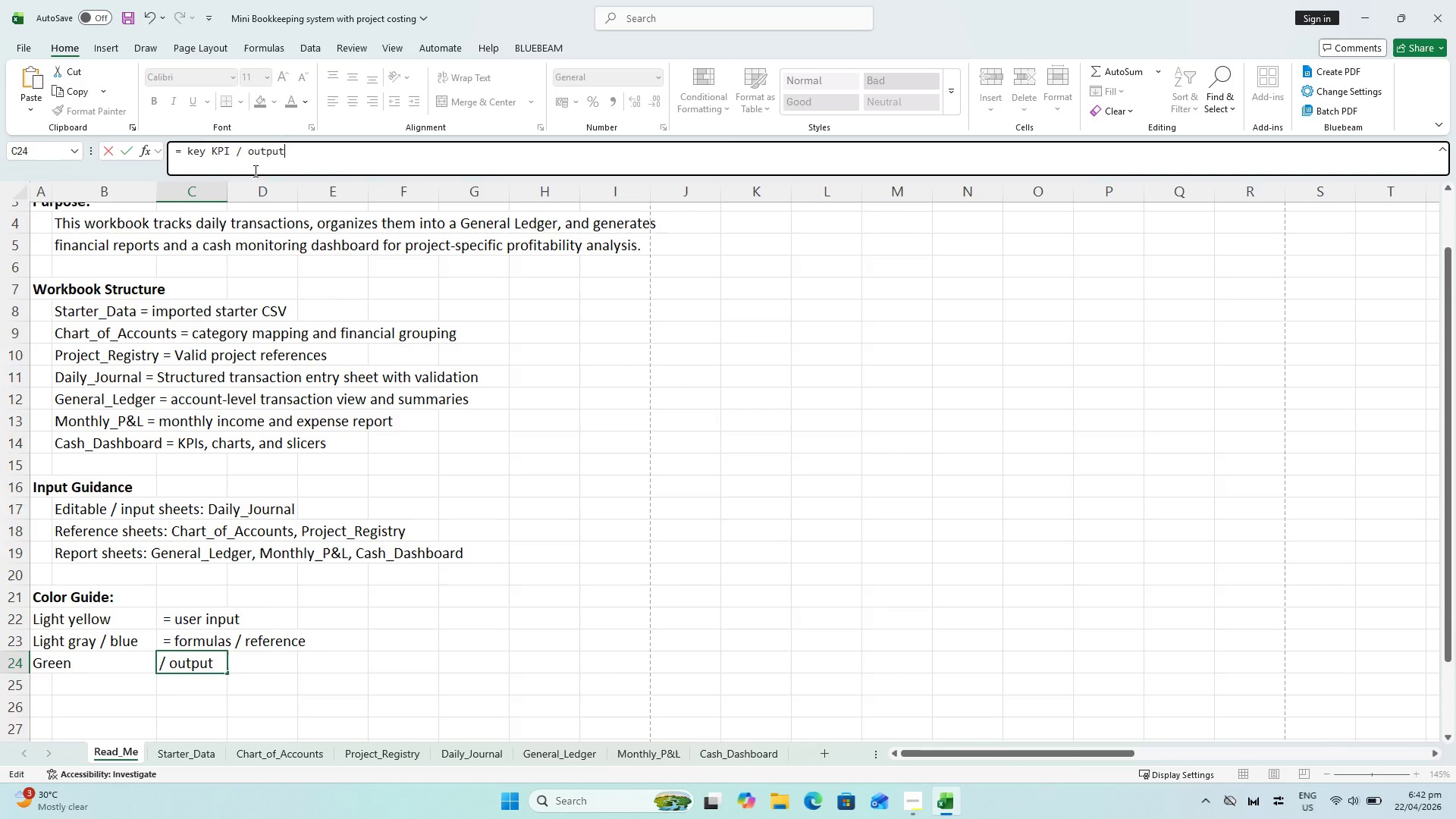 
key(Enter)
 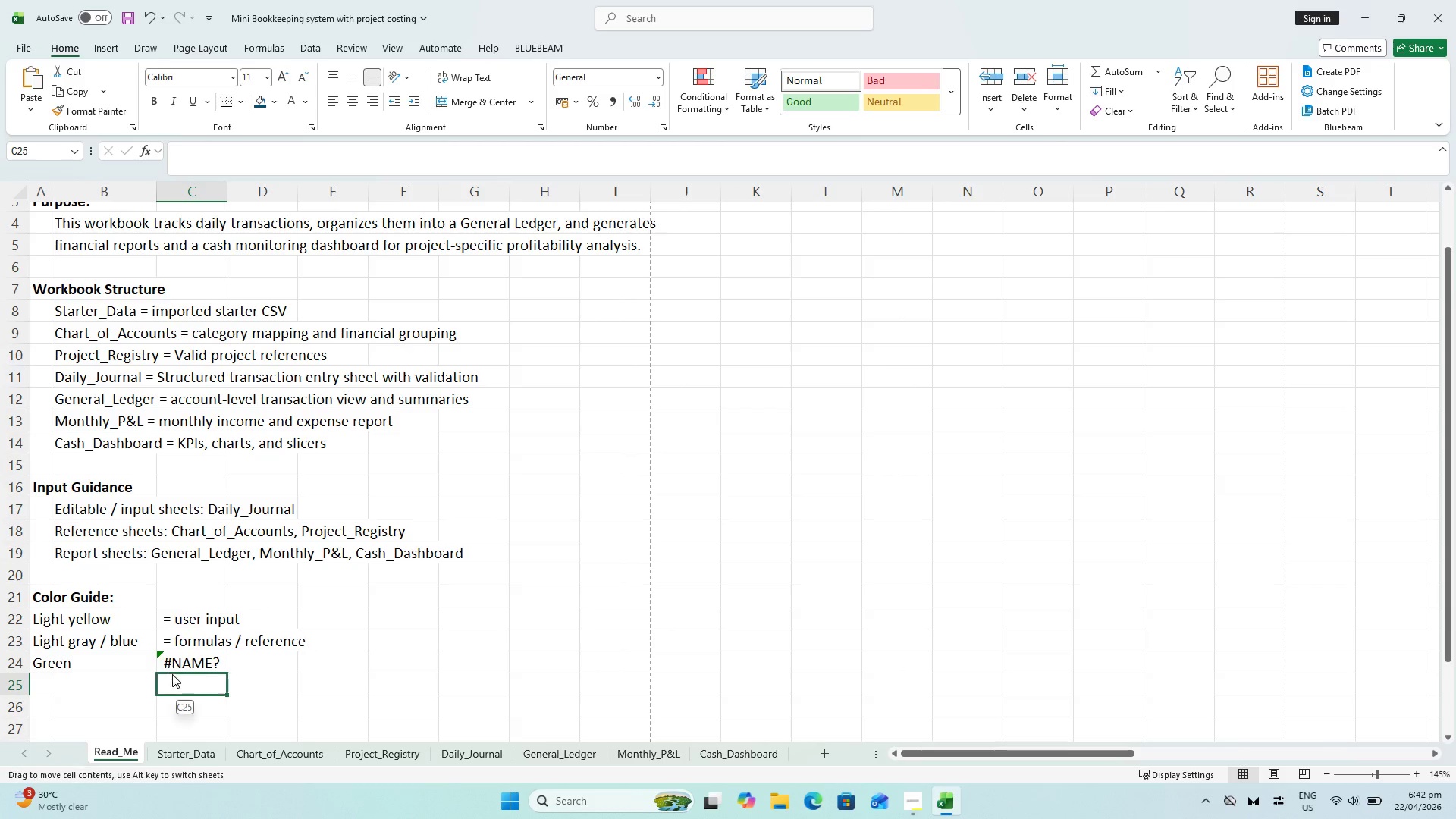 
double_click([176, 653])
 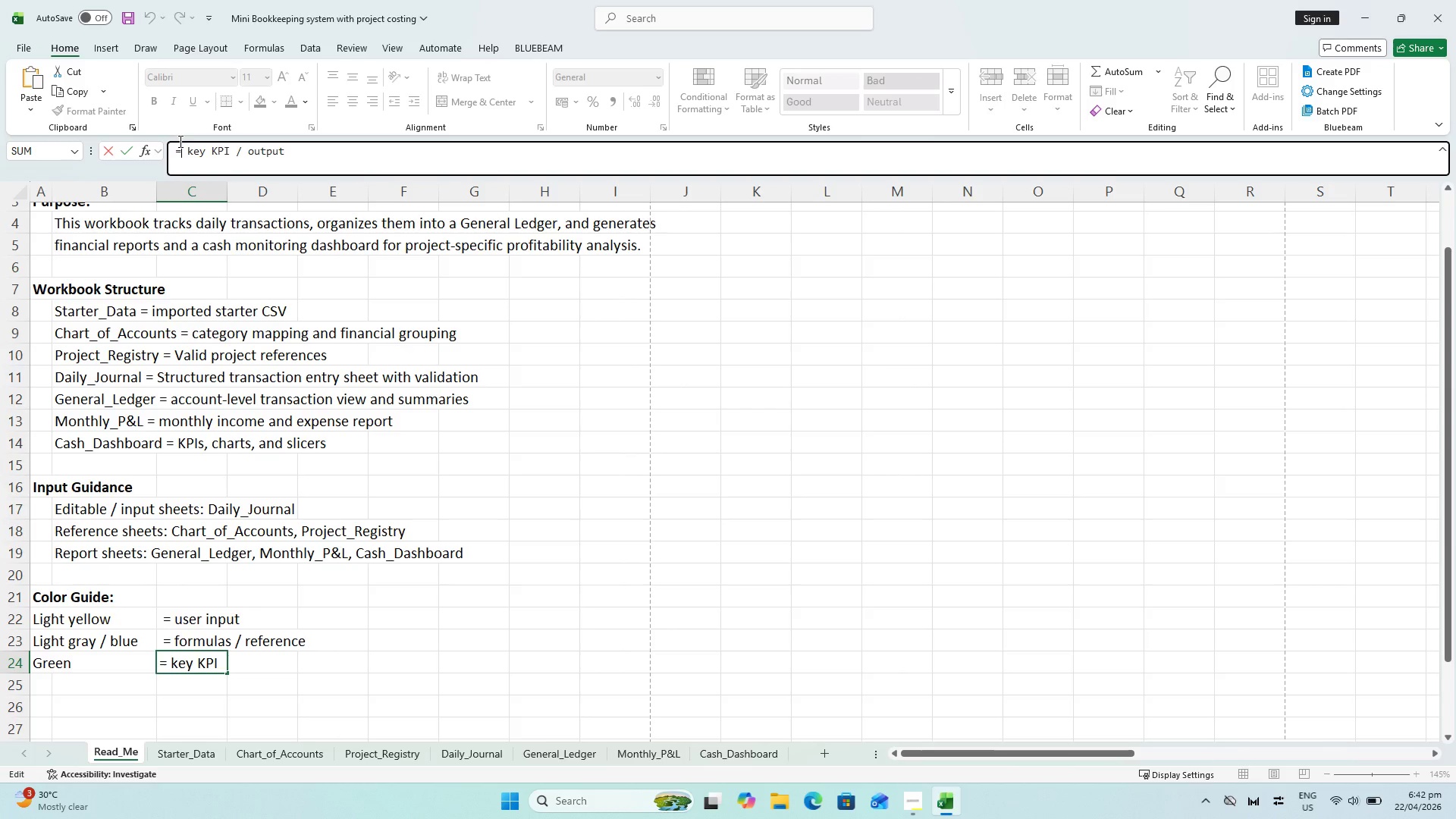 
double_click([172, 142])
 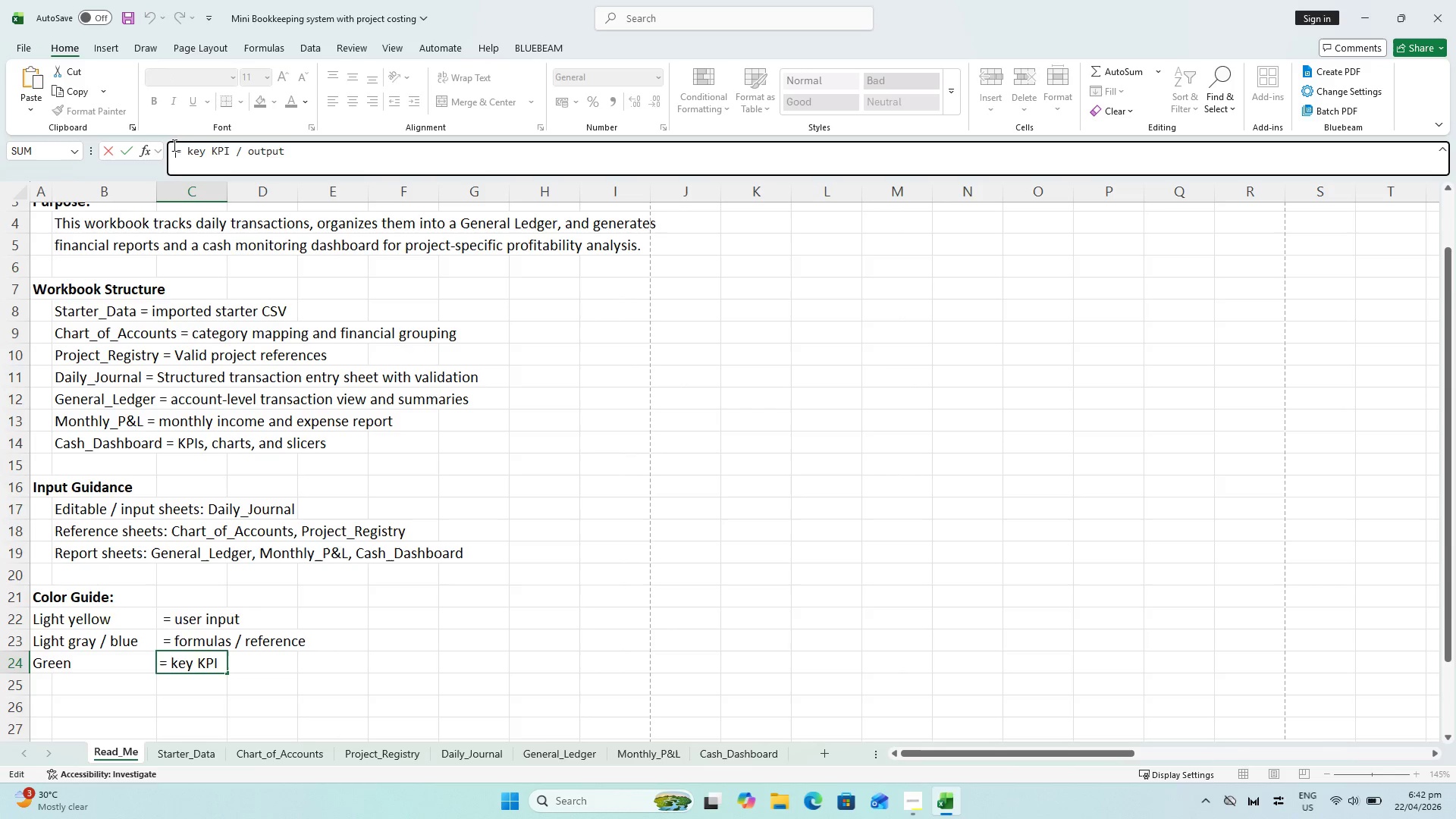 
left_click([174, 146])
 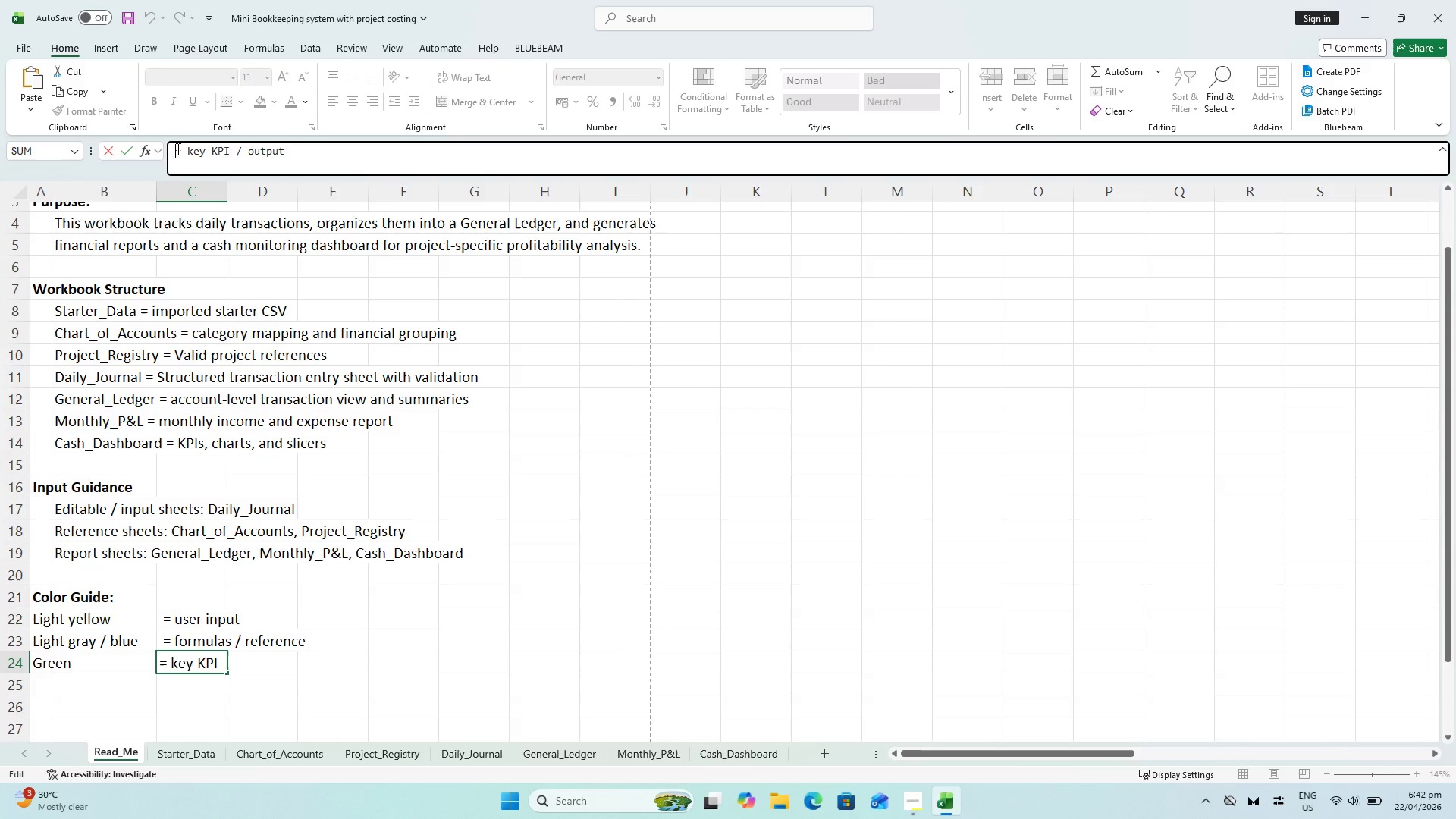 
key(Space)
 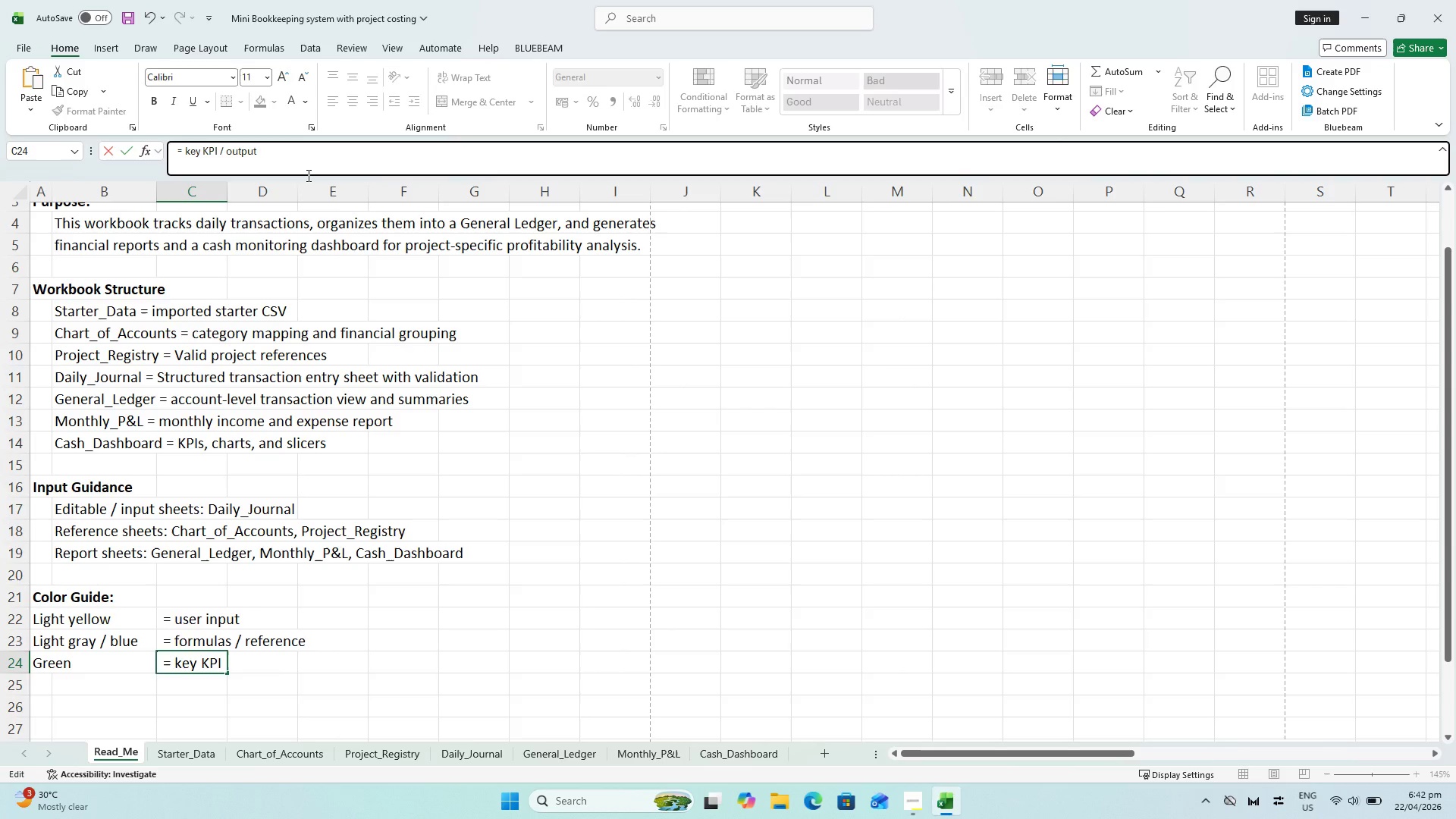 
key(Enter)
 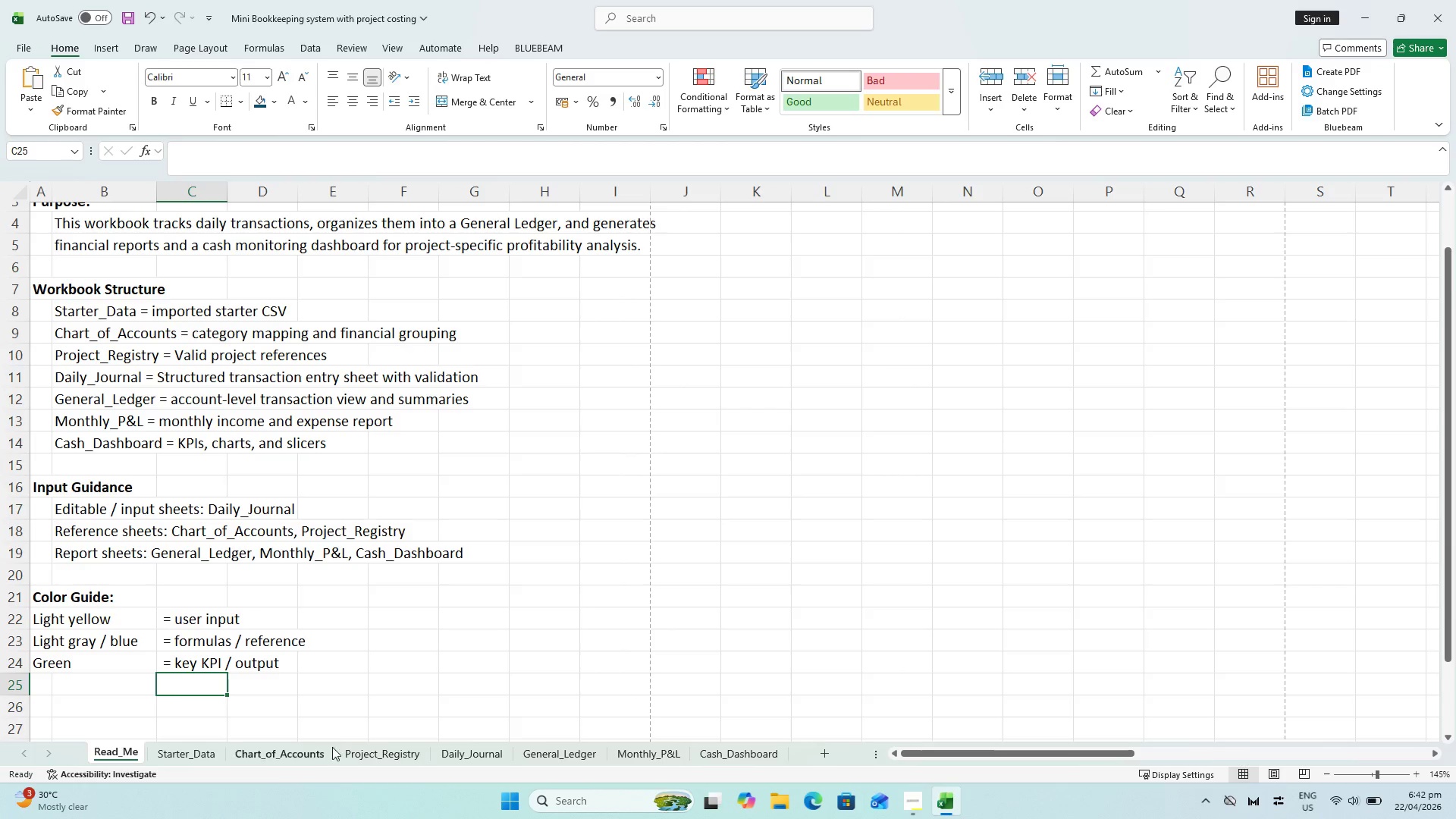 
left_click([372, 630])
 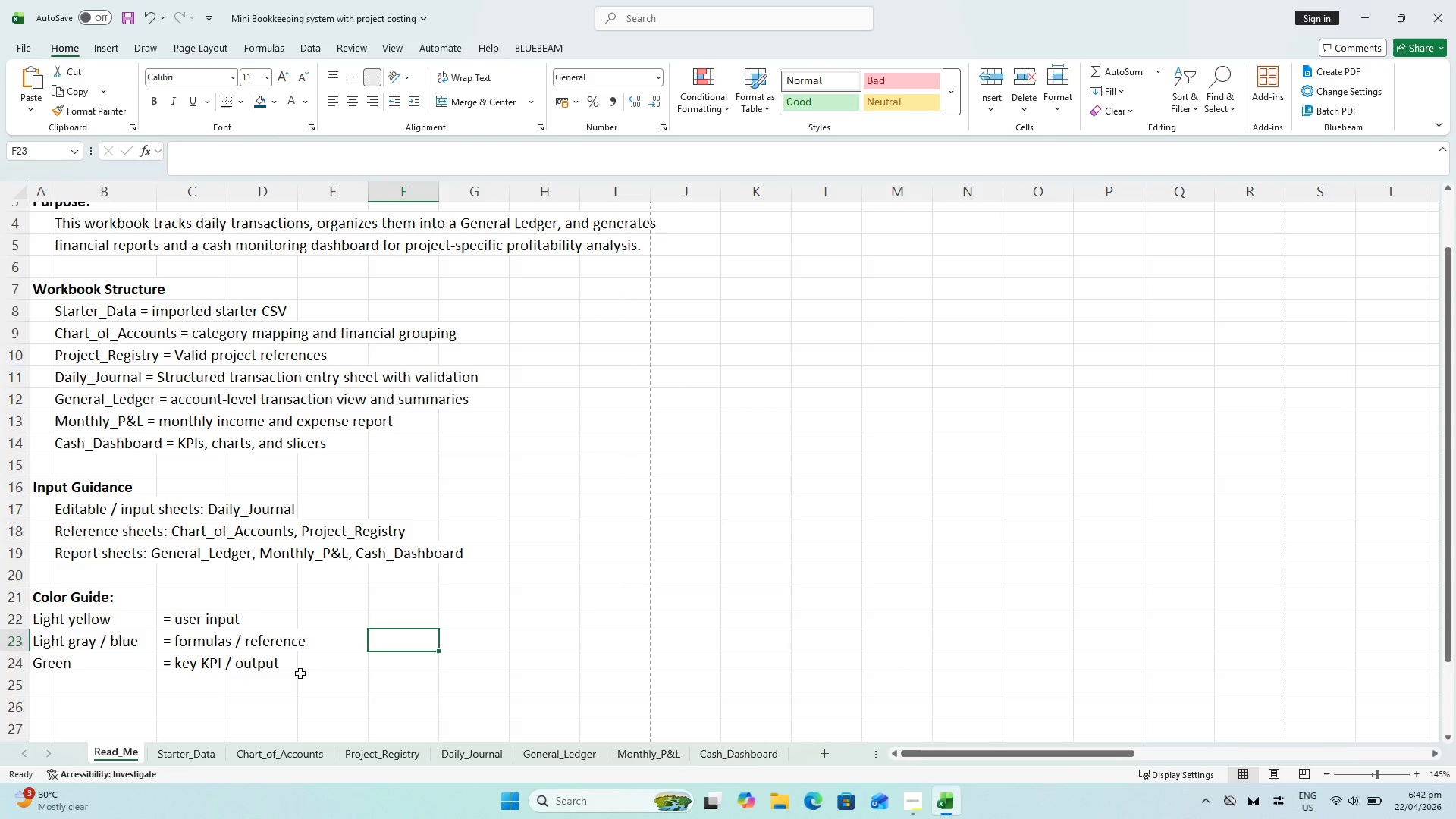 
key(Control+S)
 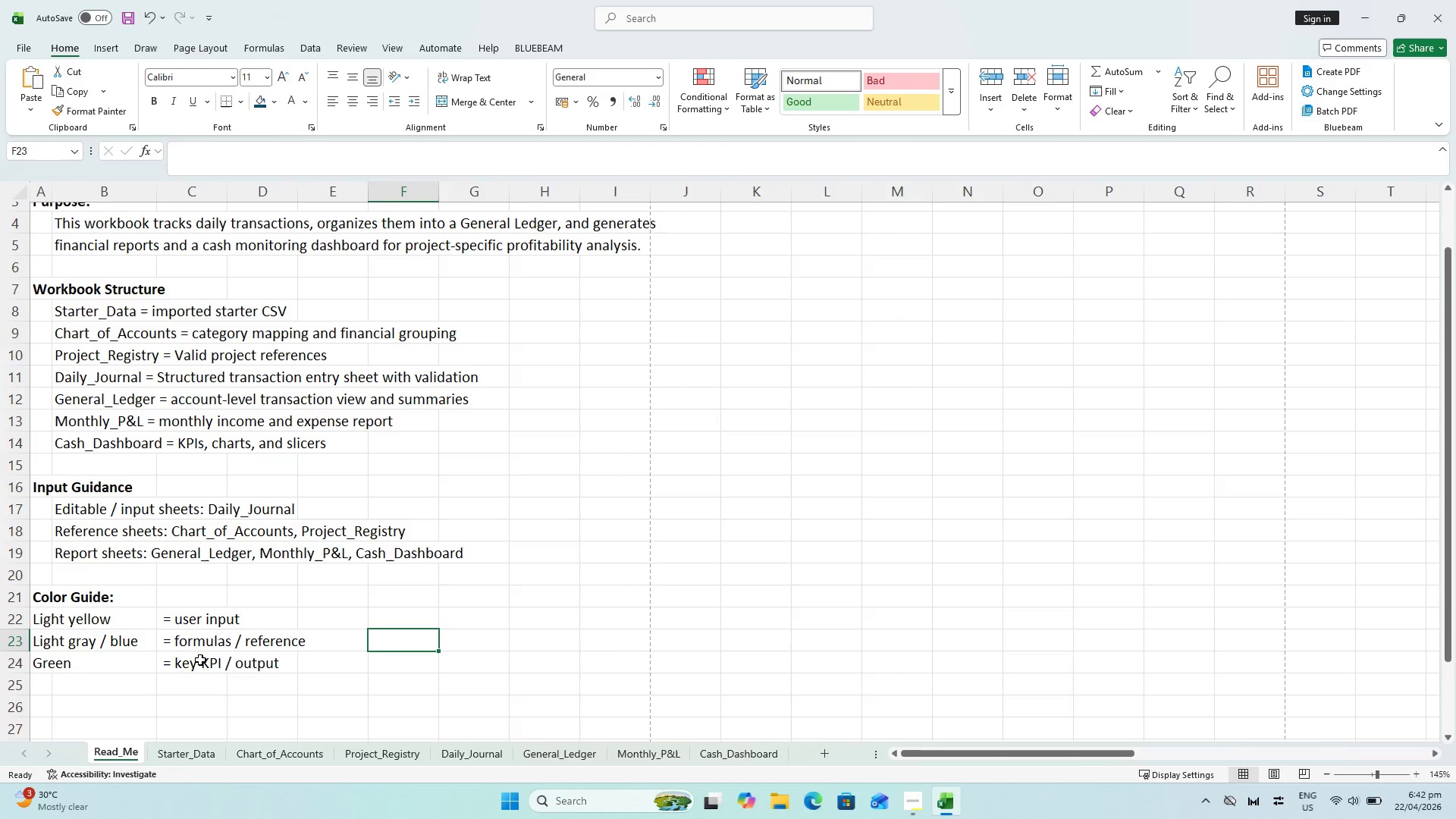 
key(Control+S)
 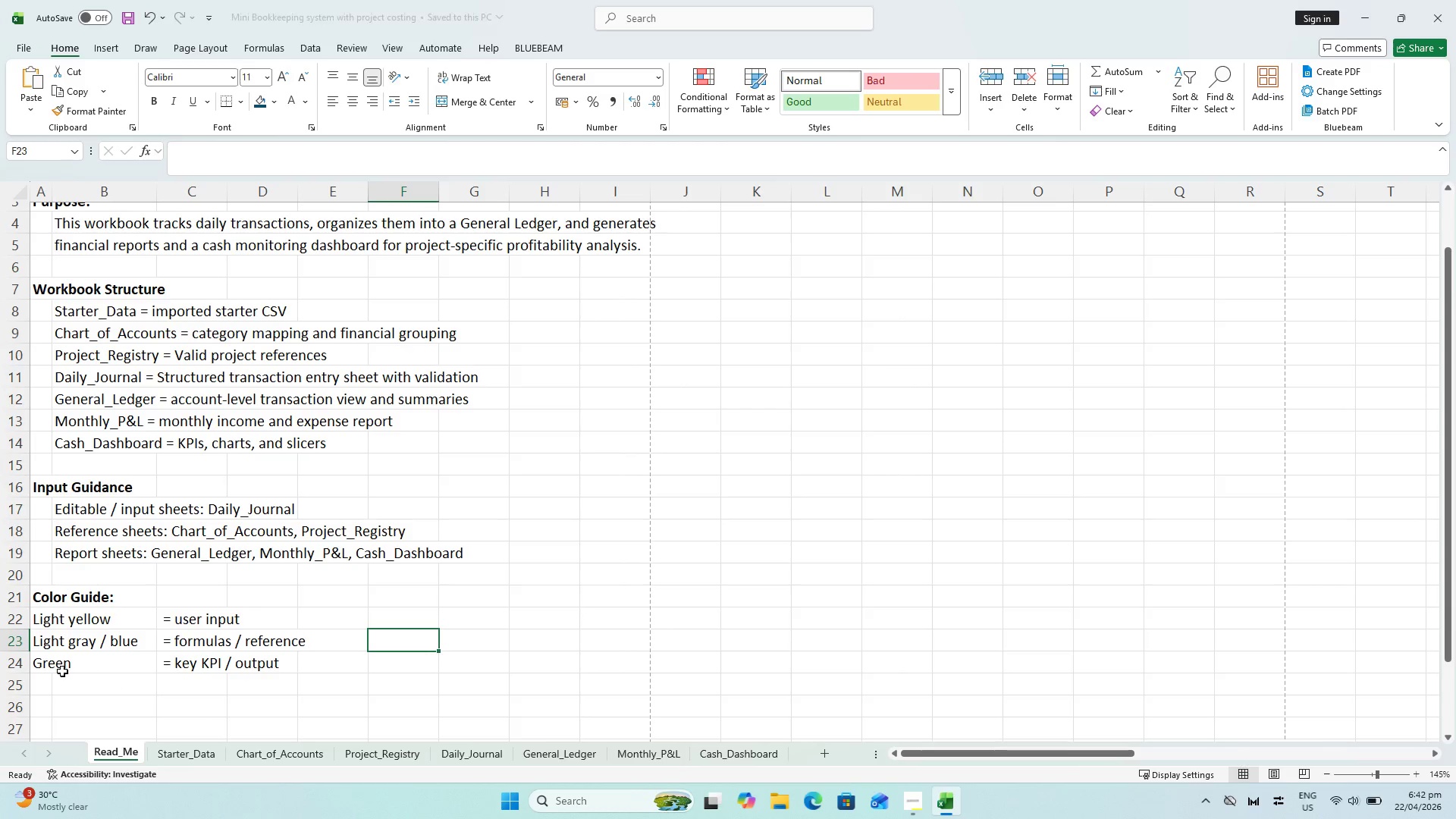 
left_click([60, 667])
 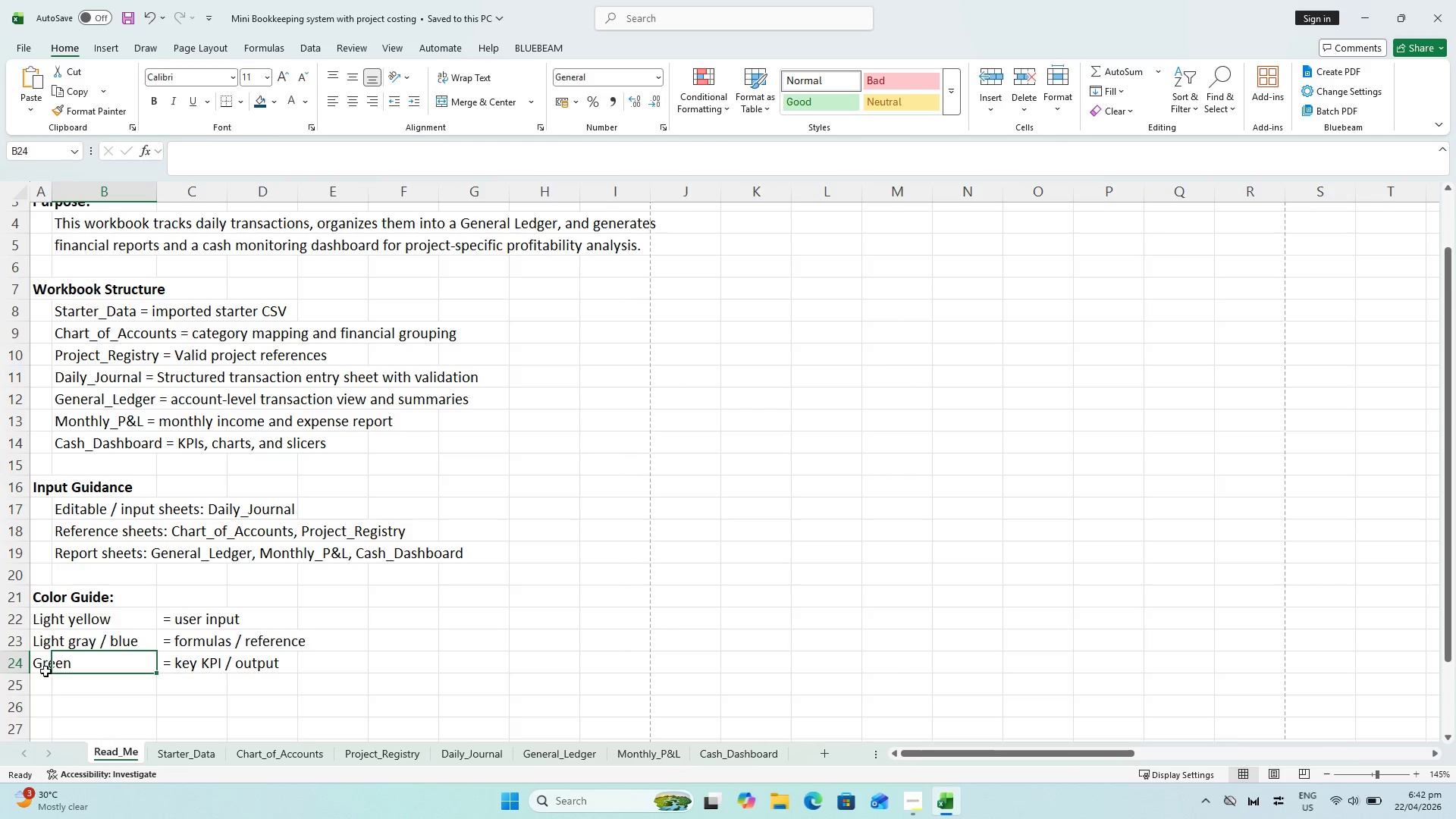 
left_click_drag(start_coordinate=[45, 671], to_coordinate=[78, 660])
 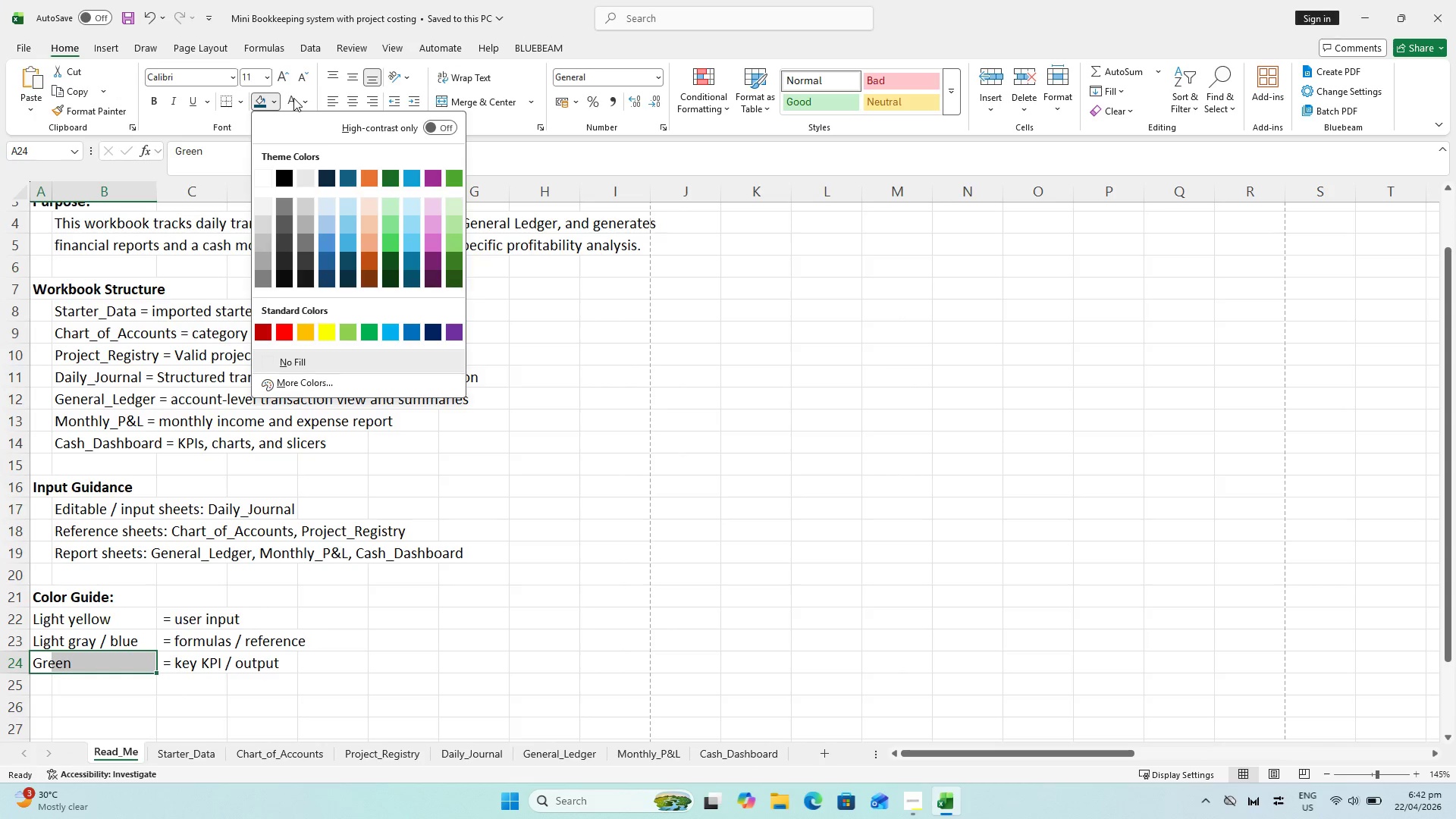 
wait(7.73)
 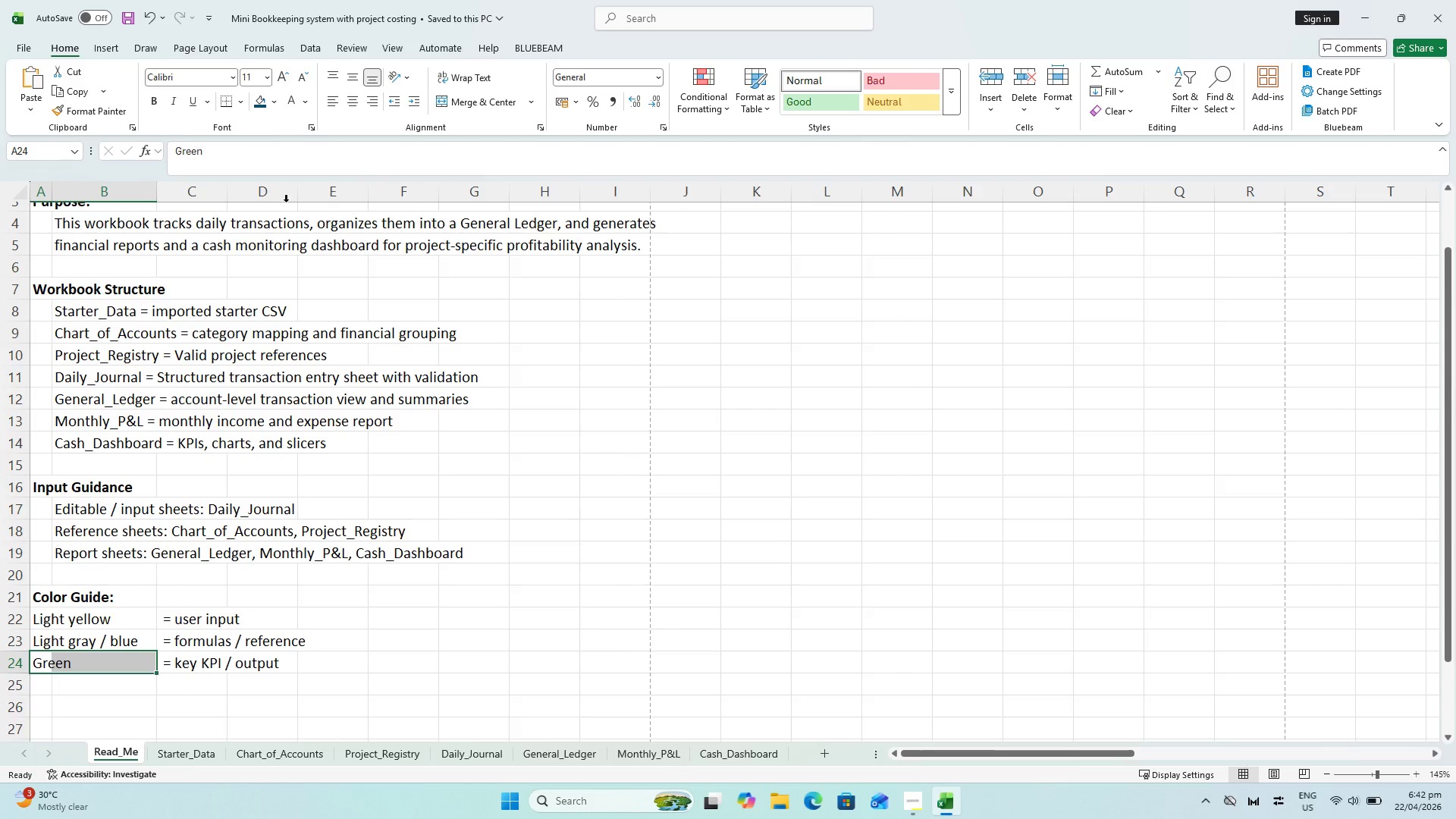 
left_click([400, 207])
 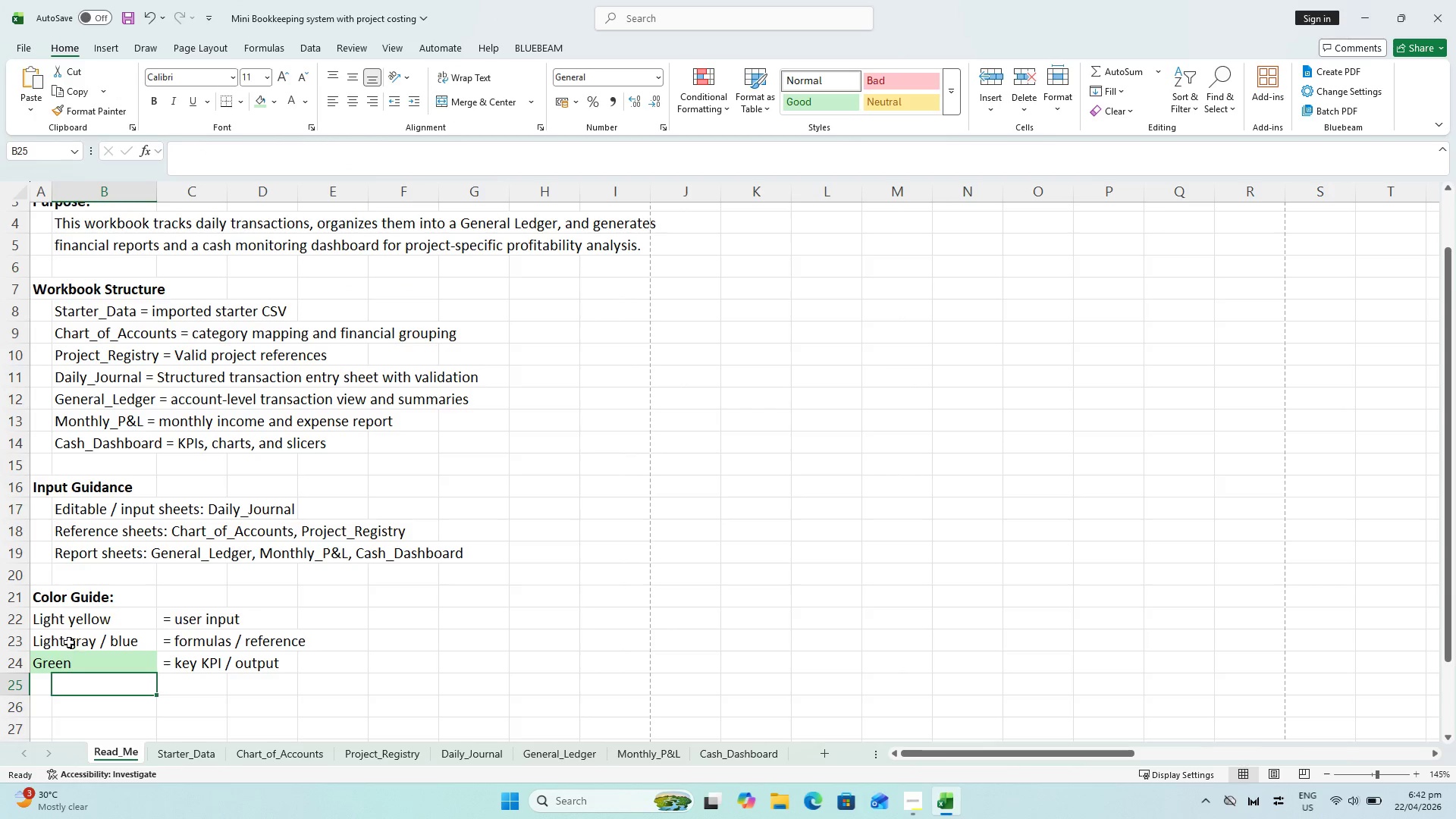 
left_click([64, 639])
 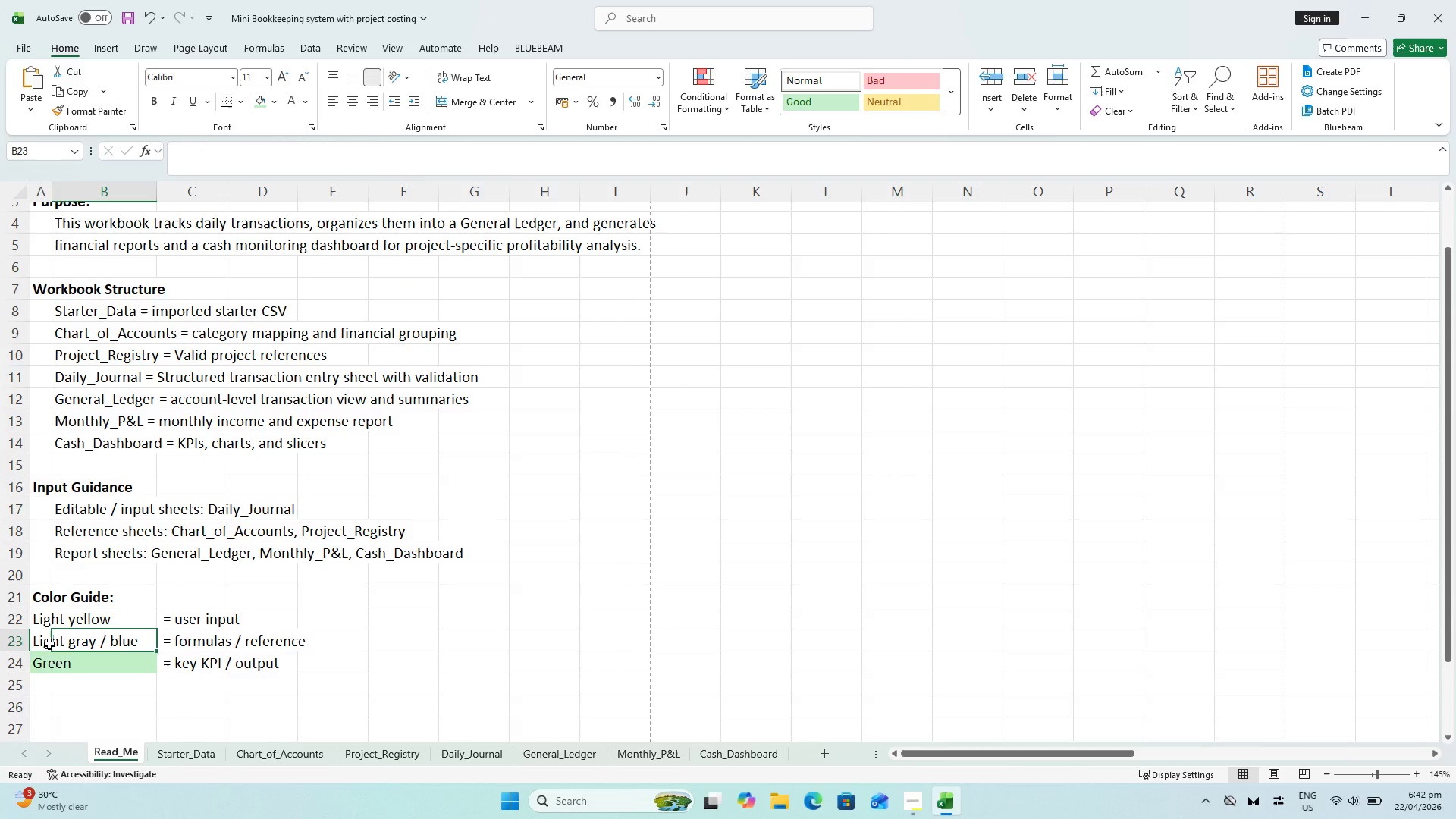 
left_click_drag(start_coordinate=[48, 644], to_coordinate=[96, 635])
 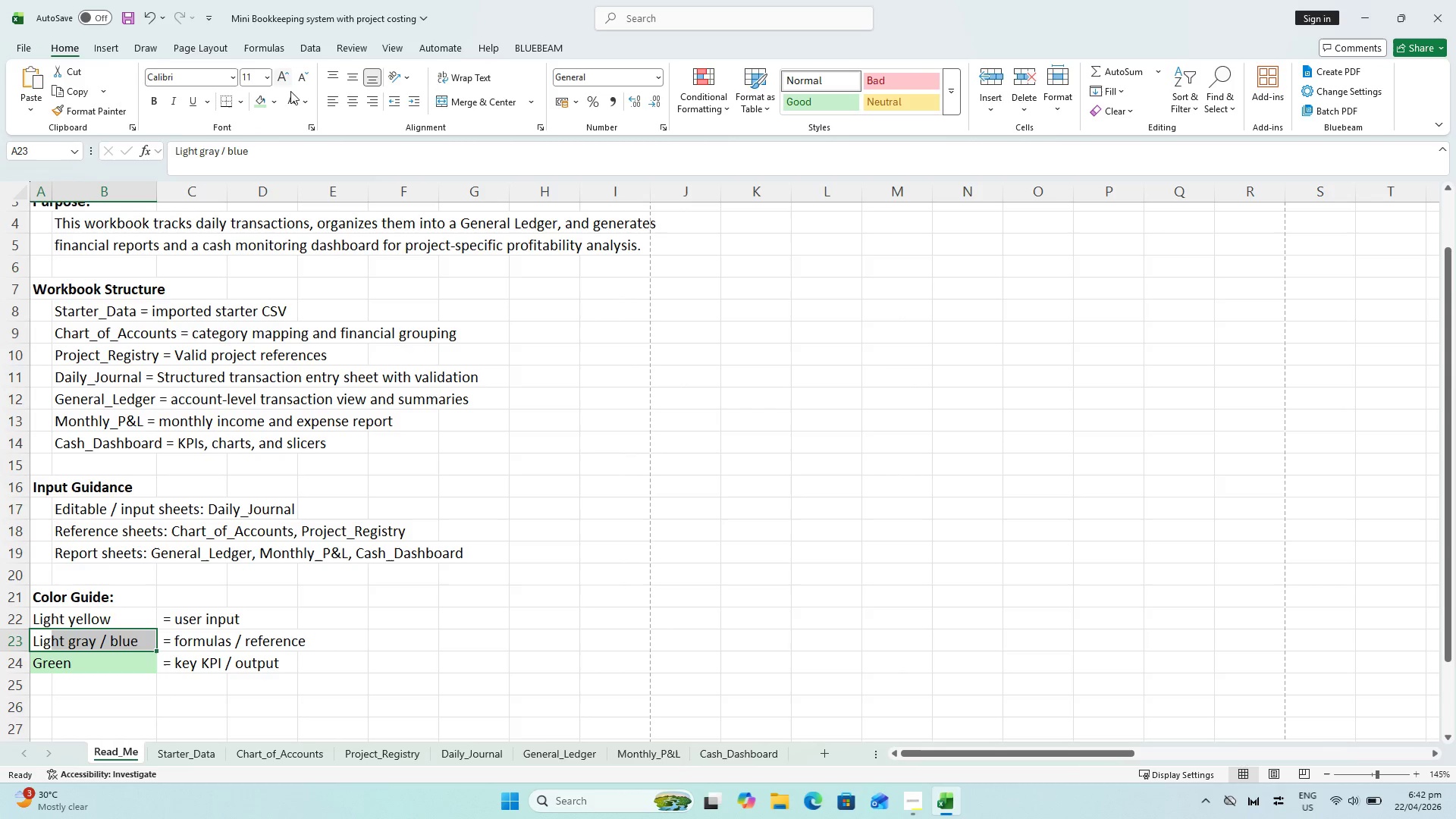 
left_click([277, 98])
 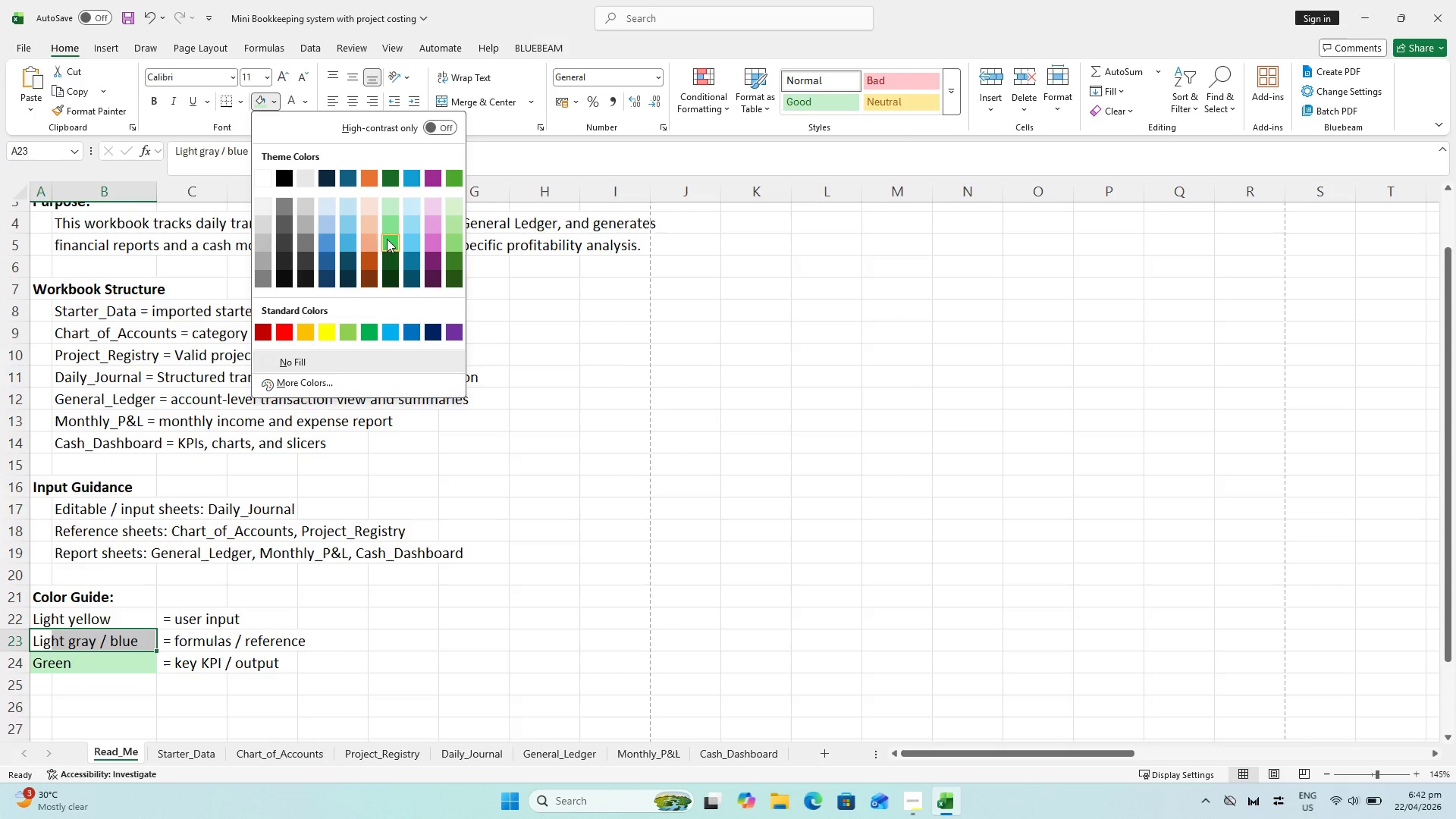 
wait(5.09)
 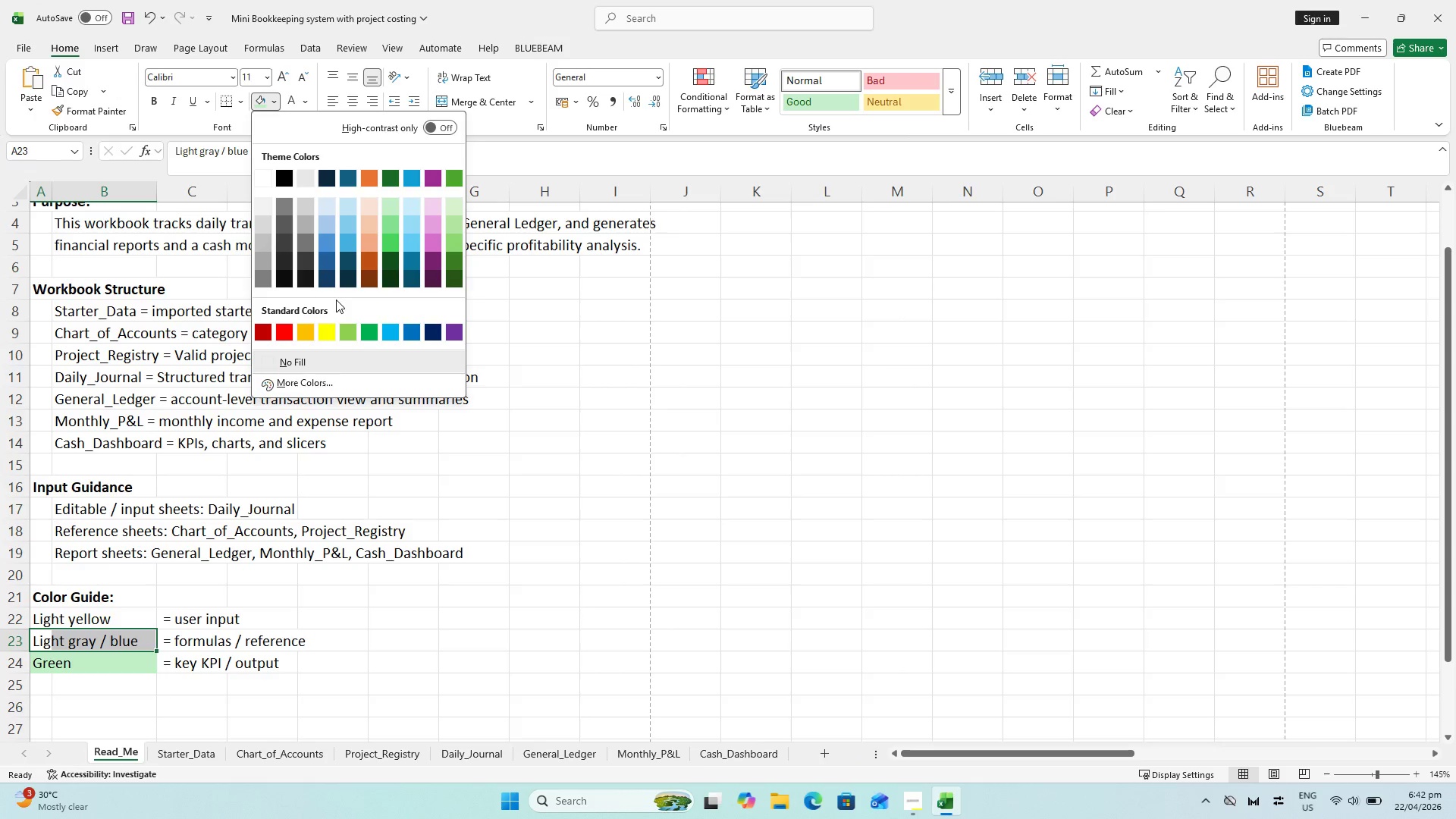 
left_click([351, 206])
 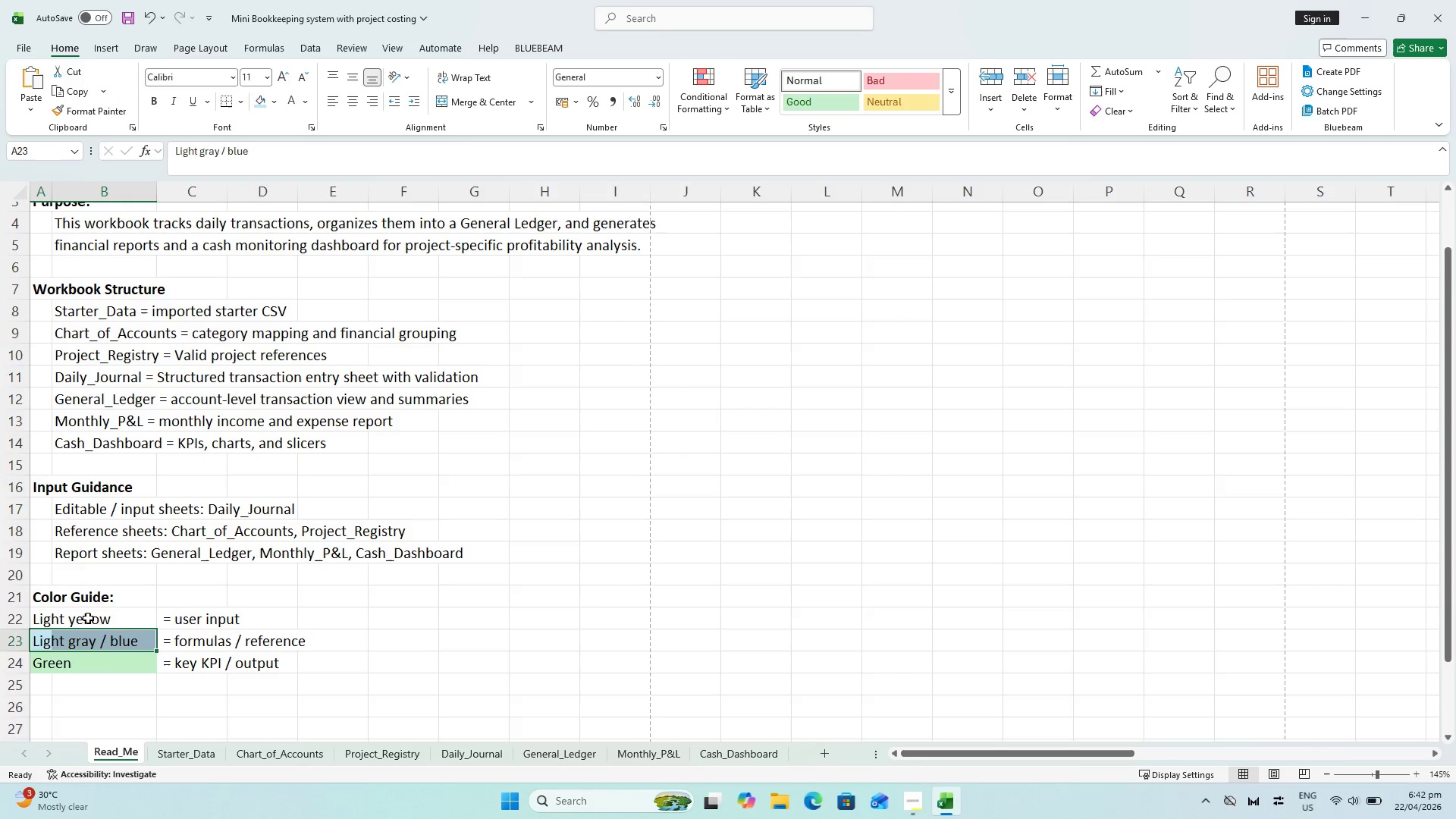 
left_click([88, 612])
 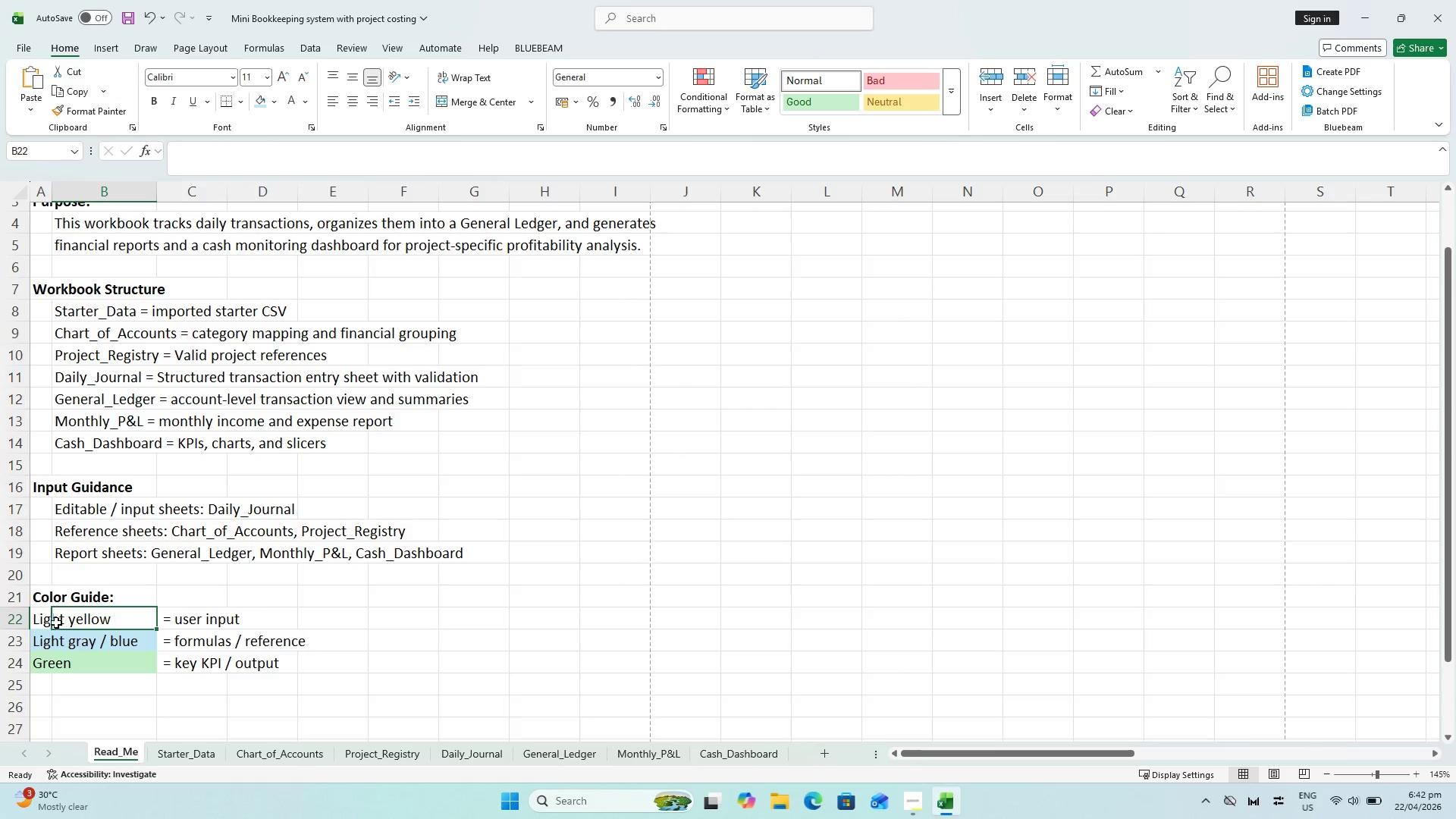 
left_click_drag(start_coordinate=[53, 621], to_coordinate=[99, 610])
 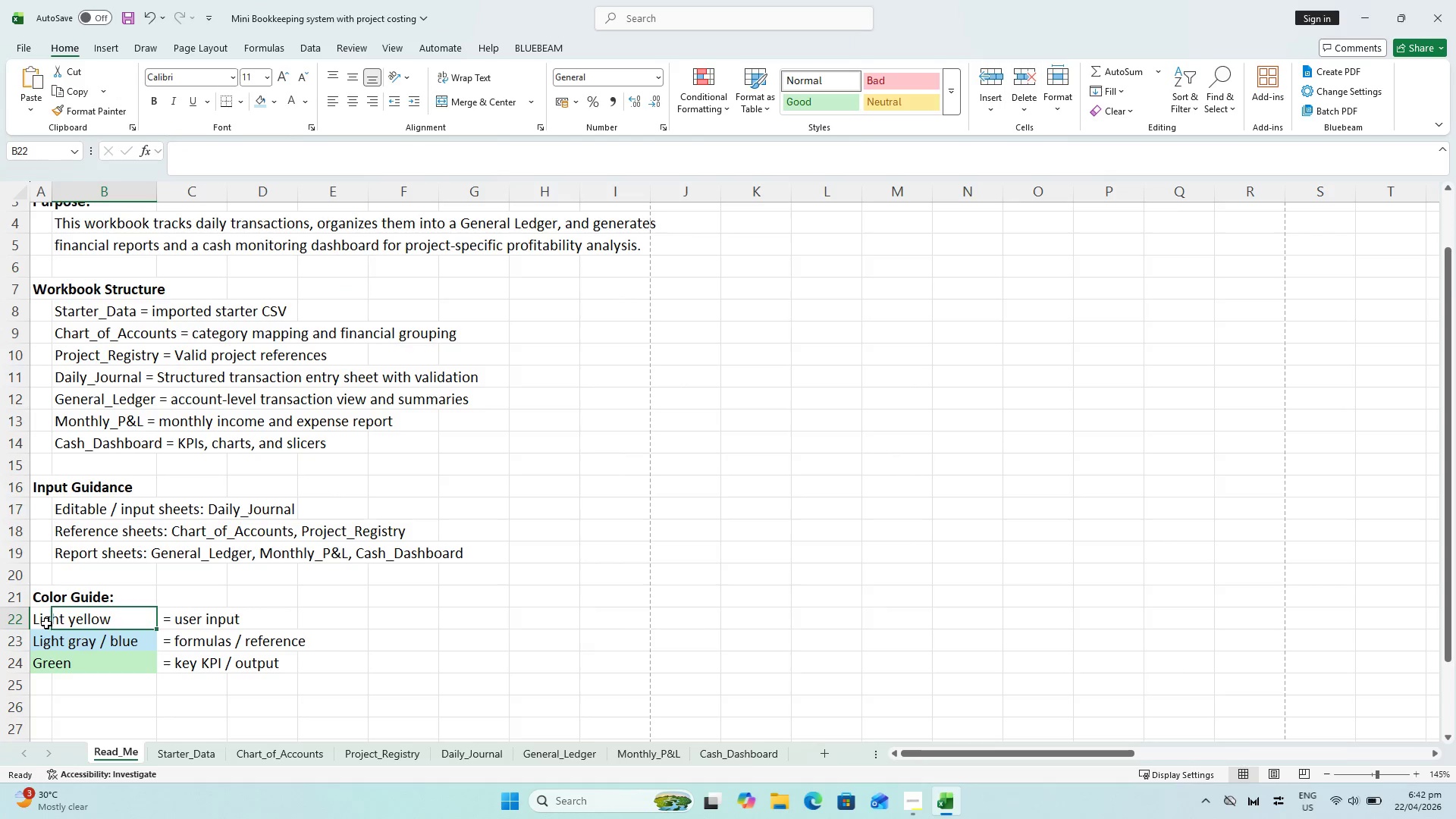 
left_click([46, 623])
 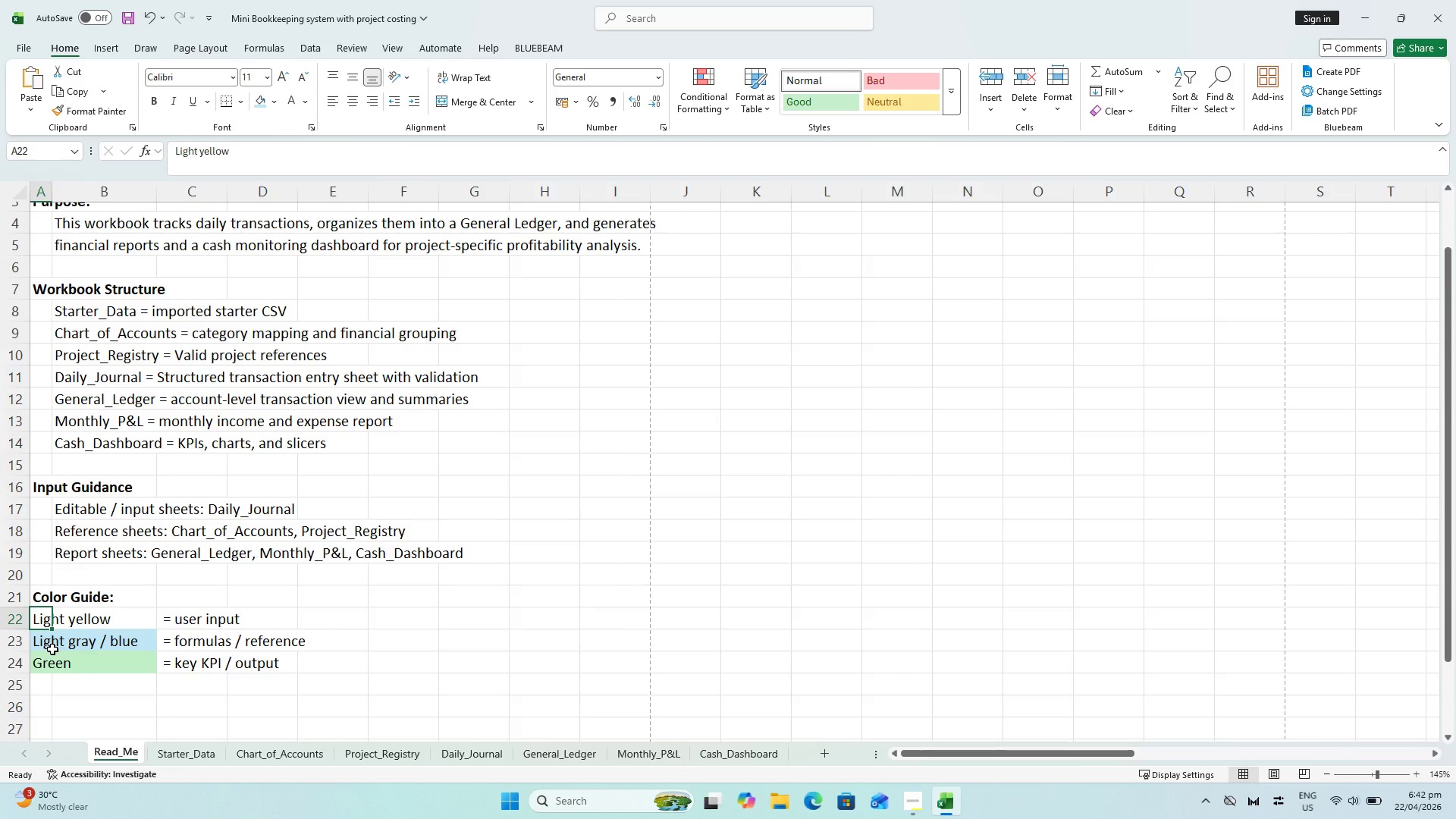 
left_click([41, 638])
 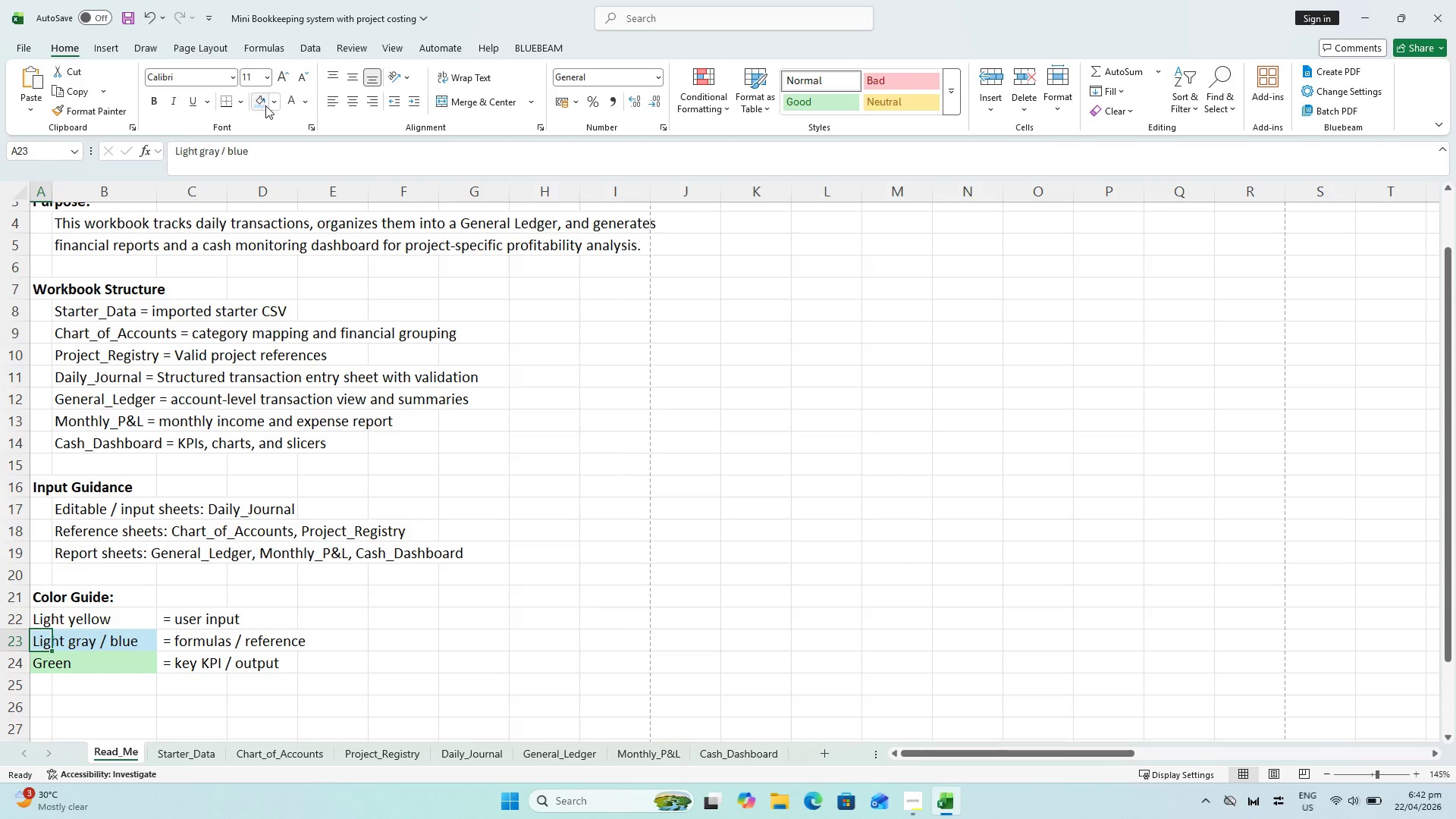 
left_click([278, 104])
 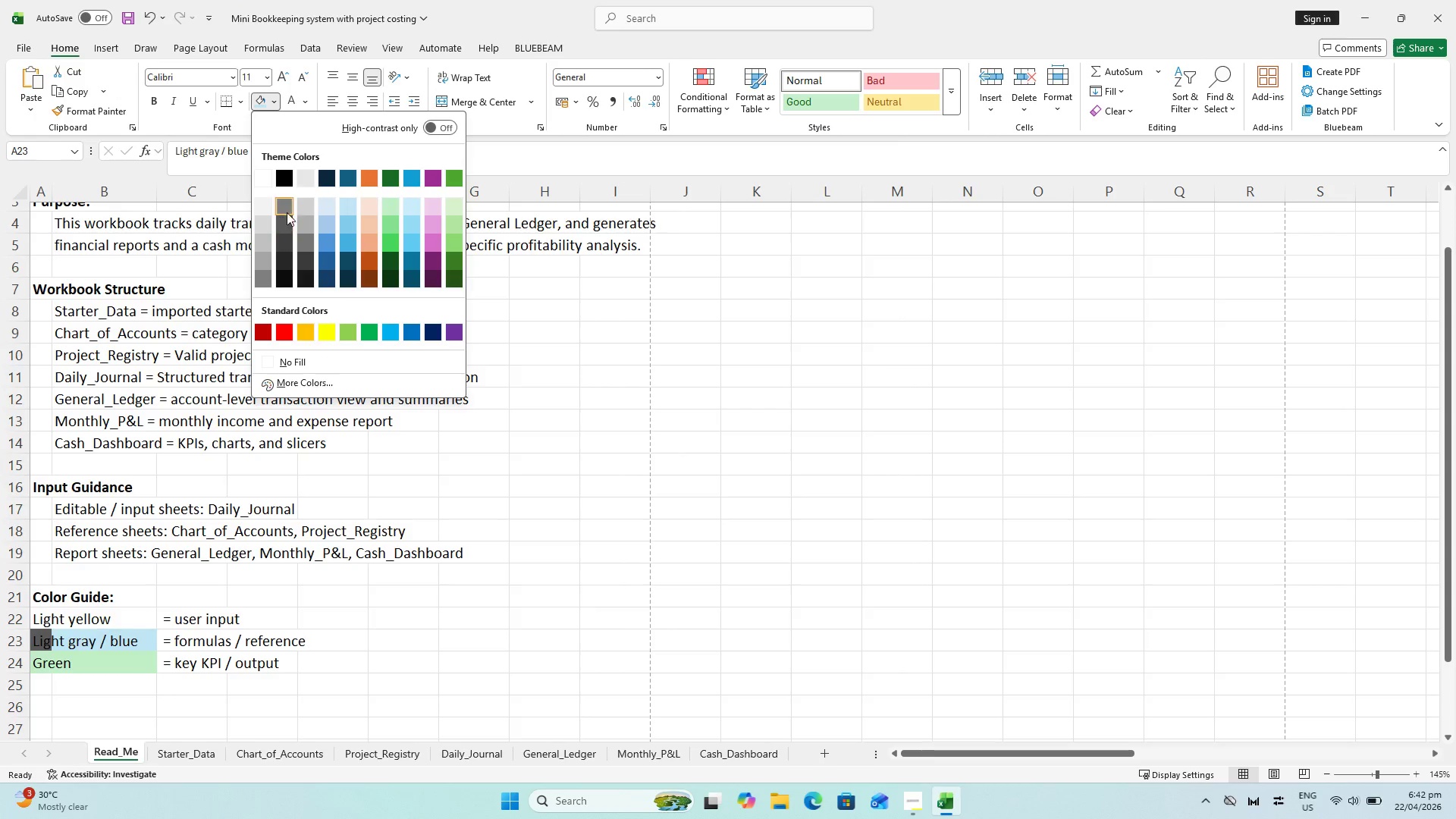 
mouse_move([306, 212])
 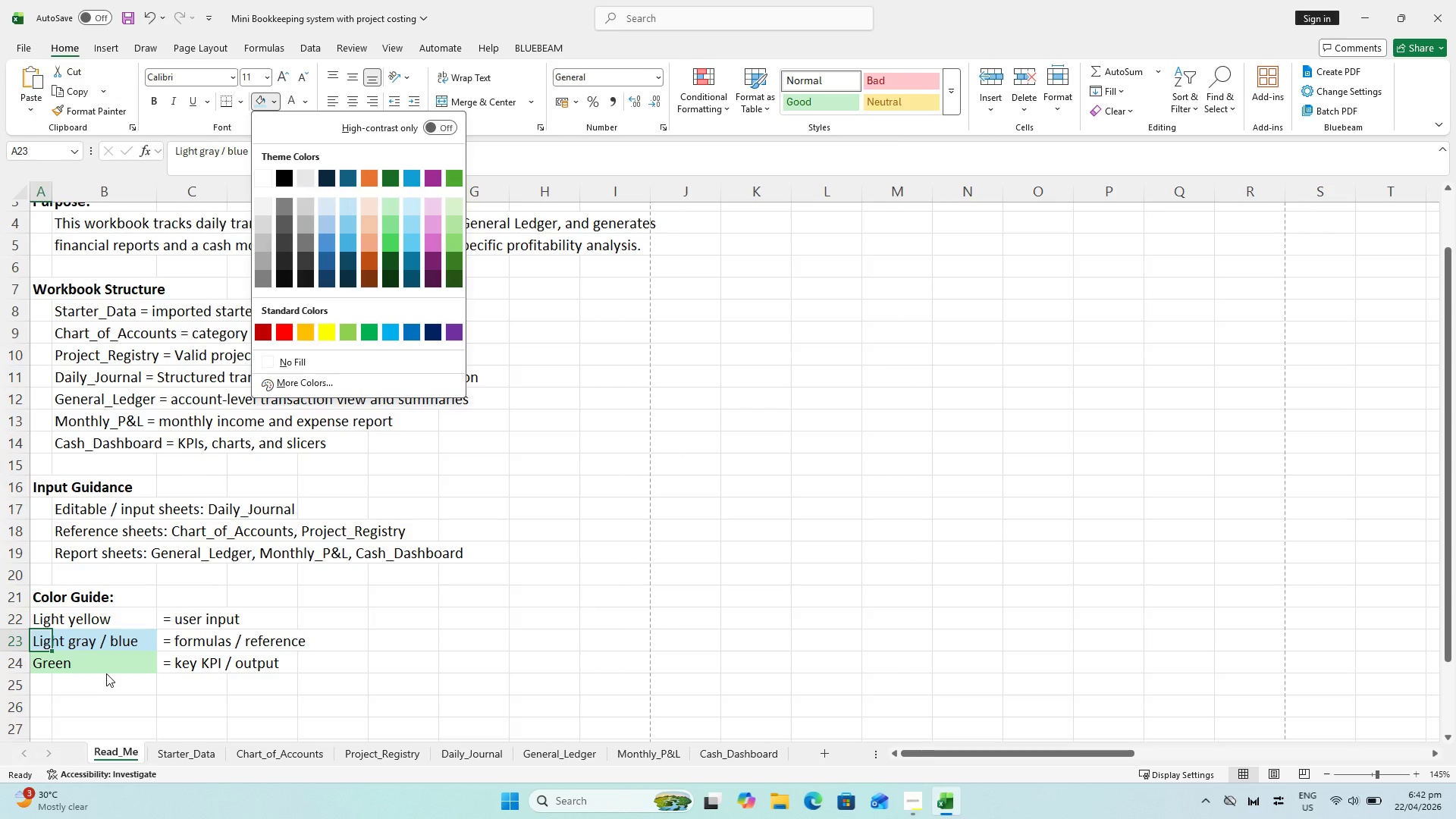 
mouse_move([310, 187])
 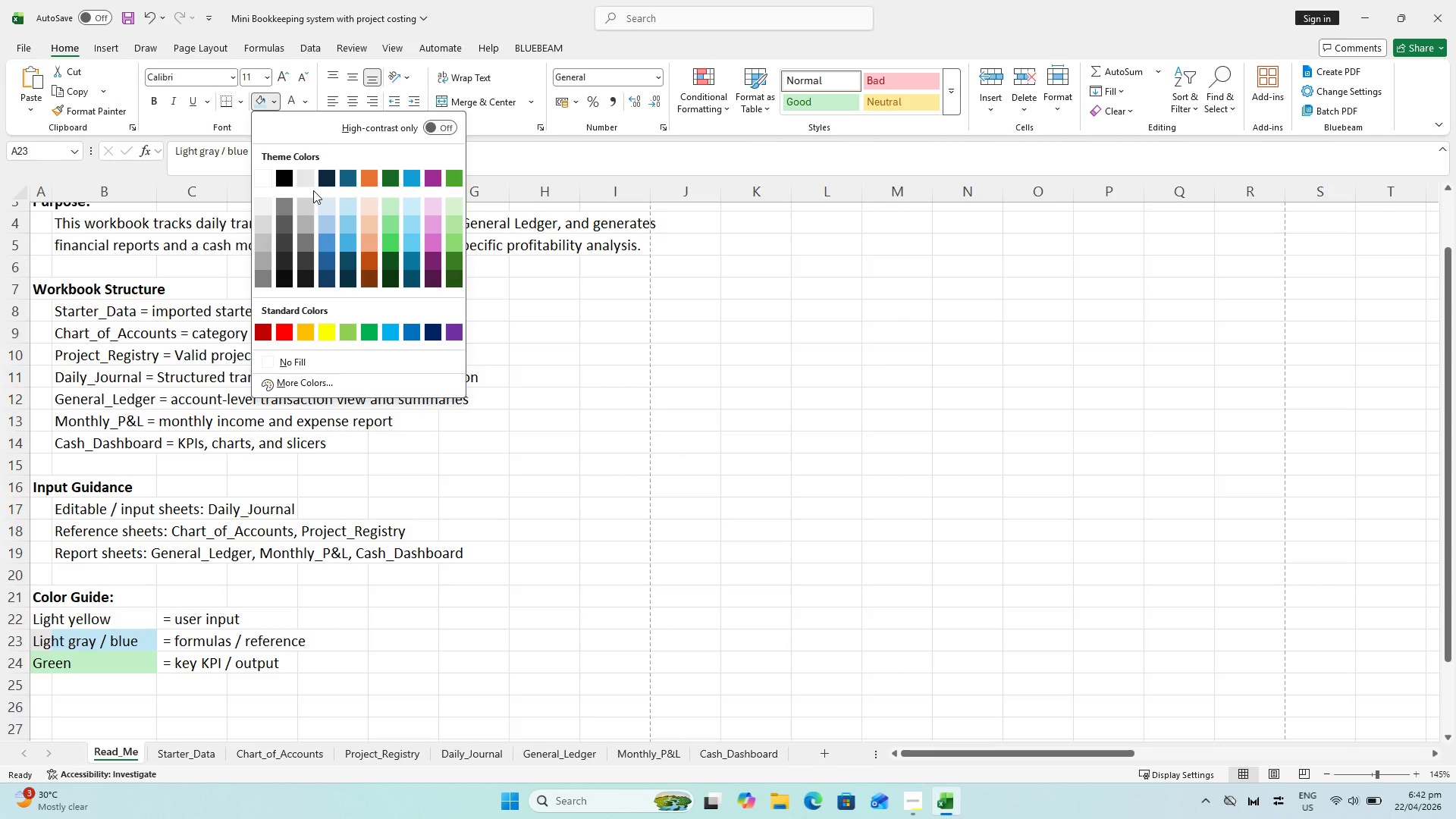 
left_click([313, 190])
 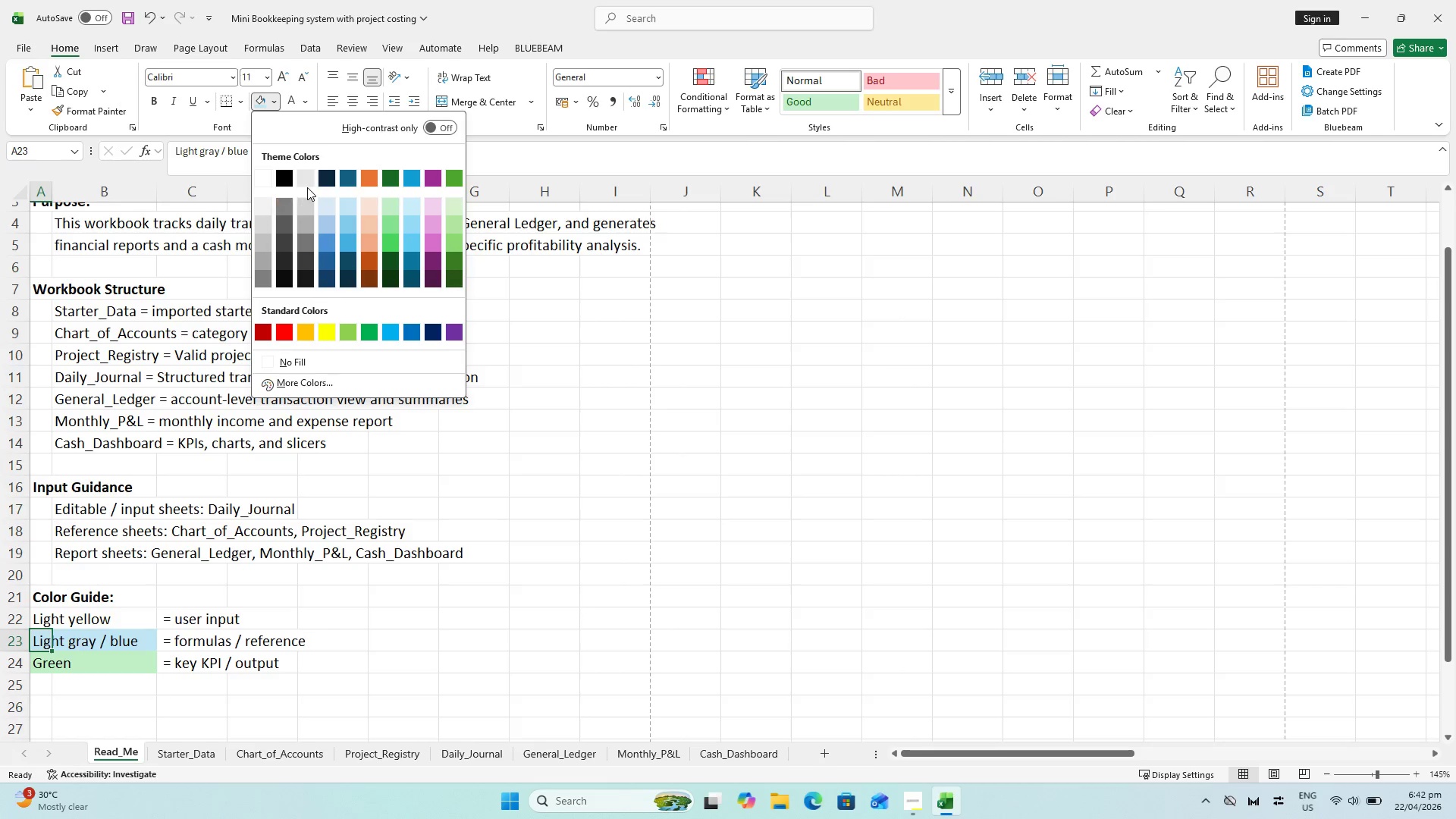 
left_click([309, 177])
 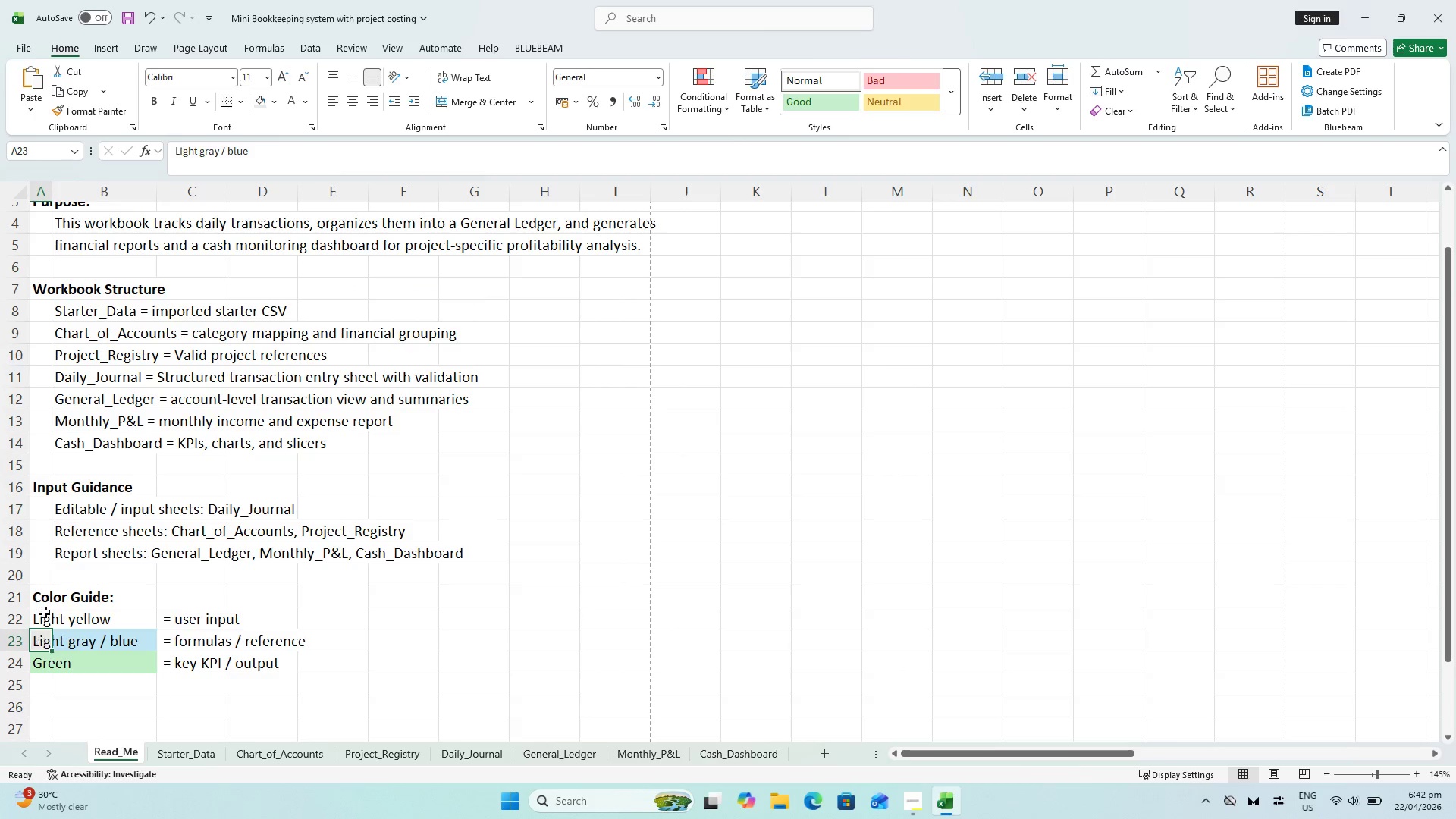 
left_click_drag(start_coordinate=[44, 612], to_coordinate=[124, 595])
 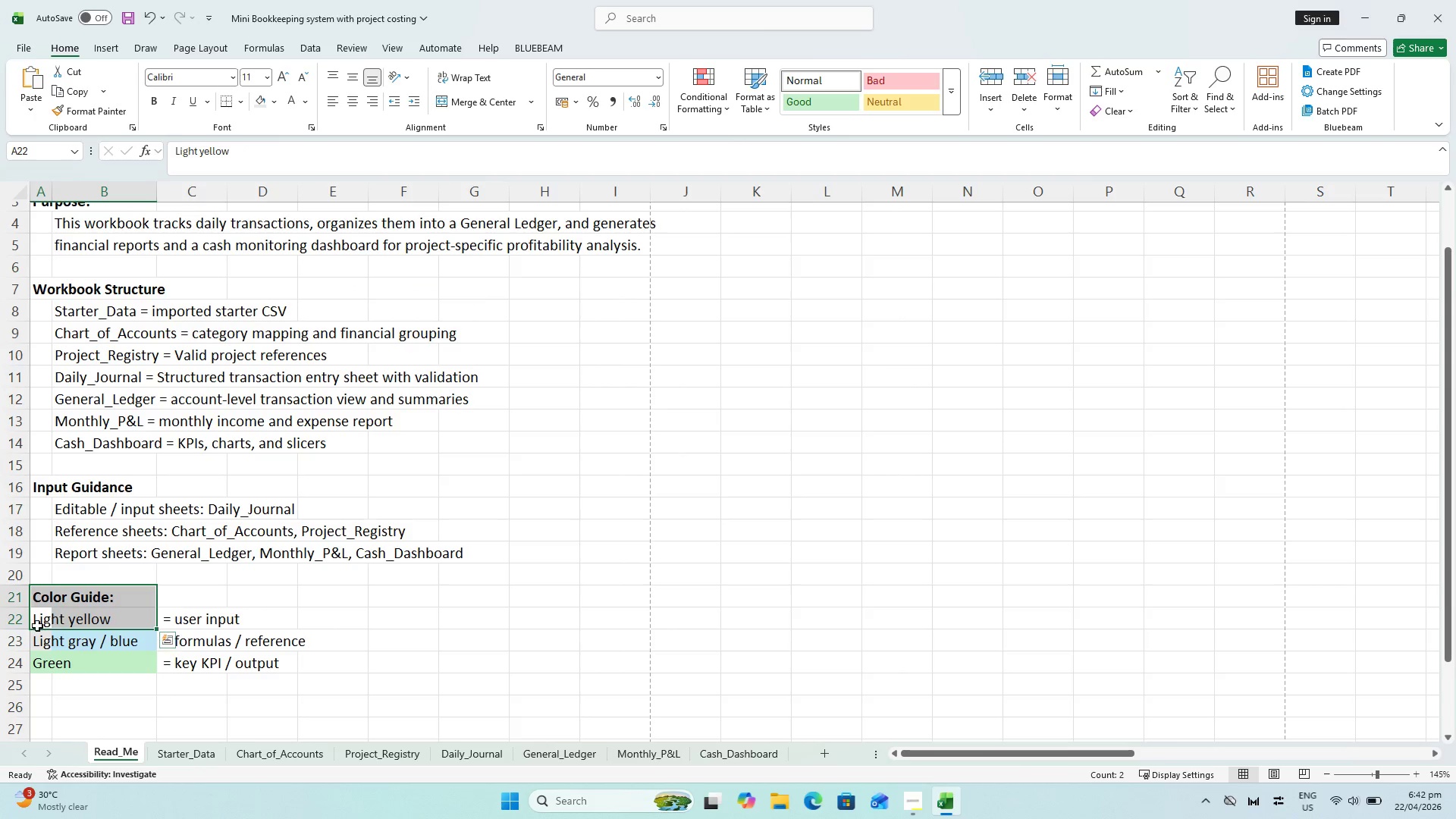 
left_click_drag(start_coordinate=[36, 626], to_coordinate=[107, 620])
 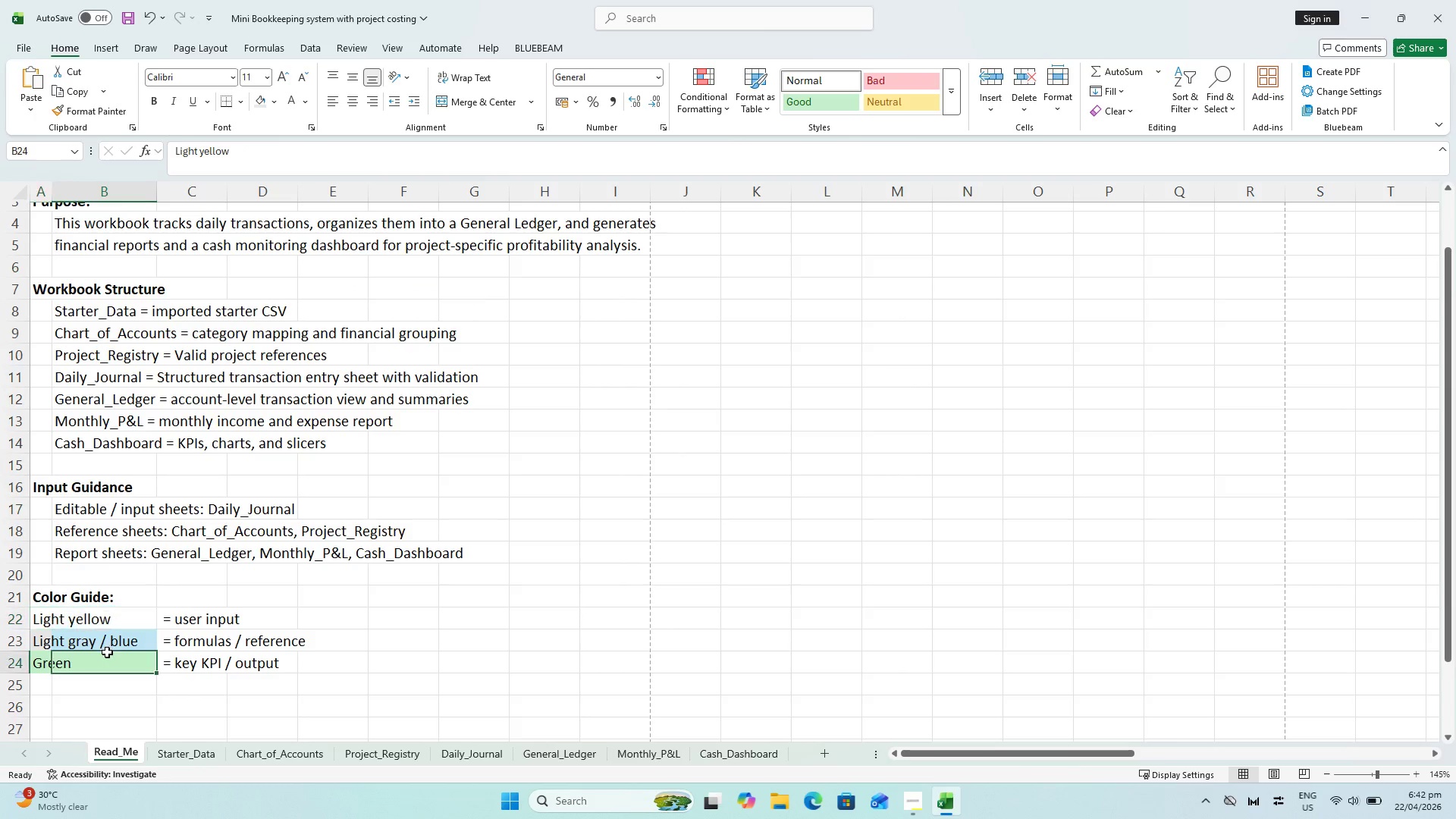 
left_click([107, 652])
 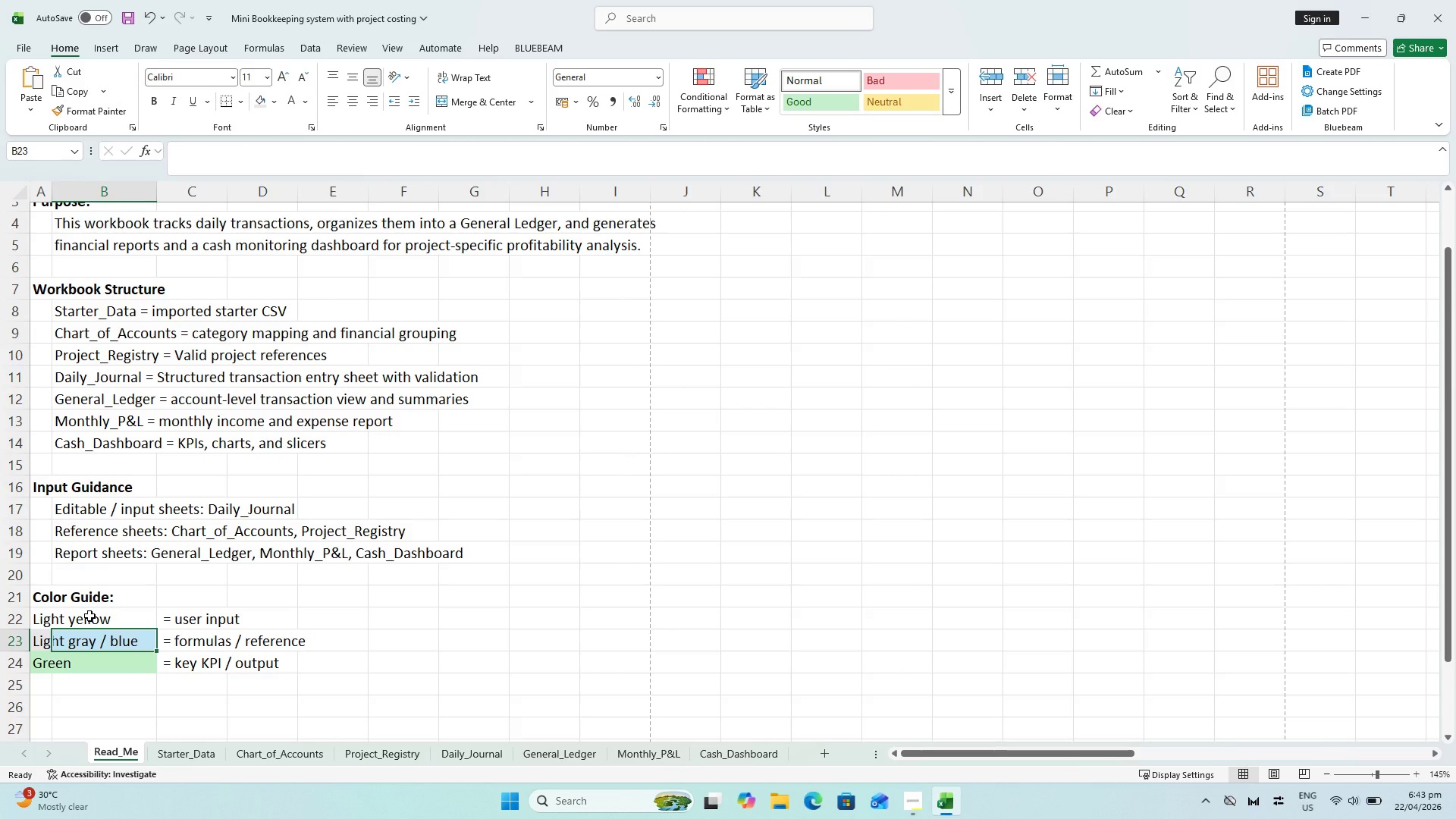 
wait(28.69)
 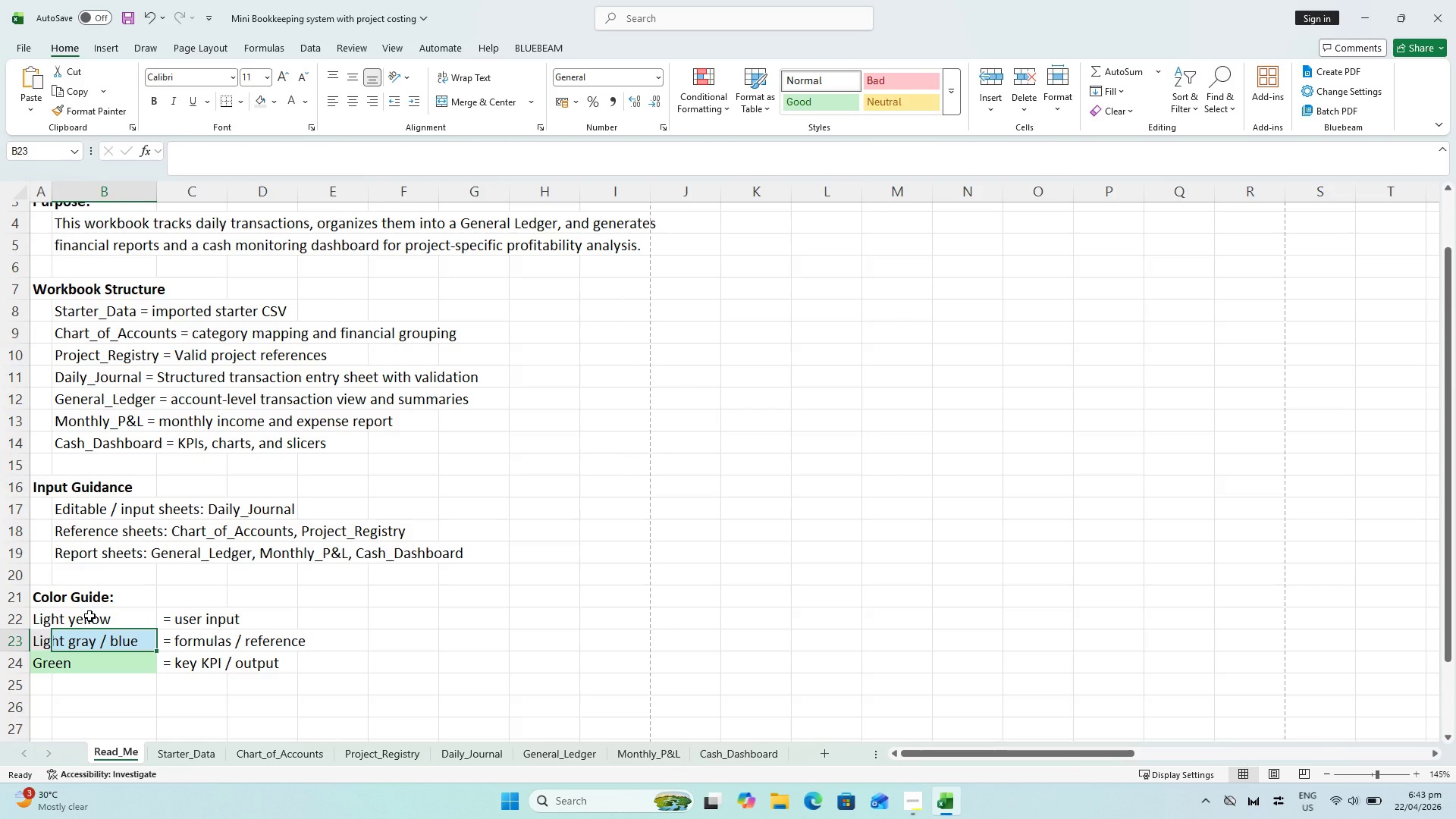 
left_click_drag(start_coordinate=[83, 606], to_coordinate=[80, 601])
 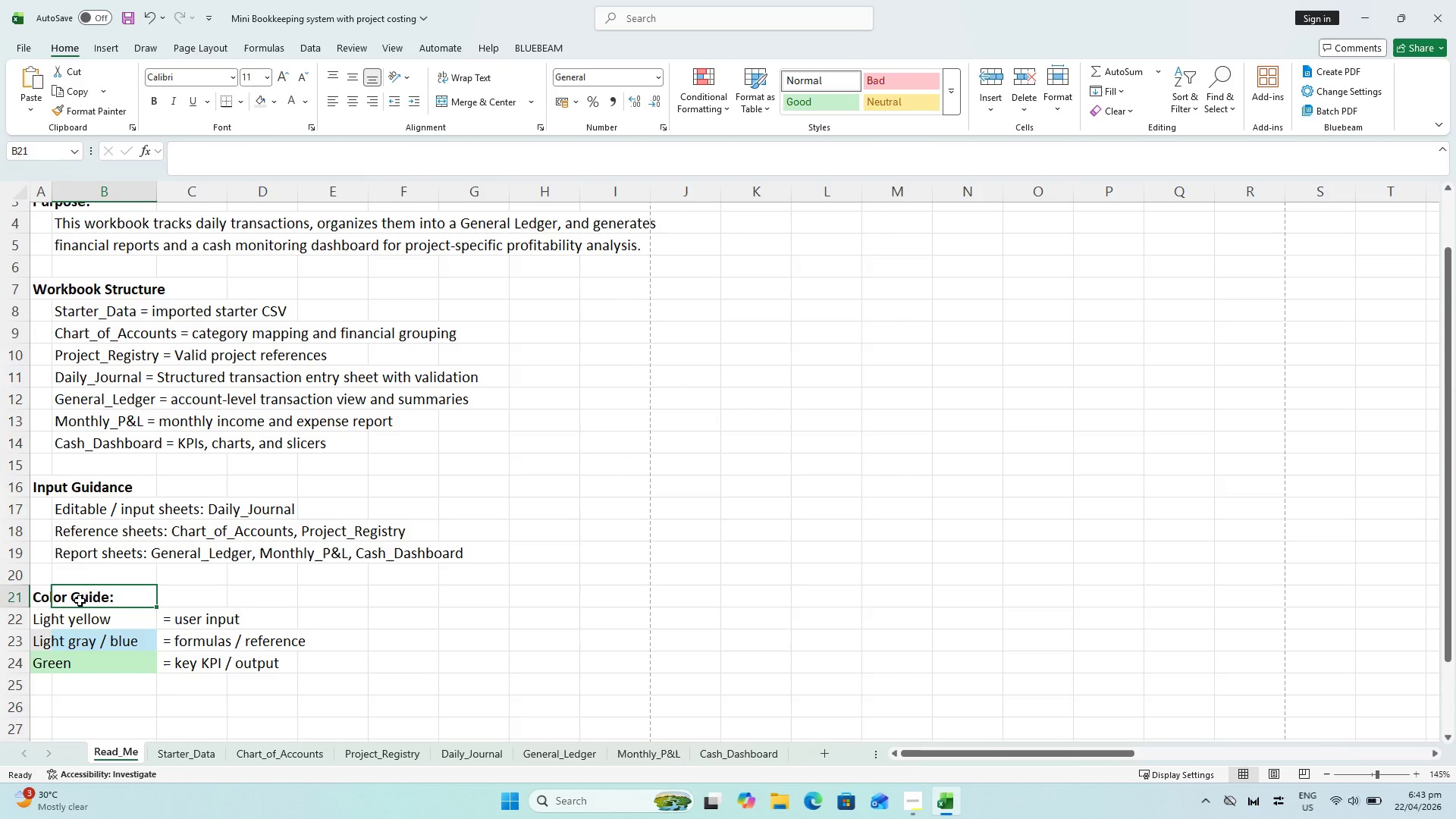 
left_click_drag(start_coordinate=[47, 622], to_coordinate=[93, 616])
 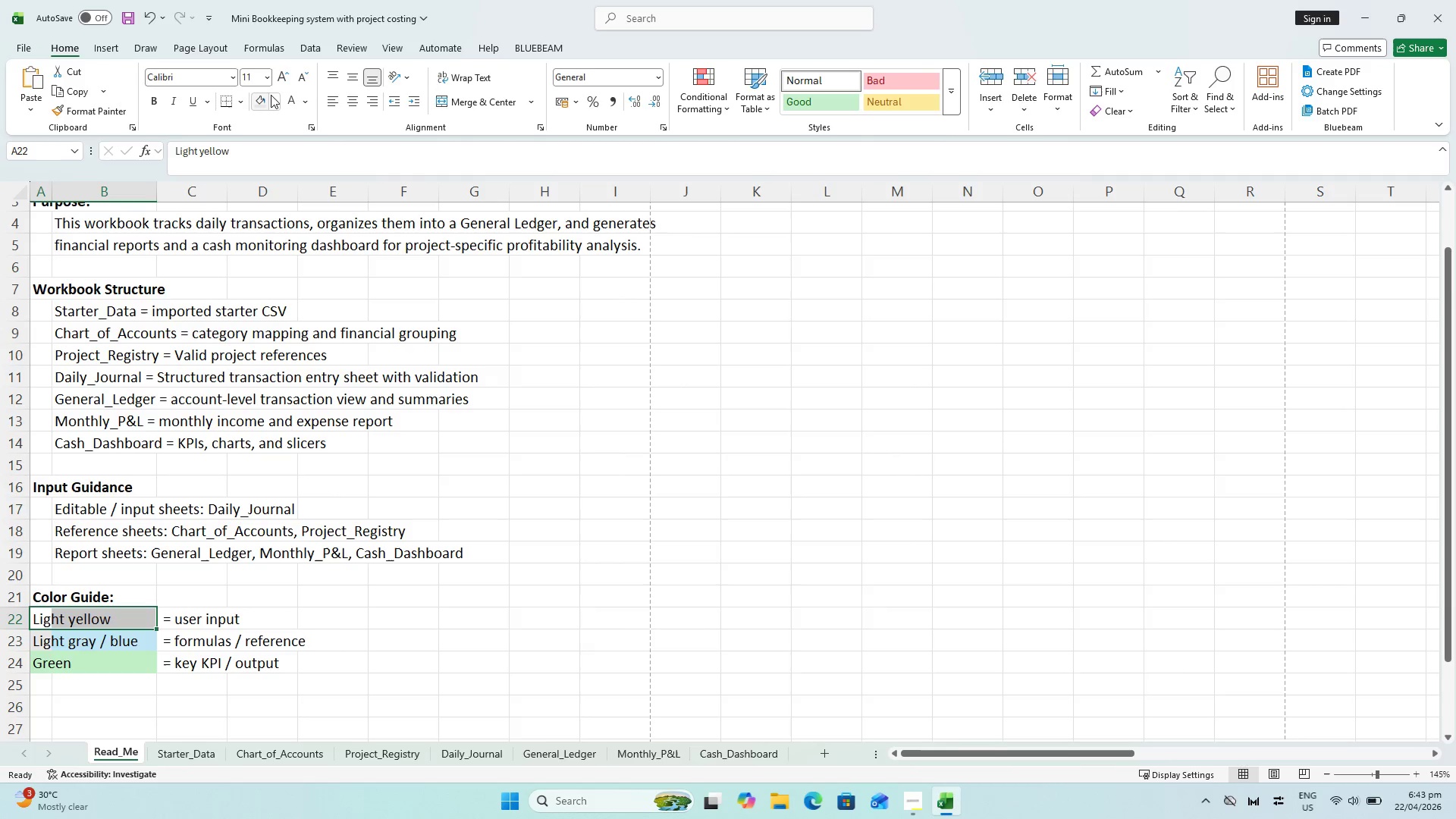 
left_click([276, 107])
 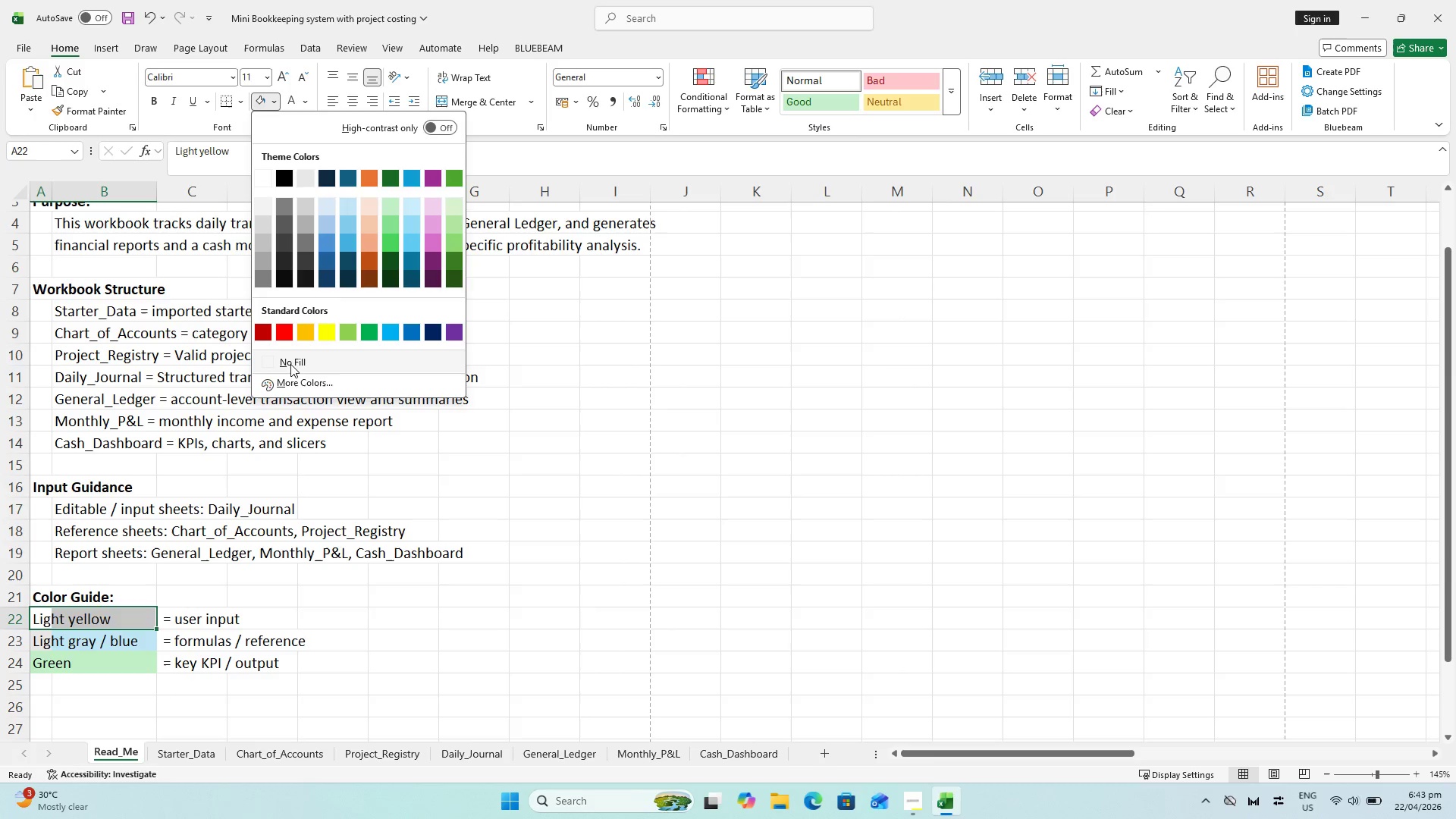 
left_click([307, 388])
 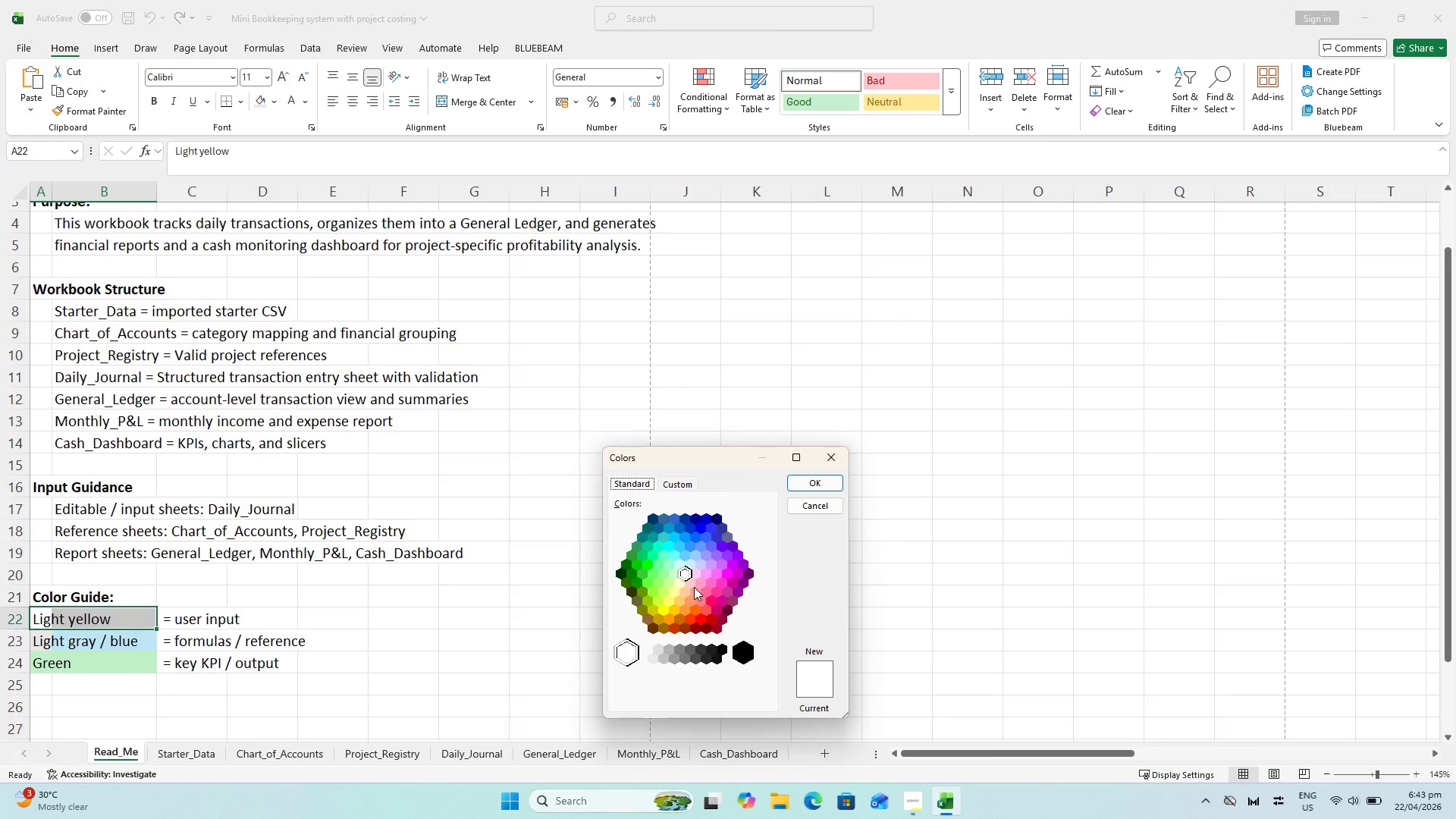 
left_click([678, 586])
 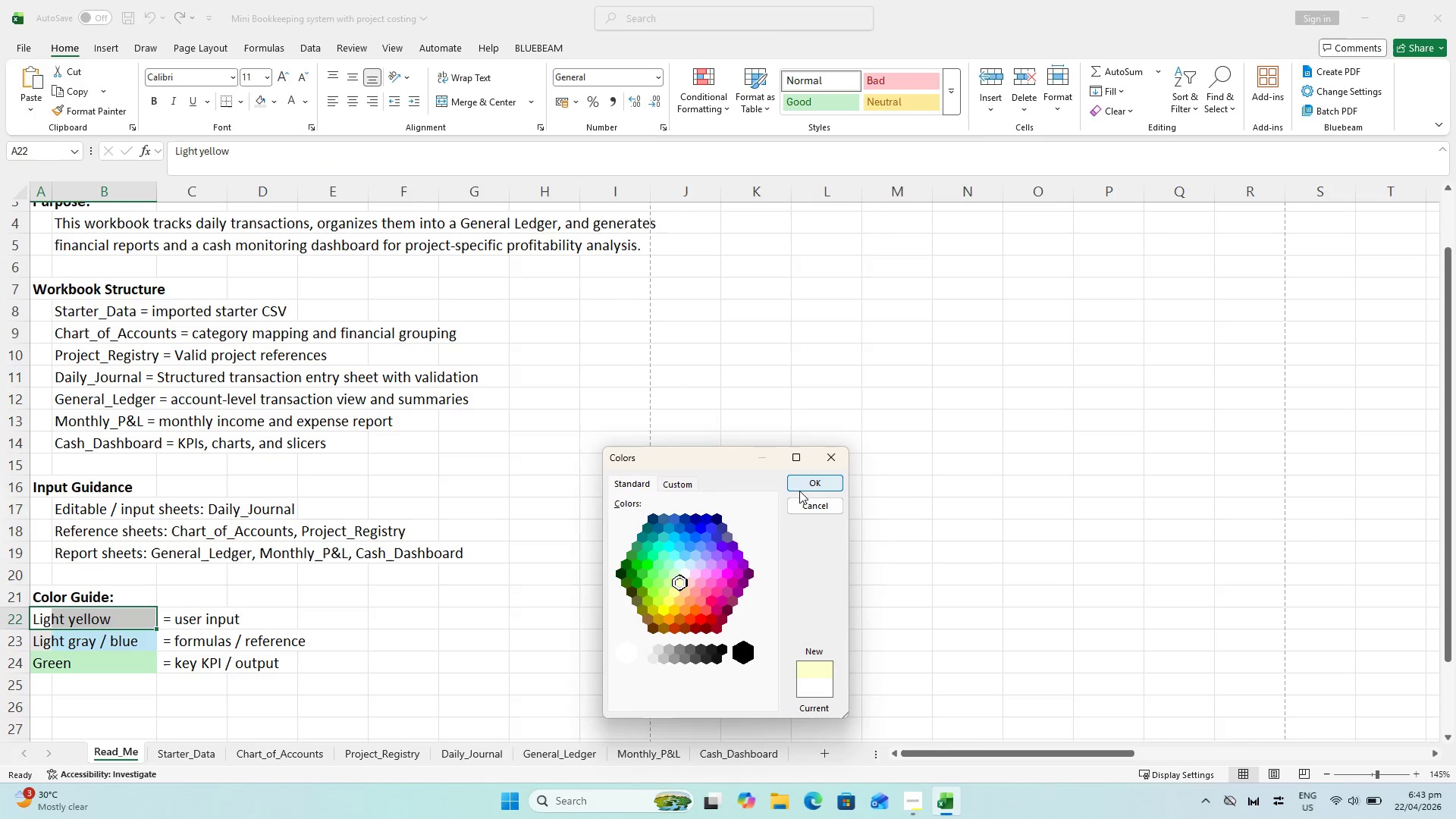 
left_click([804, 485])
 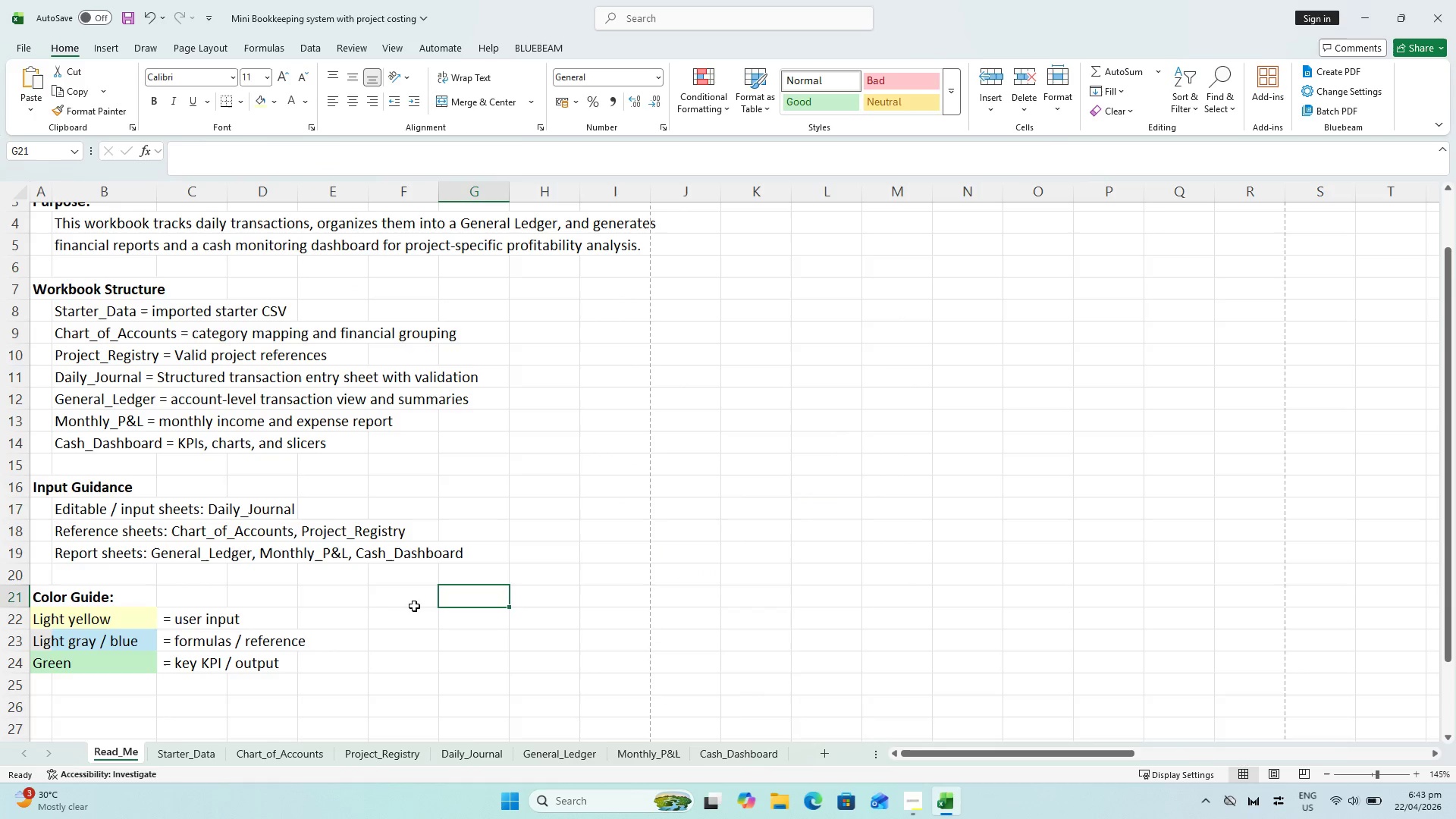 
key(Control+S)
 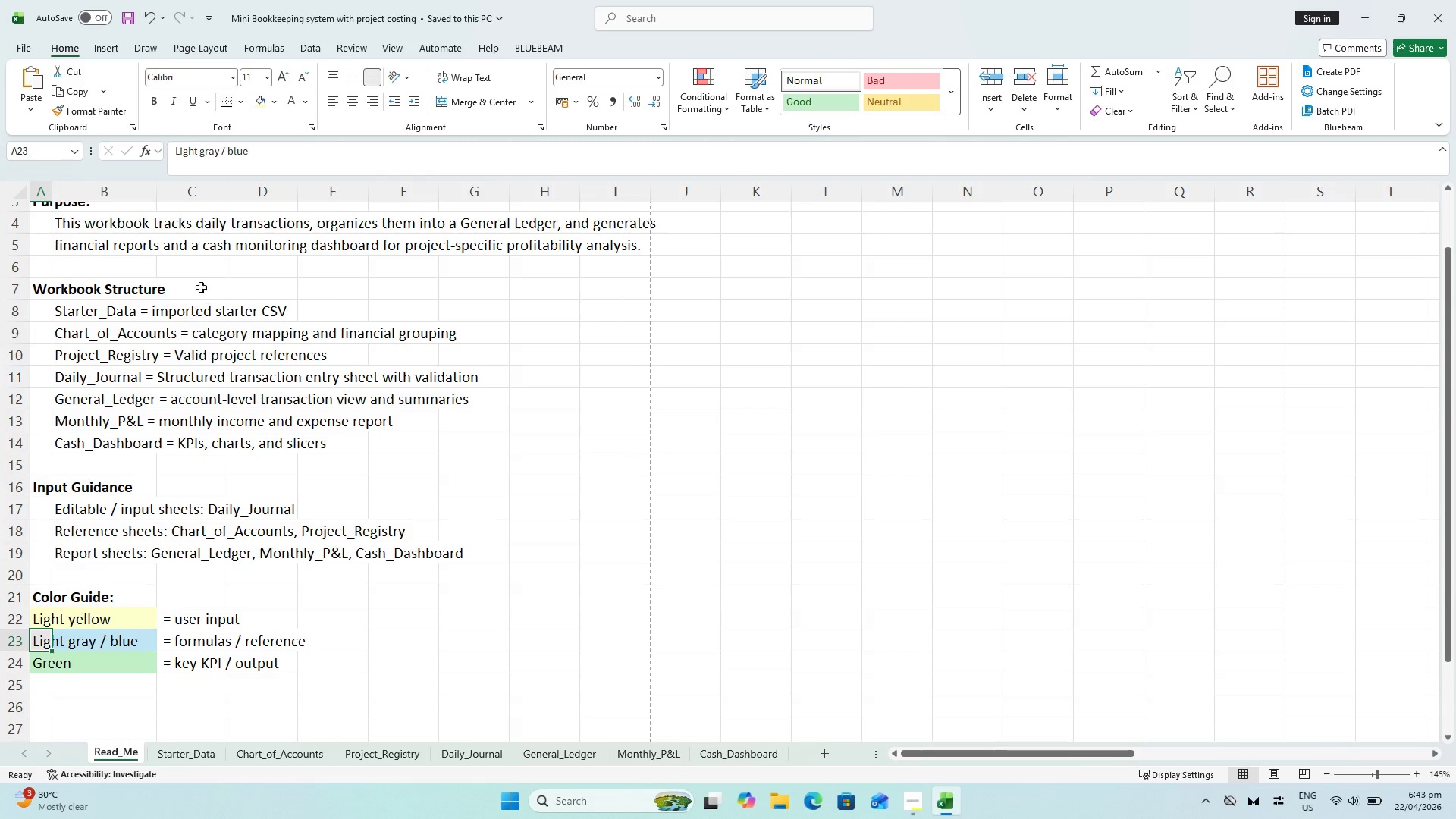 
left_click_drag(start_coordinate=[43, 637], to_coordinate=[112, 637])
 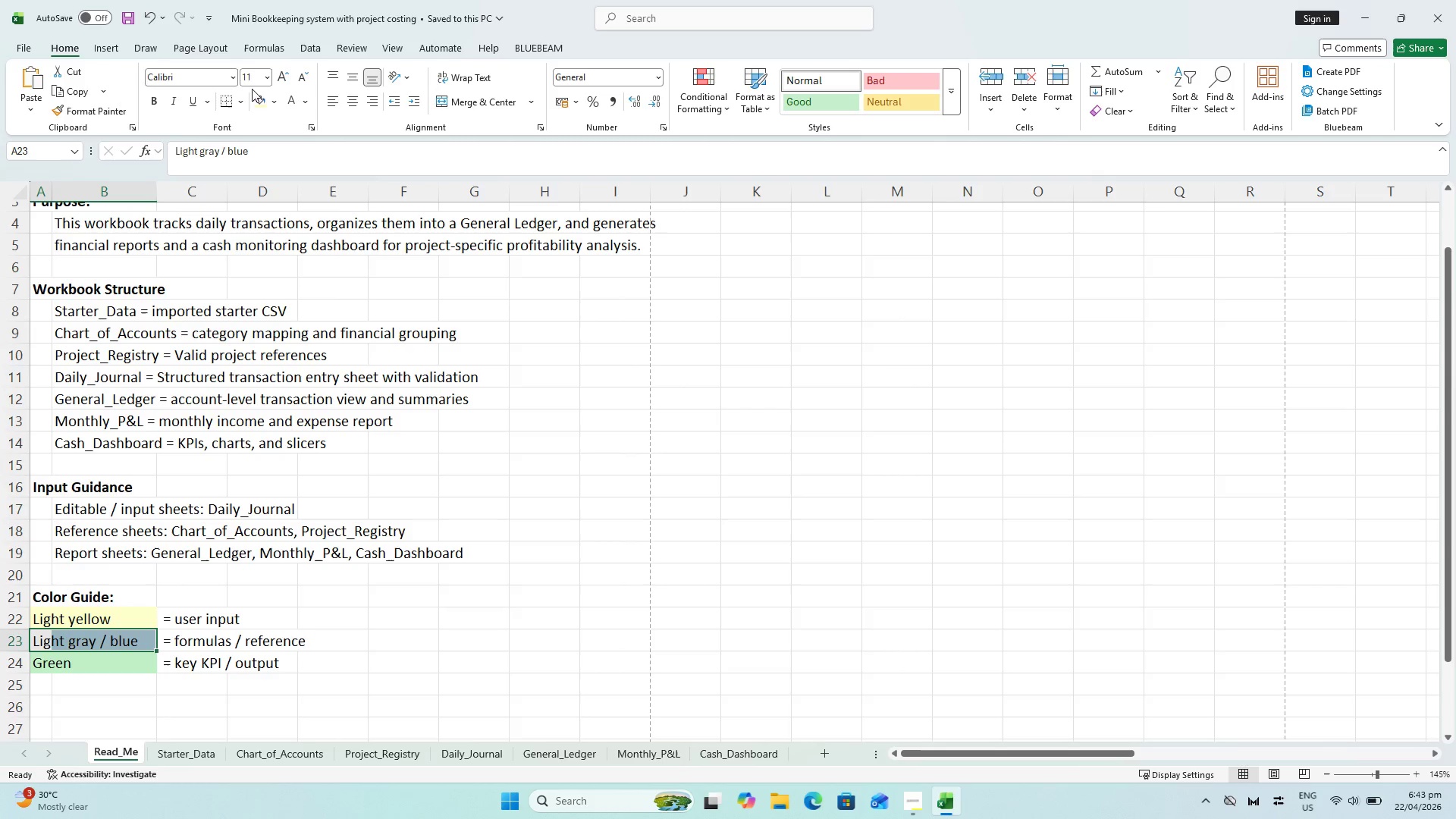 
mouse_move([276, 115])
 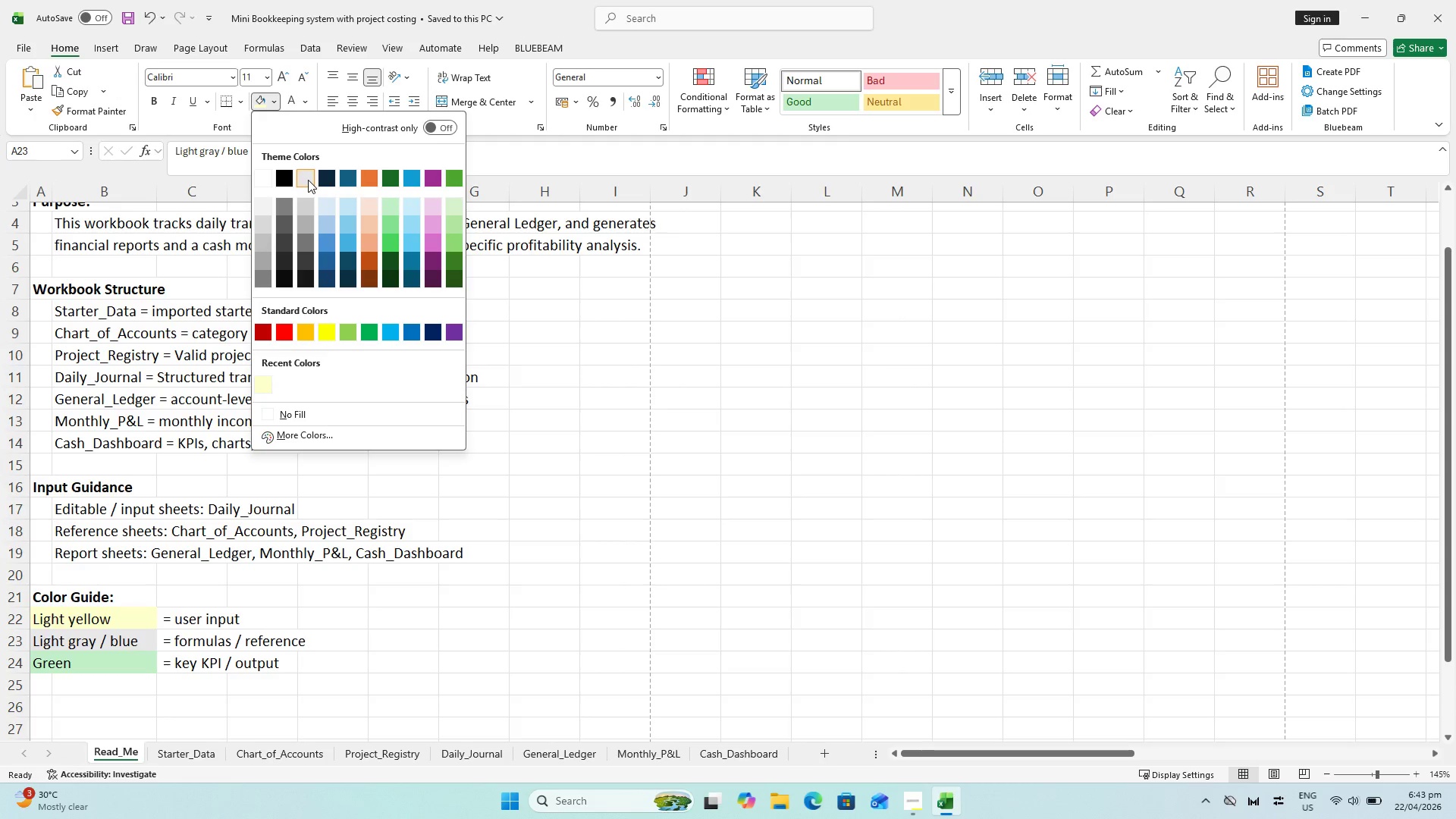 
left_click([308, 180])
 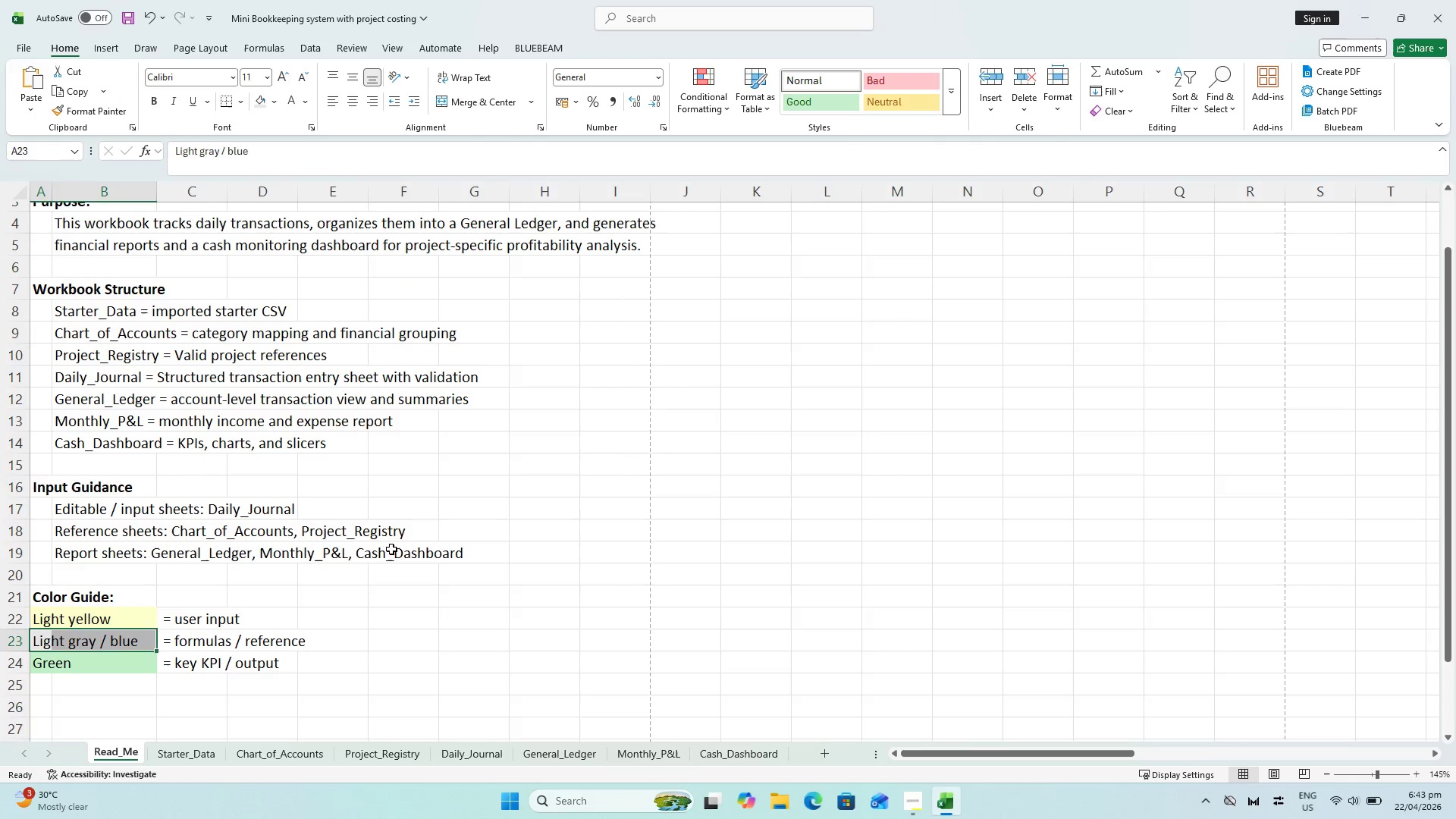 
left_click([391, 549])
 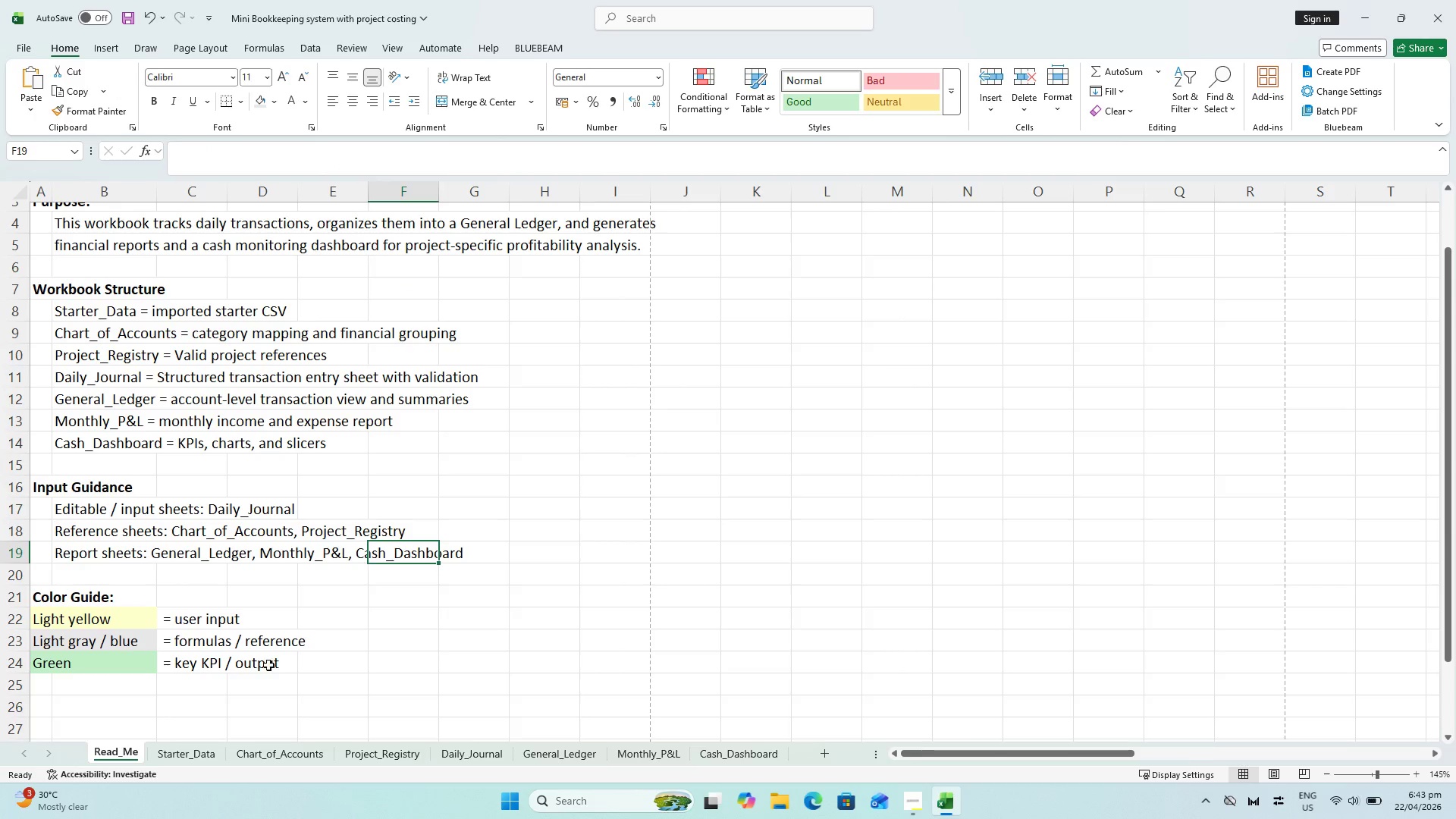 
key(Control+S)
 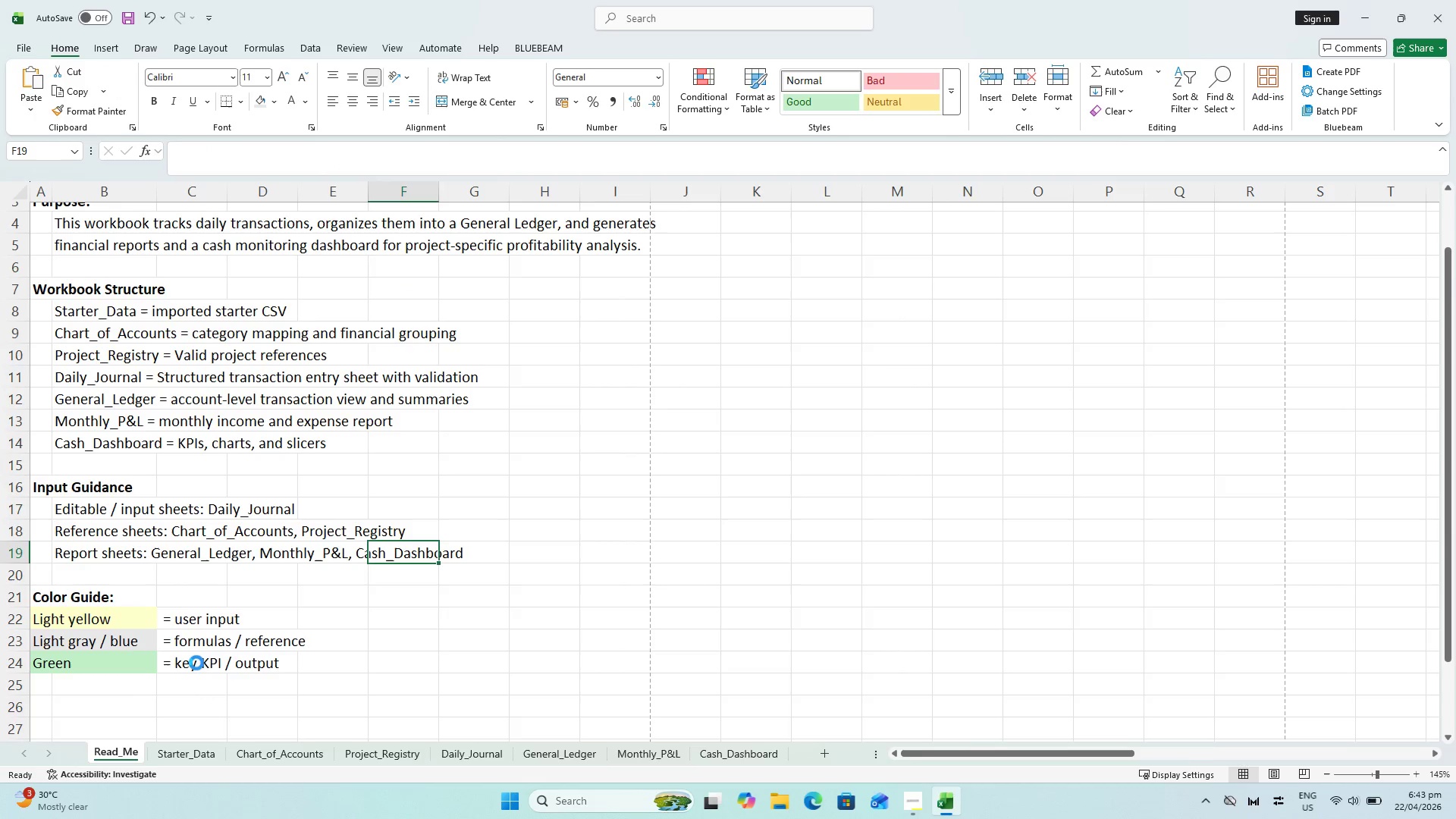 
key(Control+S)
 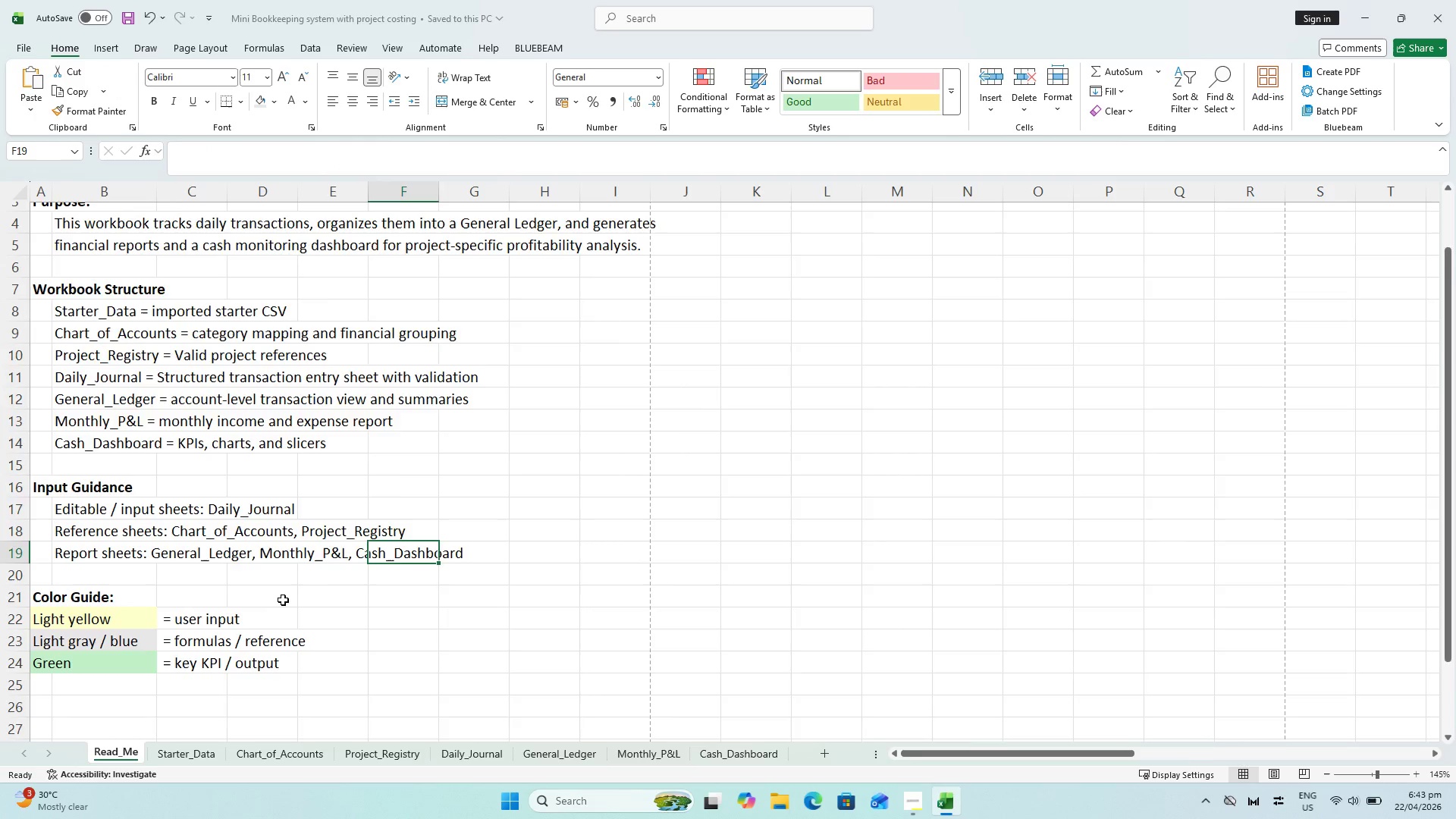 
scroll: coordinate [283, 600], scroll_direction: down, amount: 1.0
 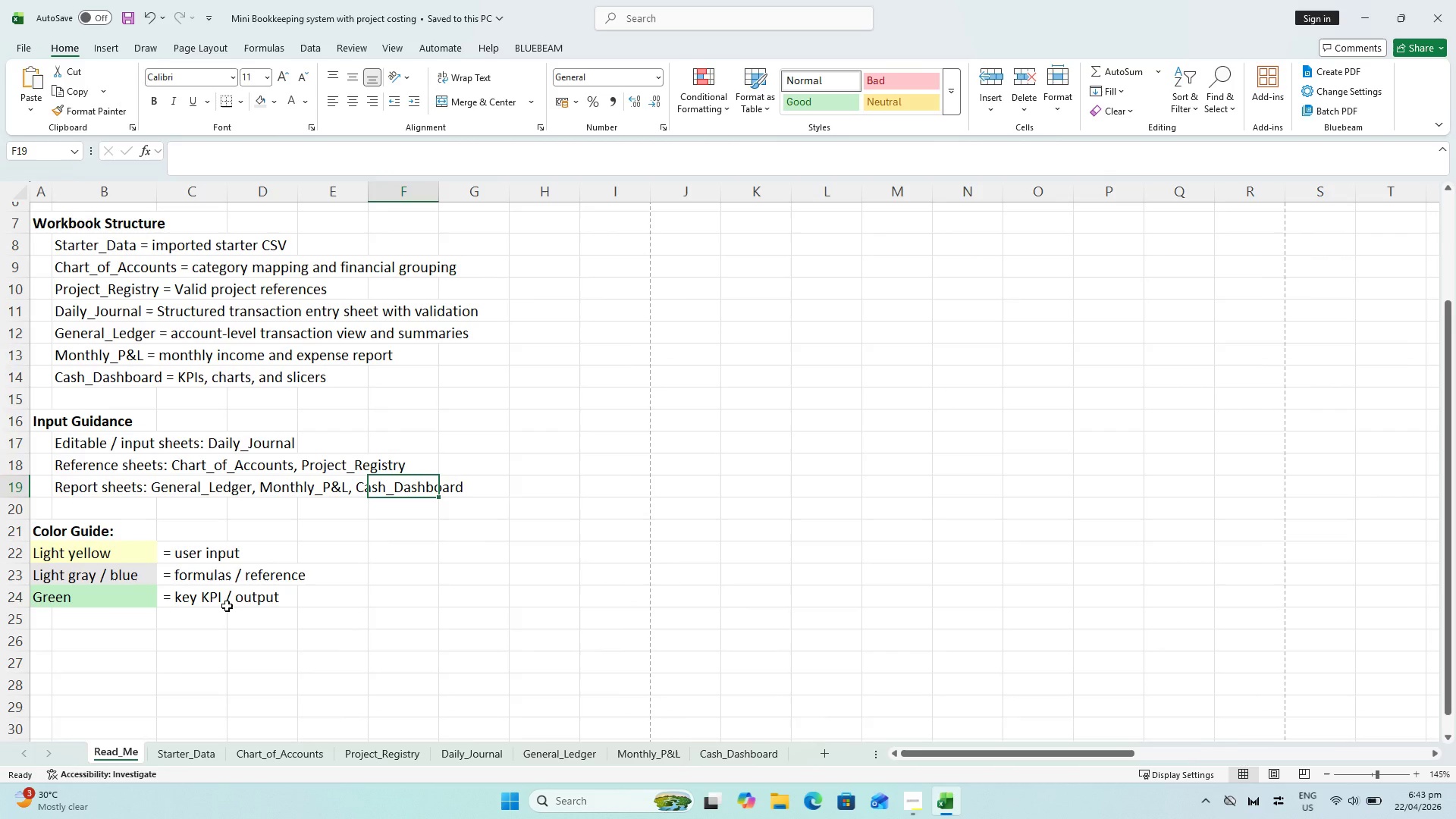 
key(Control+S)
 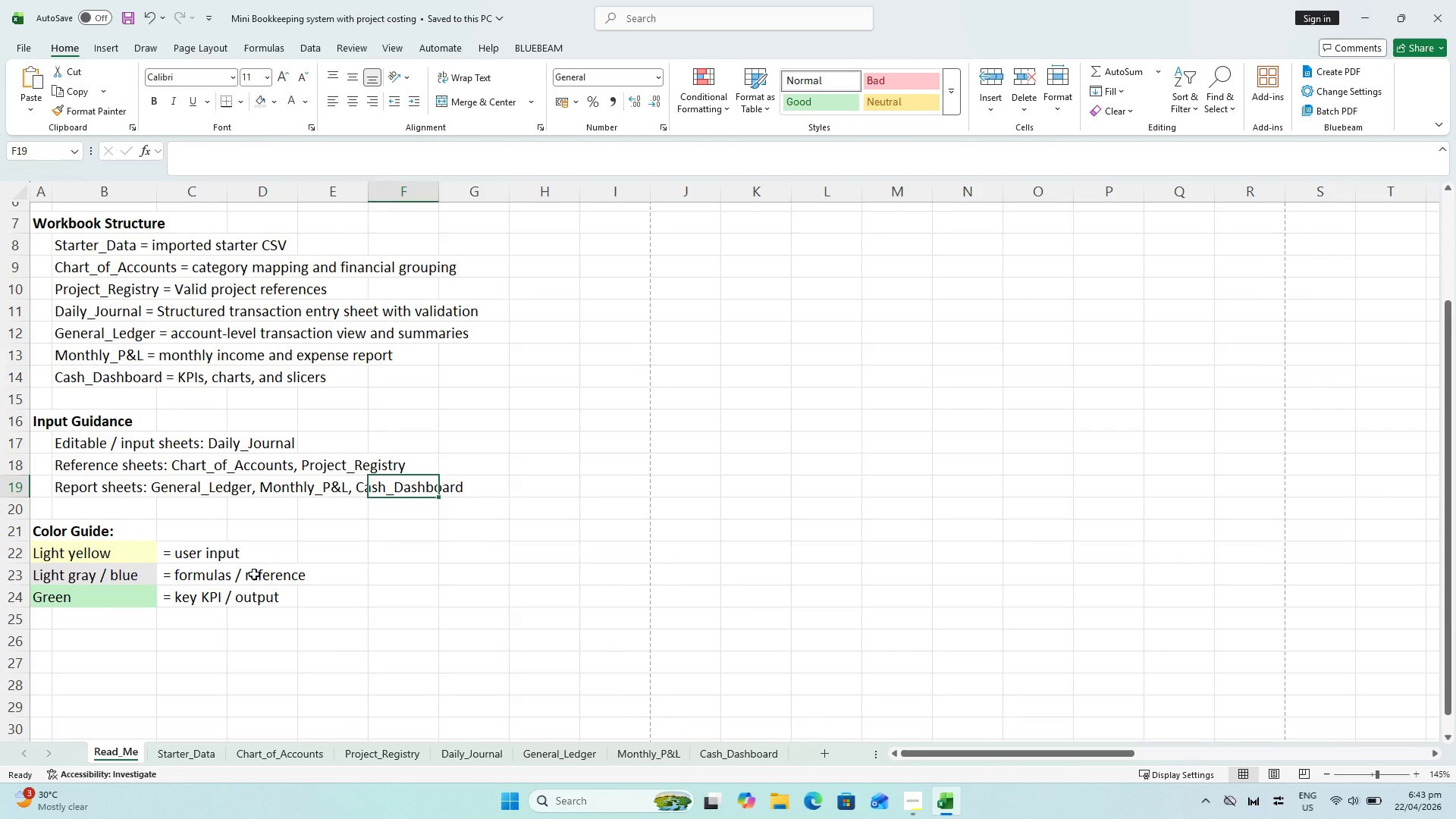 
hold_key(key=ControlLeft, duration=0.33)
 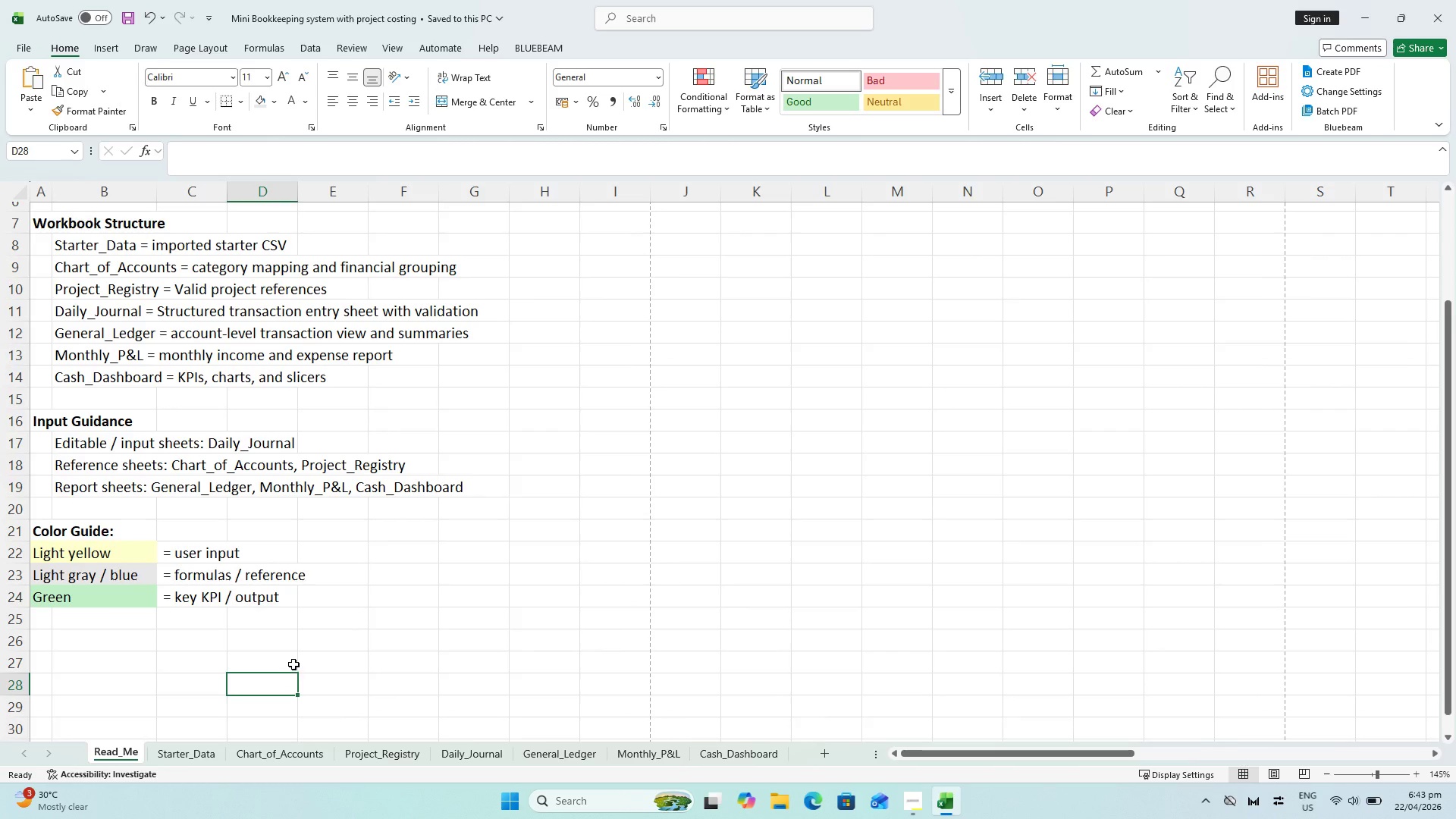 
key(Control+S)
 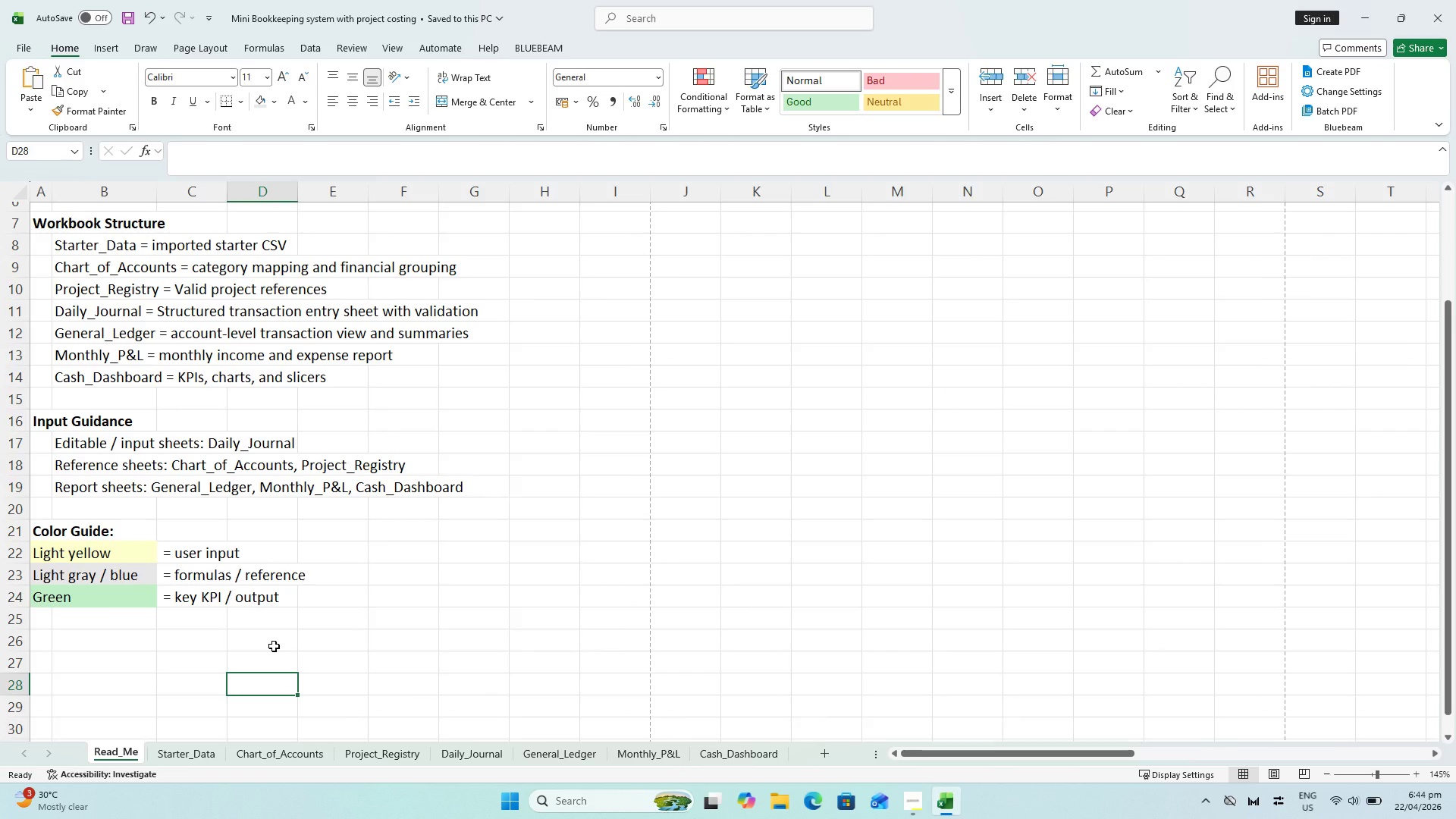 
wait(23.39)
 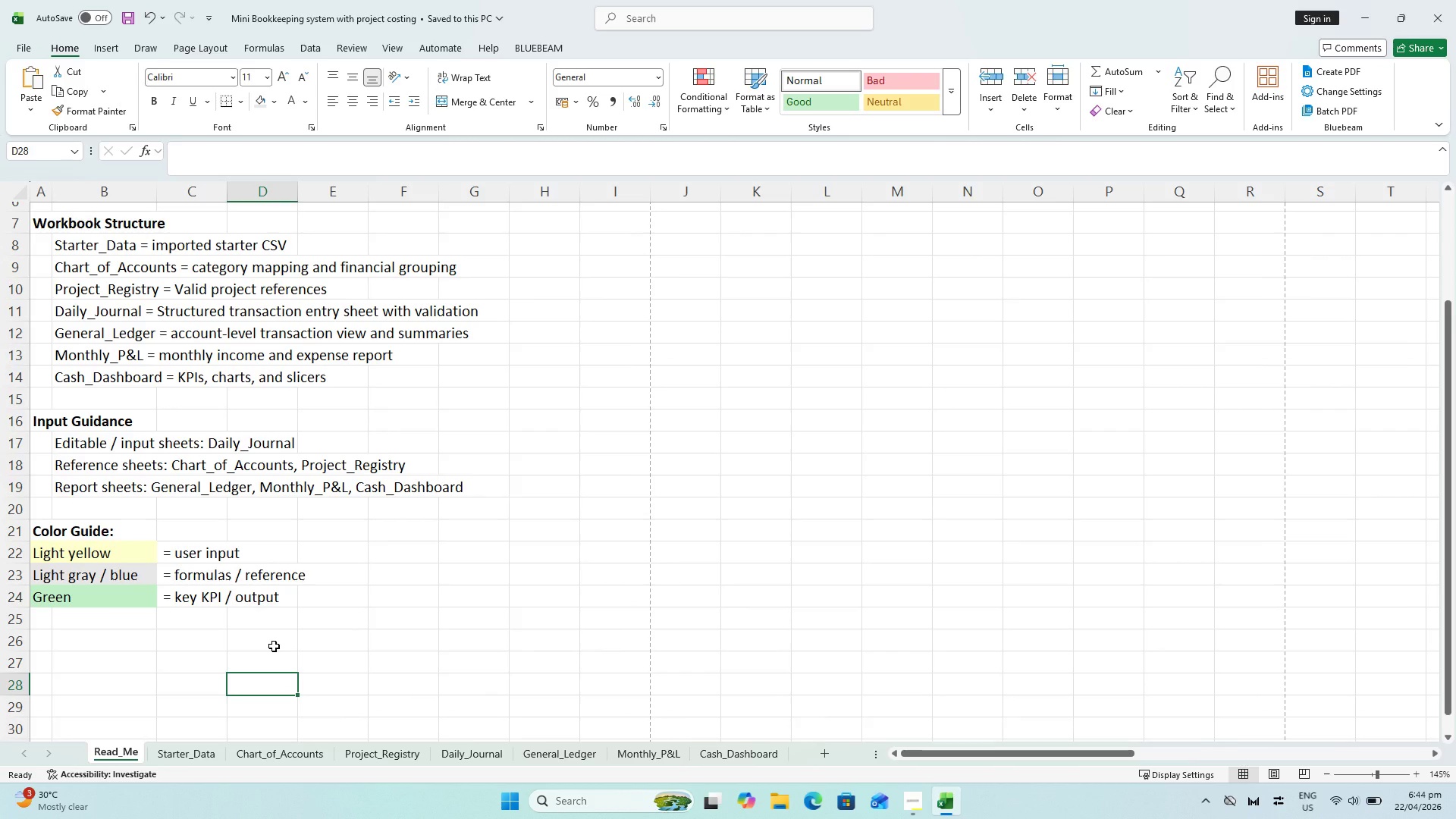 
scroll: coordinate [271, 634], scroll_direction: down, amount: 1.0
 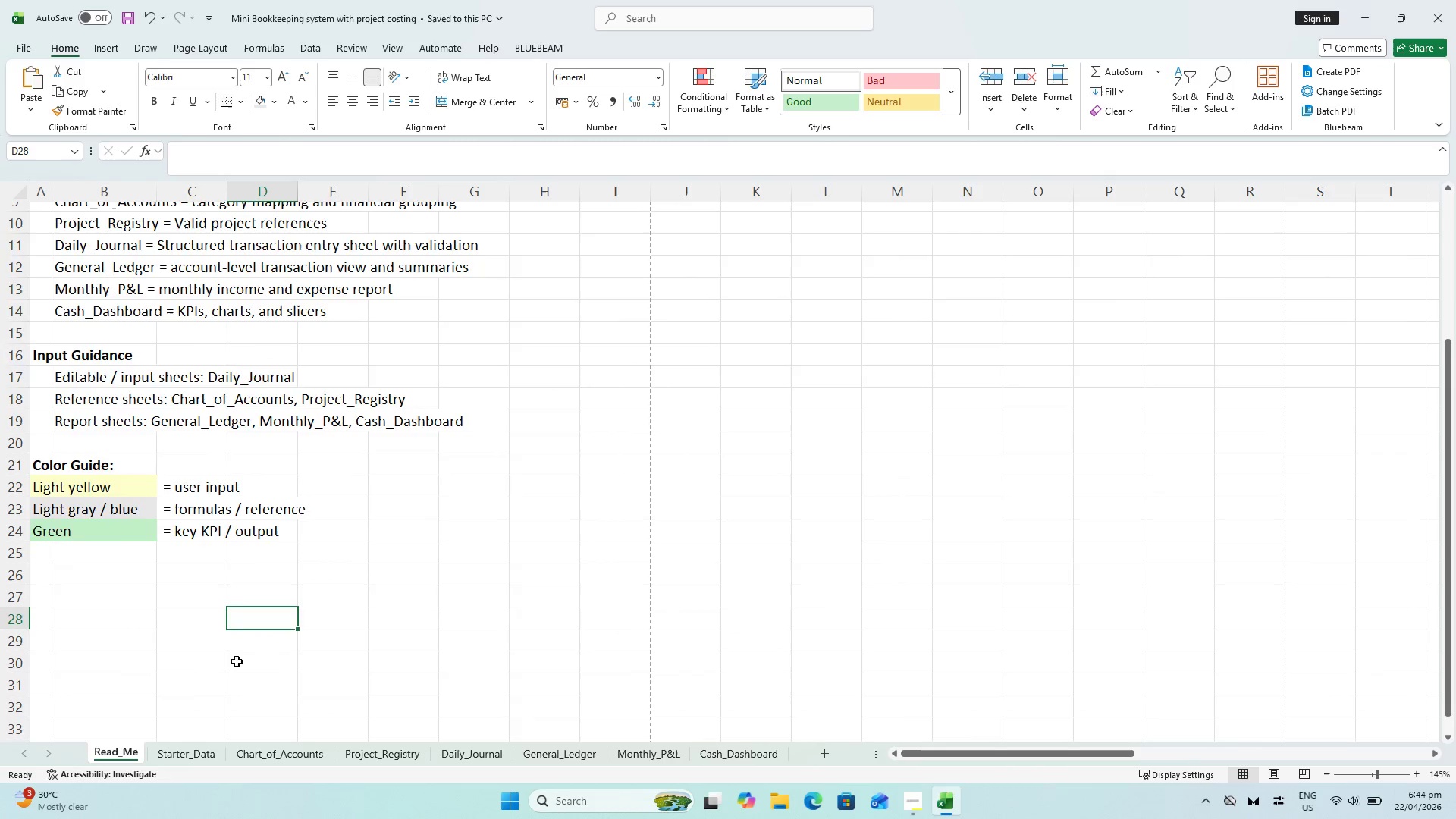 
scroll: coordinate [228, 626], scroll_direction: up, amount: 4.0
 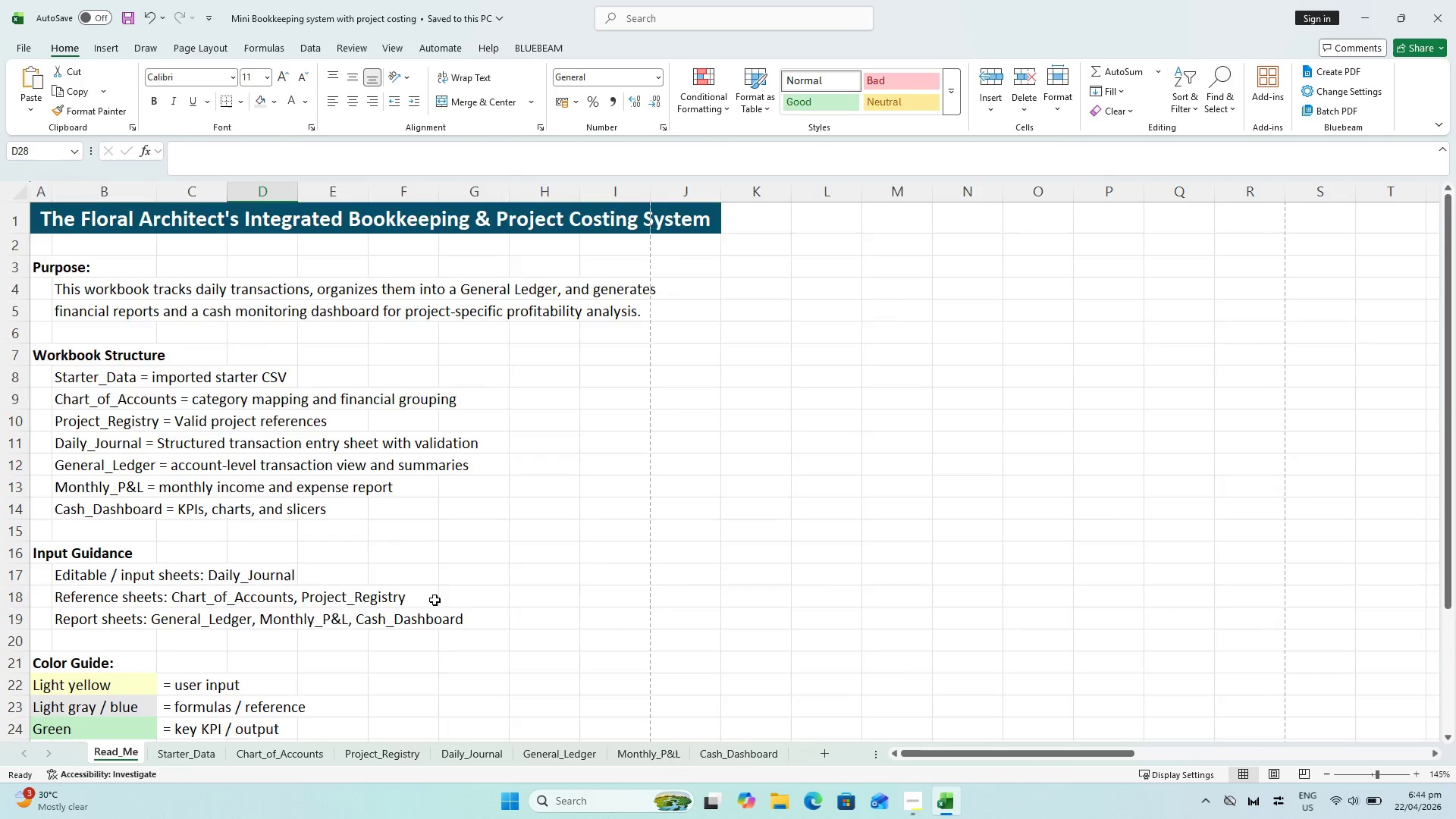 
scroll: coordinate [435, 600], scroll_direction: down, amount: 1.0
 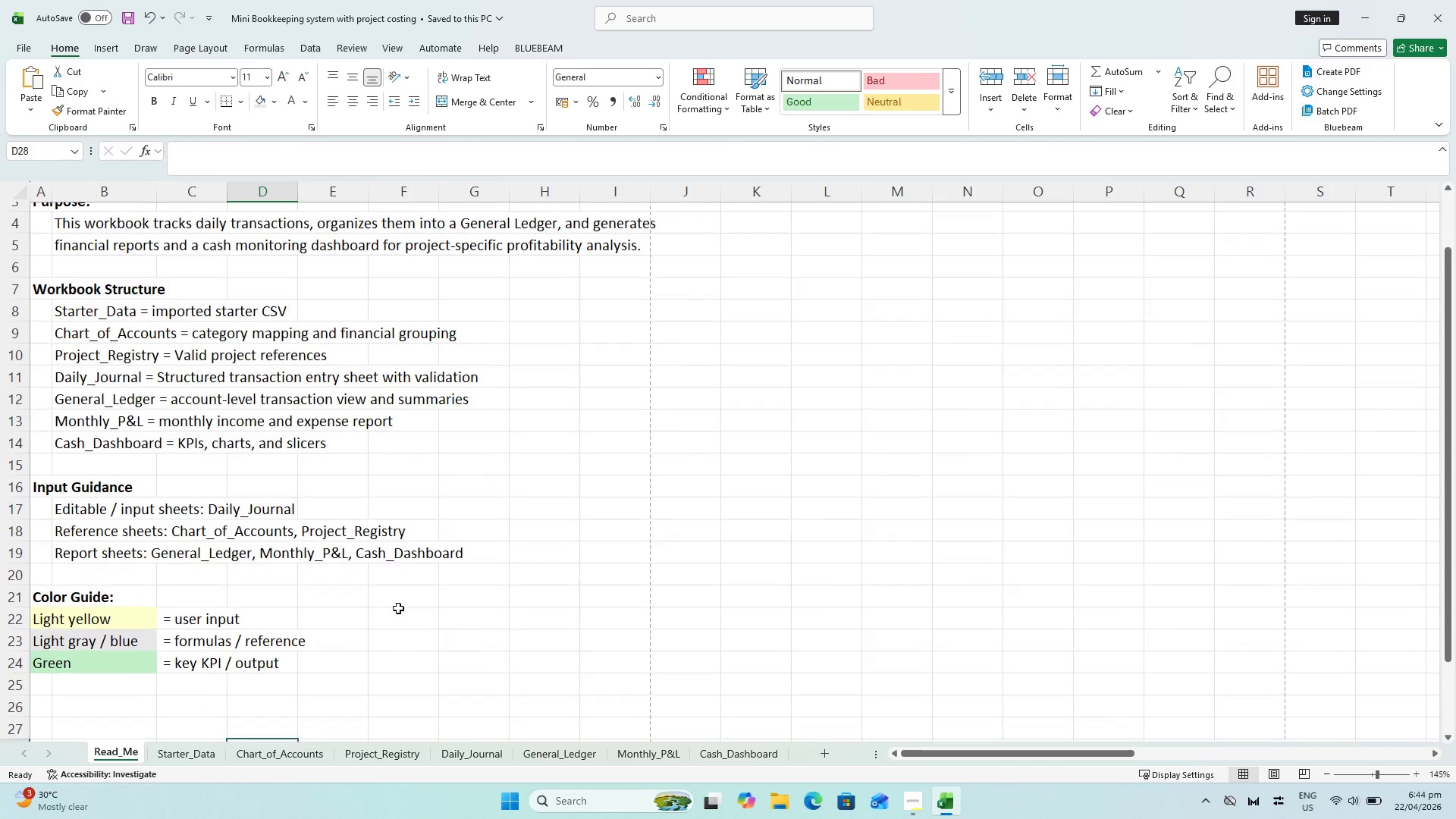 
key(Control+S)
 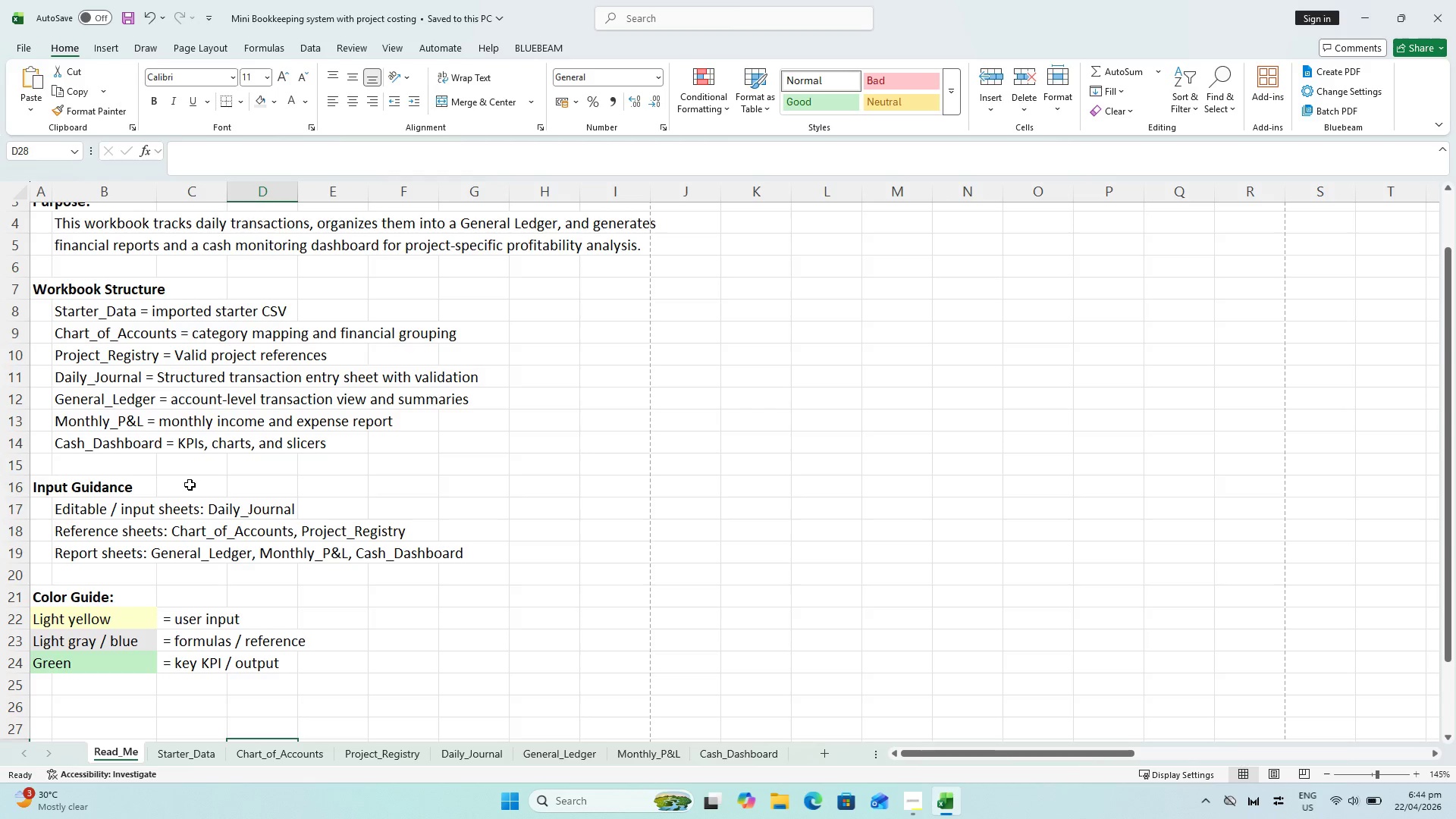 
scroll: coordinate [190, 484], scroll_direction: up, amount: 1.0
 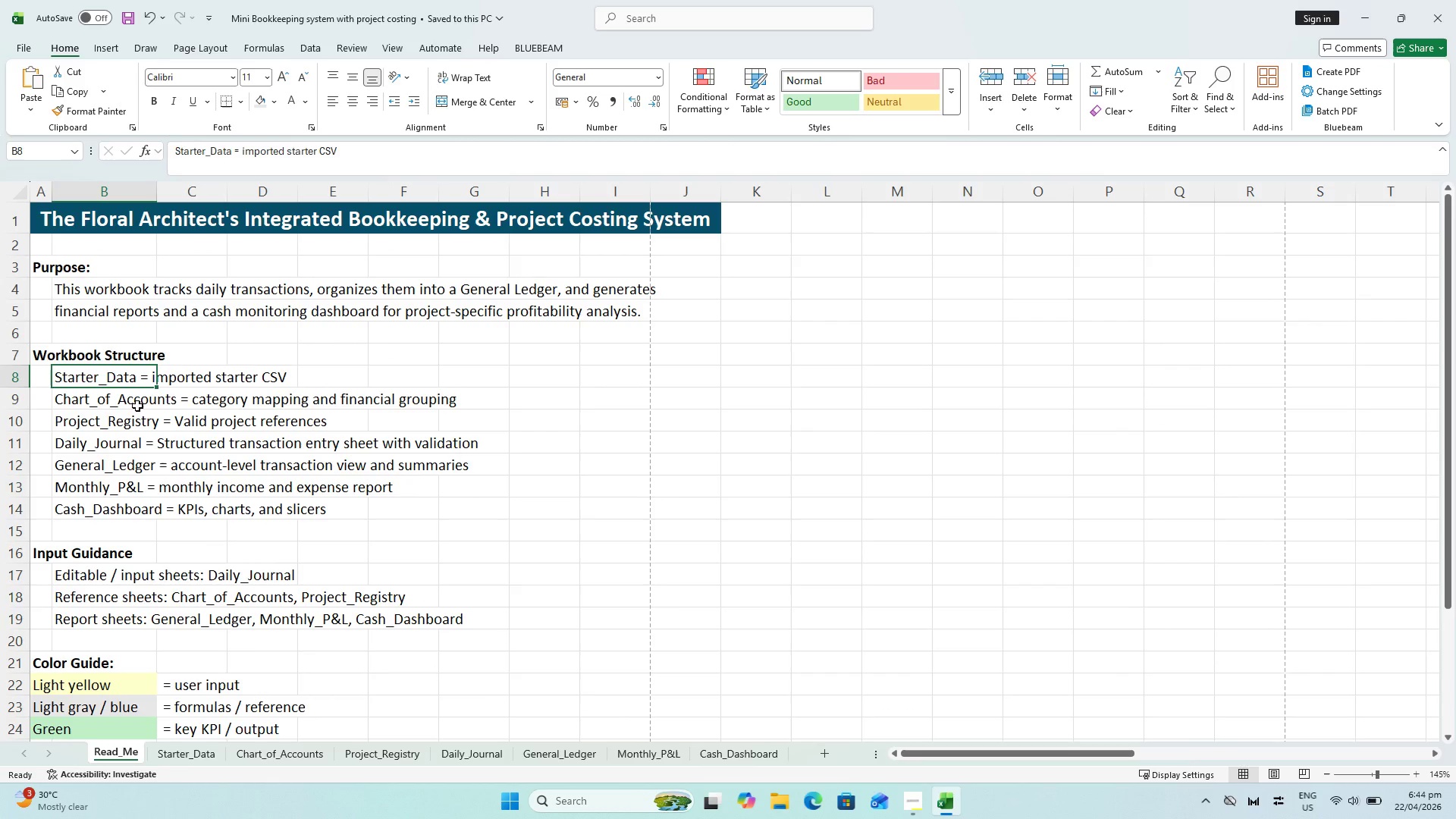 
wait(6.25)
 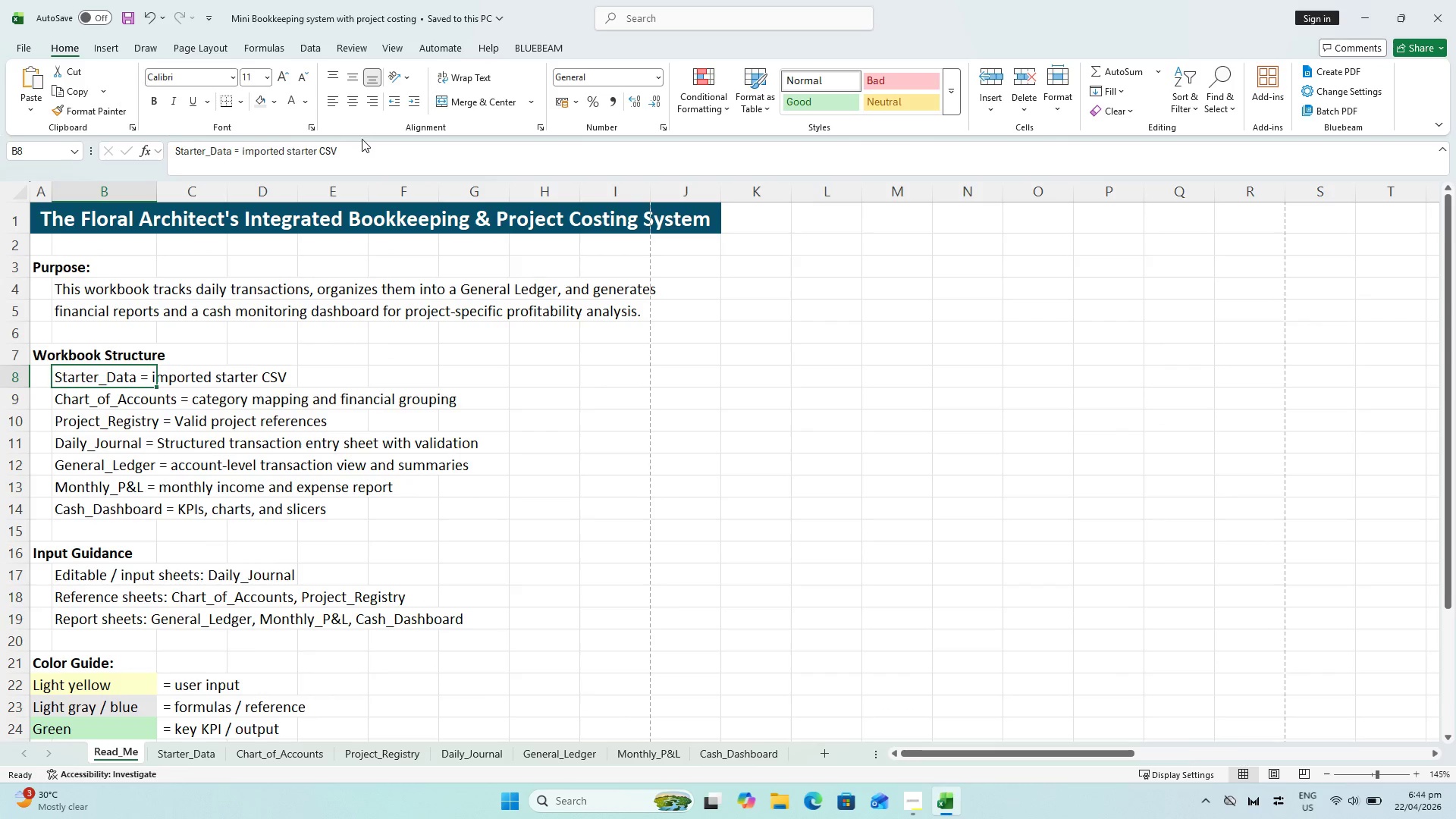 
left_click([242, 375])
 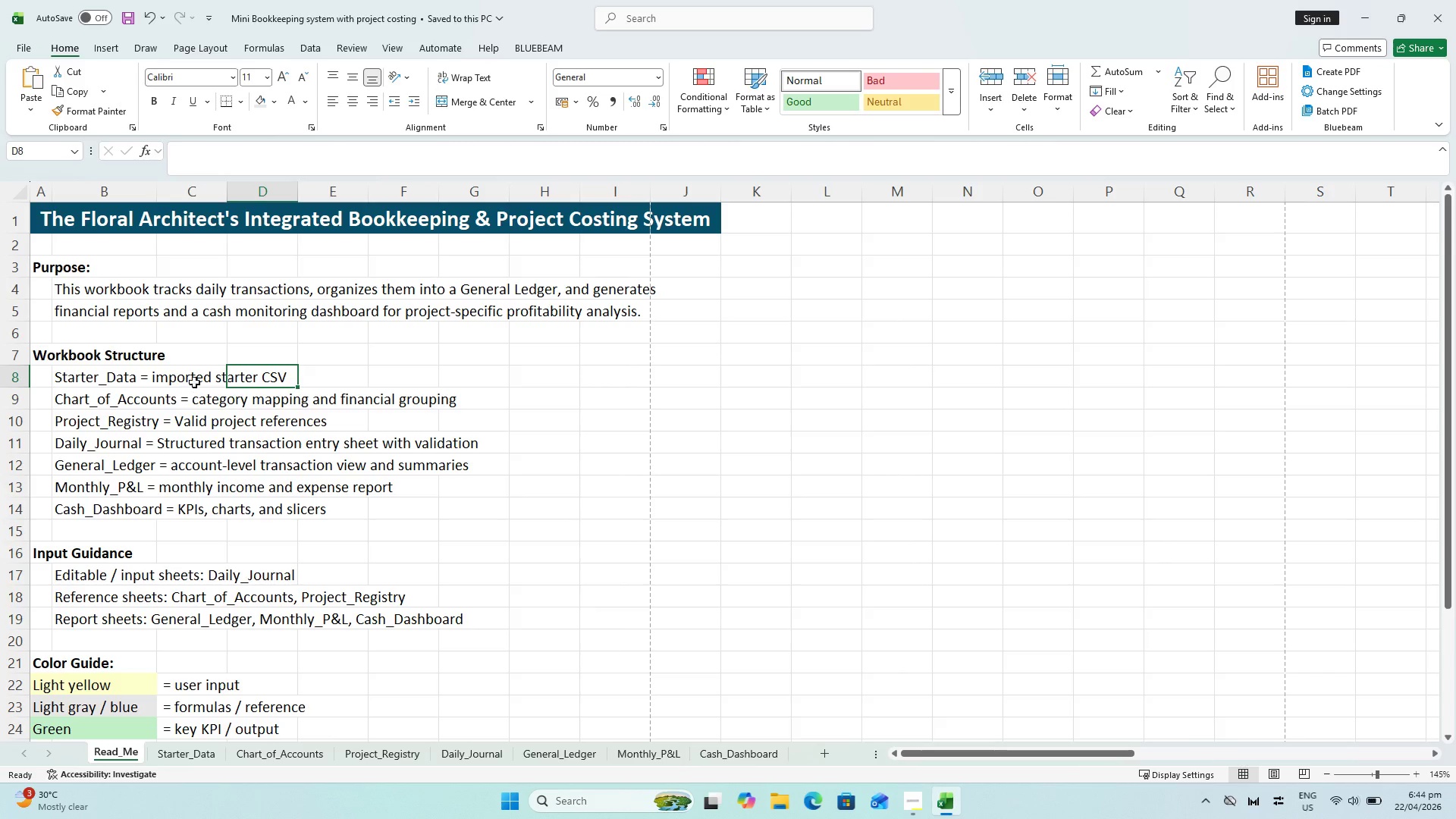 
left_click_drag(start_coordinate=[551, 526], to_coordinate=[555, 526])
 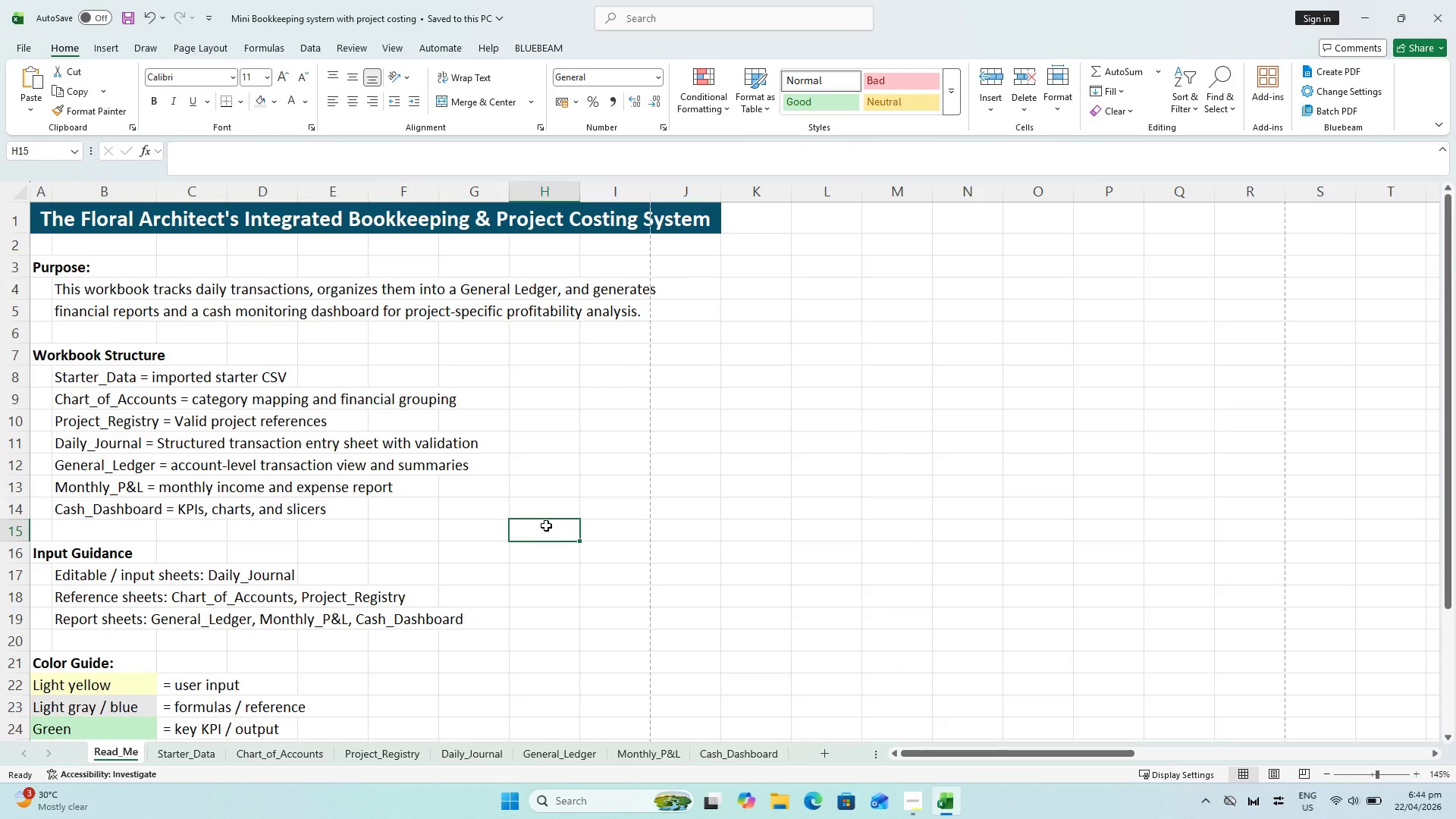 
scroll: coordinate [536, 532], scroll_direction: none, amount: 0.0
 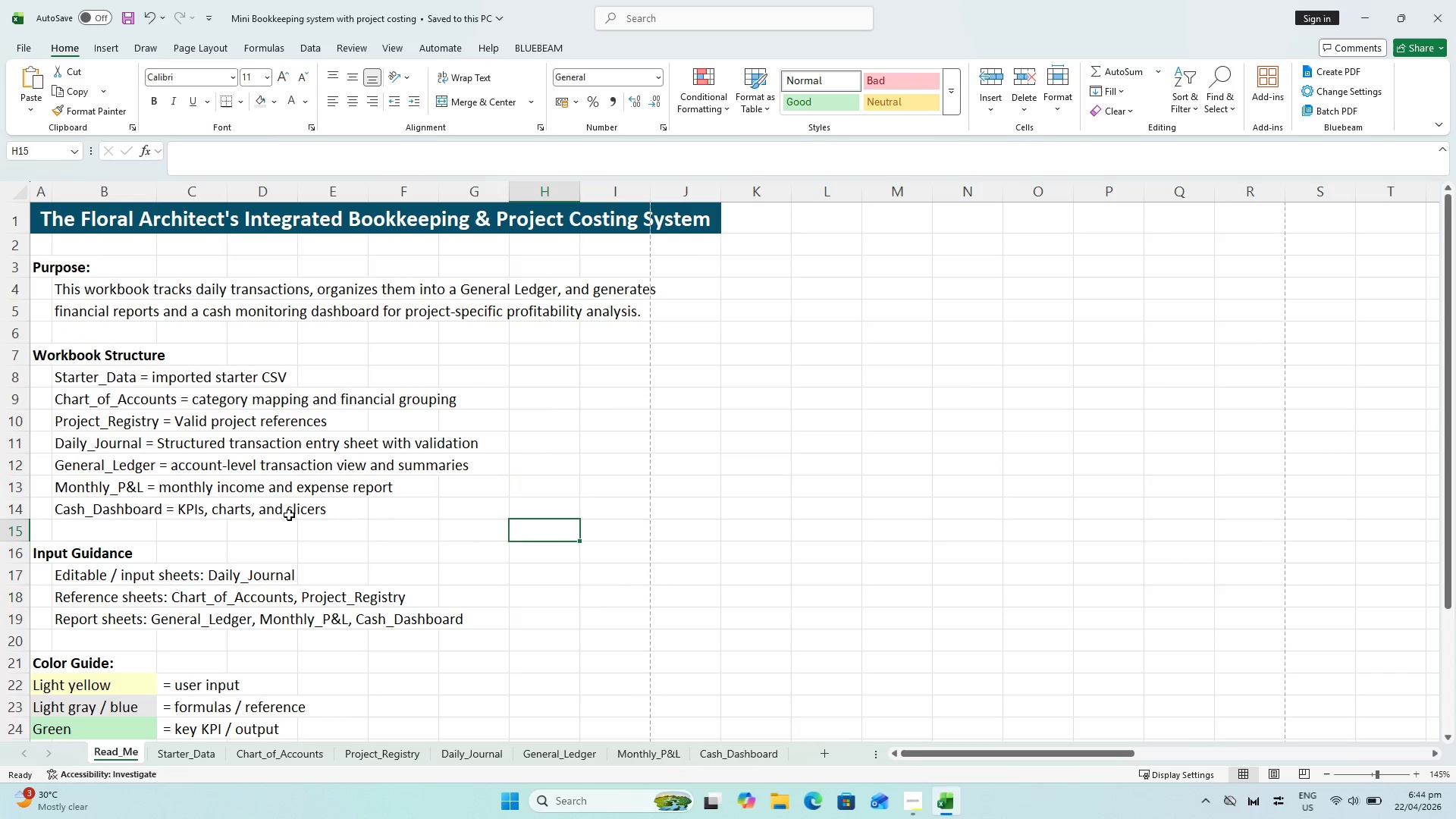 
key(Control+S)
 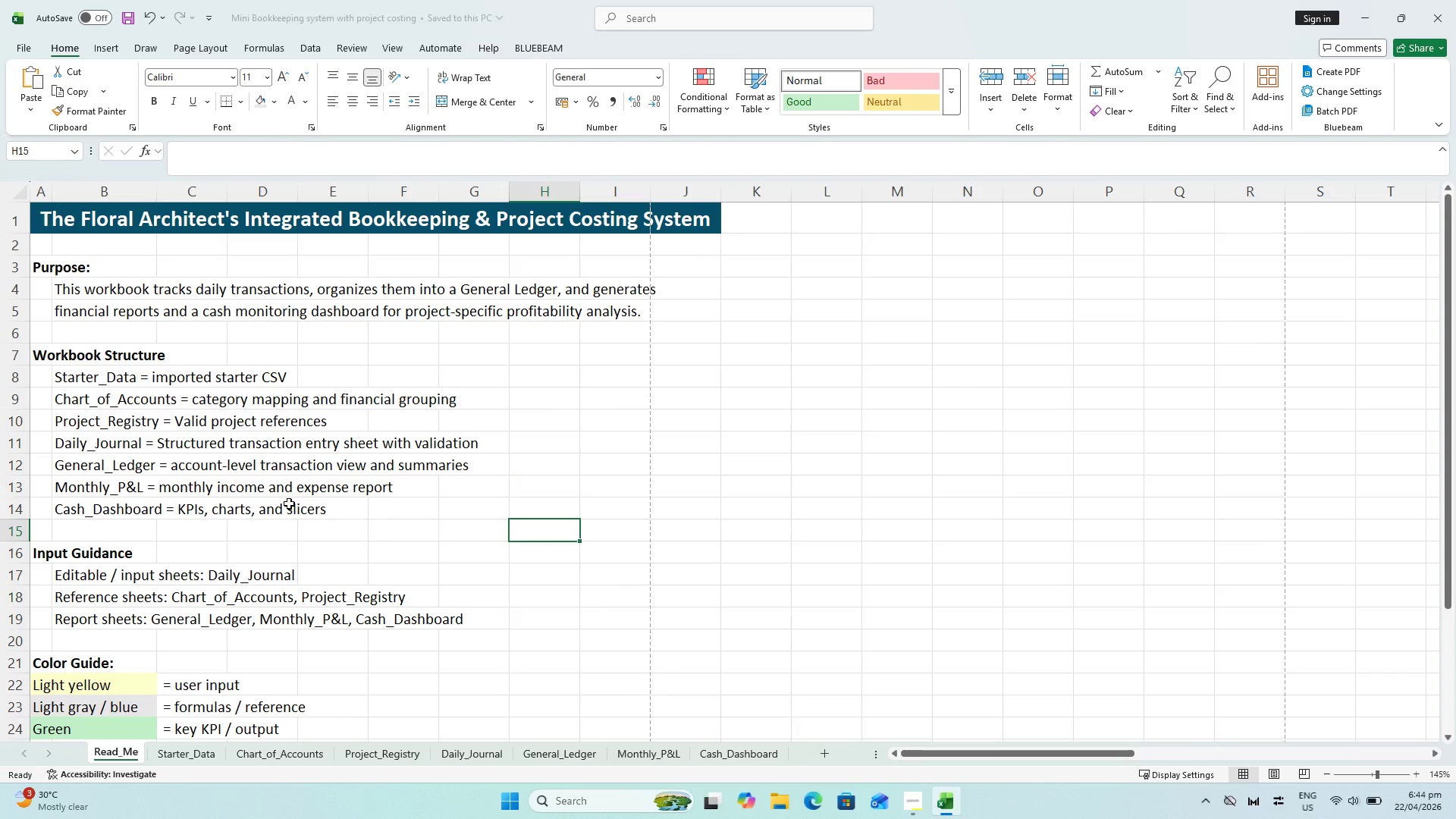 
scroll: coordinate [291, 495], scroll_direction: up, amount: 3.0
 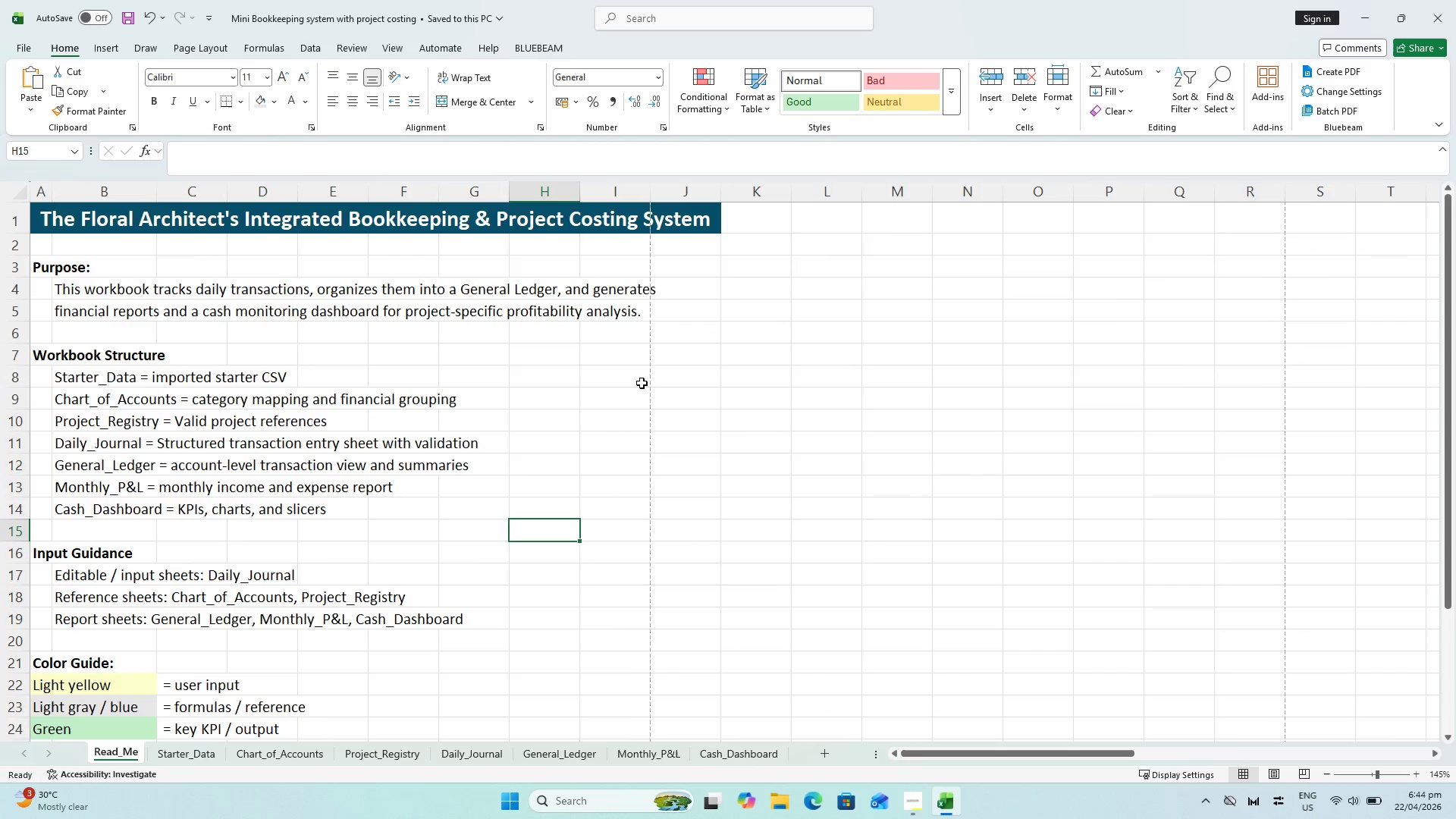 
hold_key(key=ControlLeft, duration=0.53)
scroll: coordinate [505, 441], scroll_direction: up, amount: 4.0
 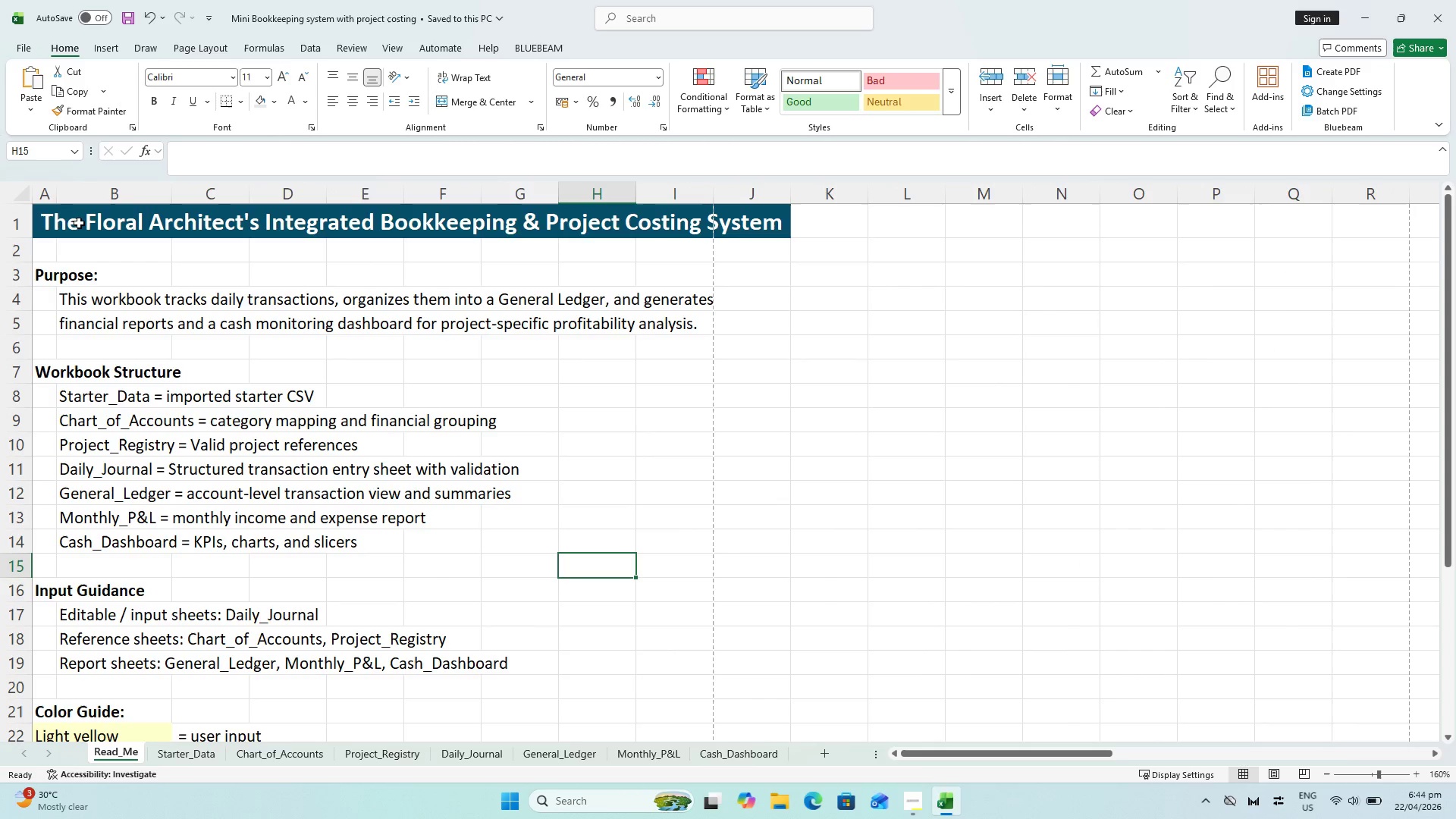 
left_click_drag(start_coordinate=[55, 218], to_coordinate=[69, 218])
 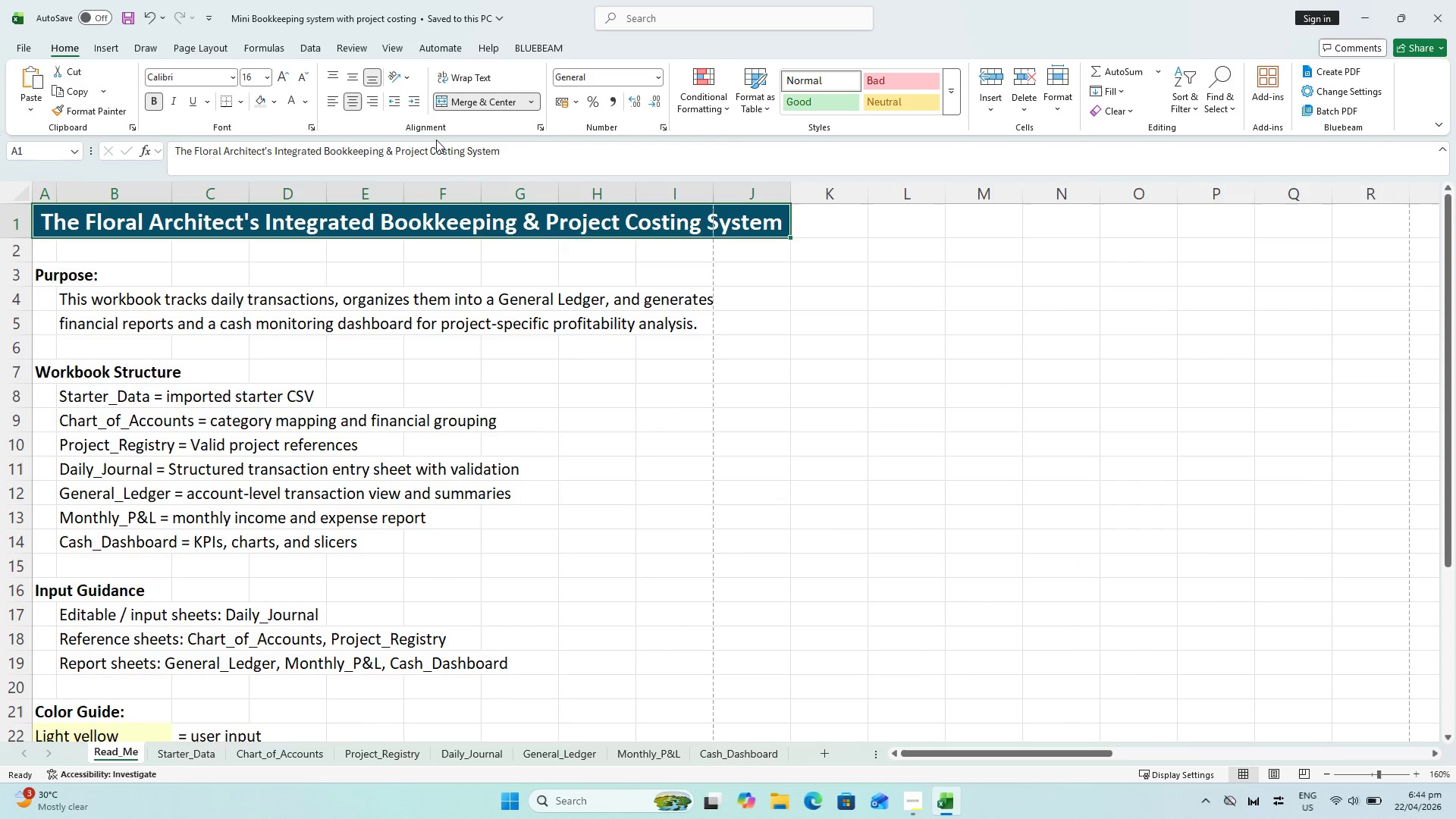 
left_click([448, 104])
 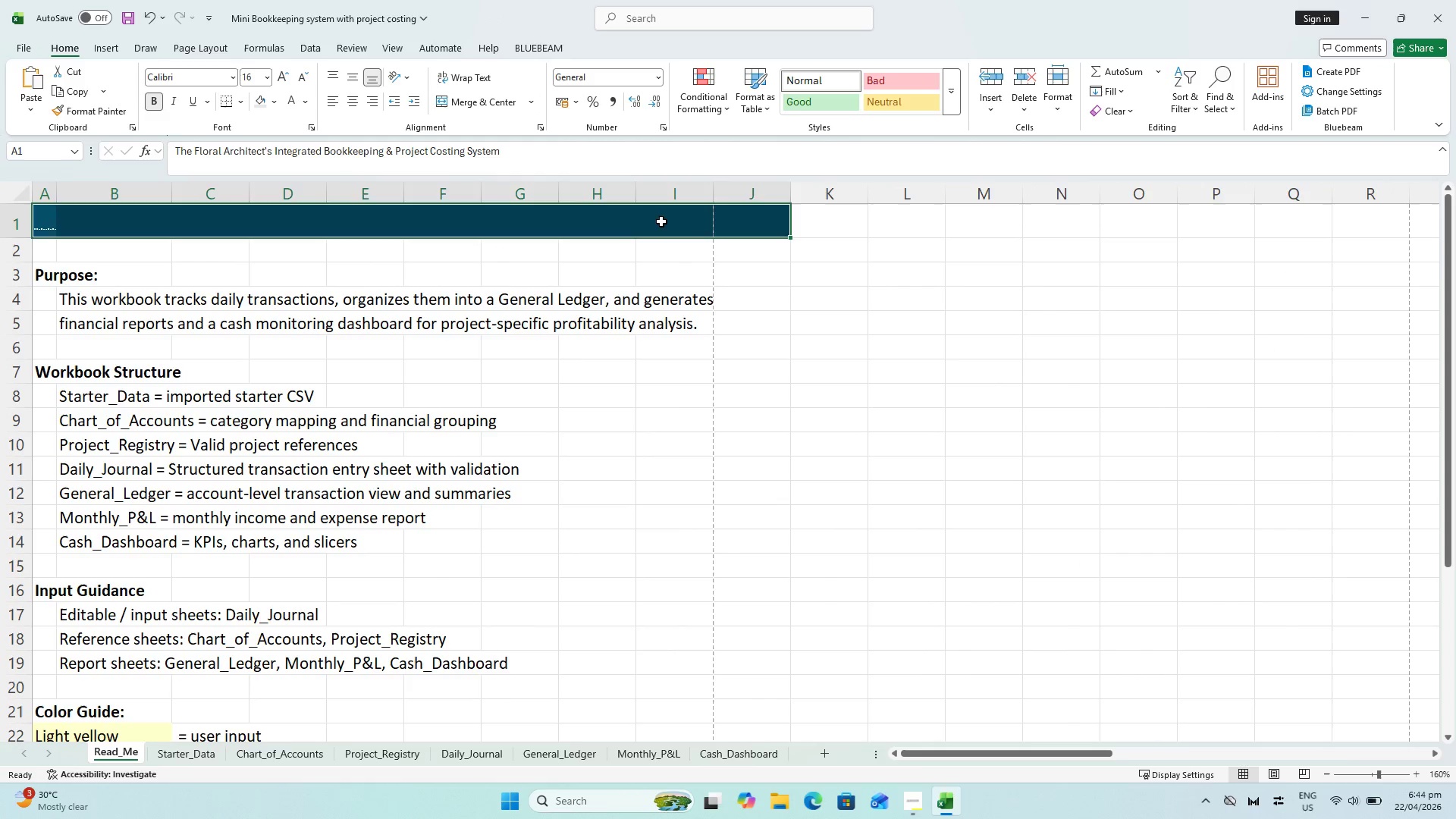 
left_click([665, 223])
 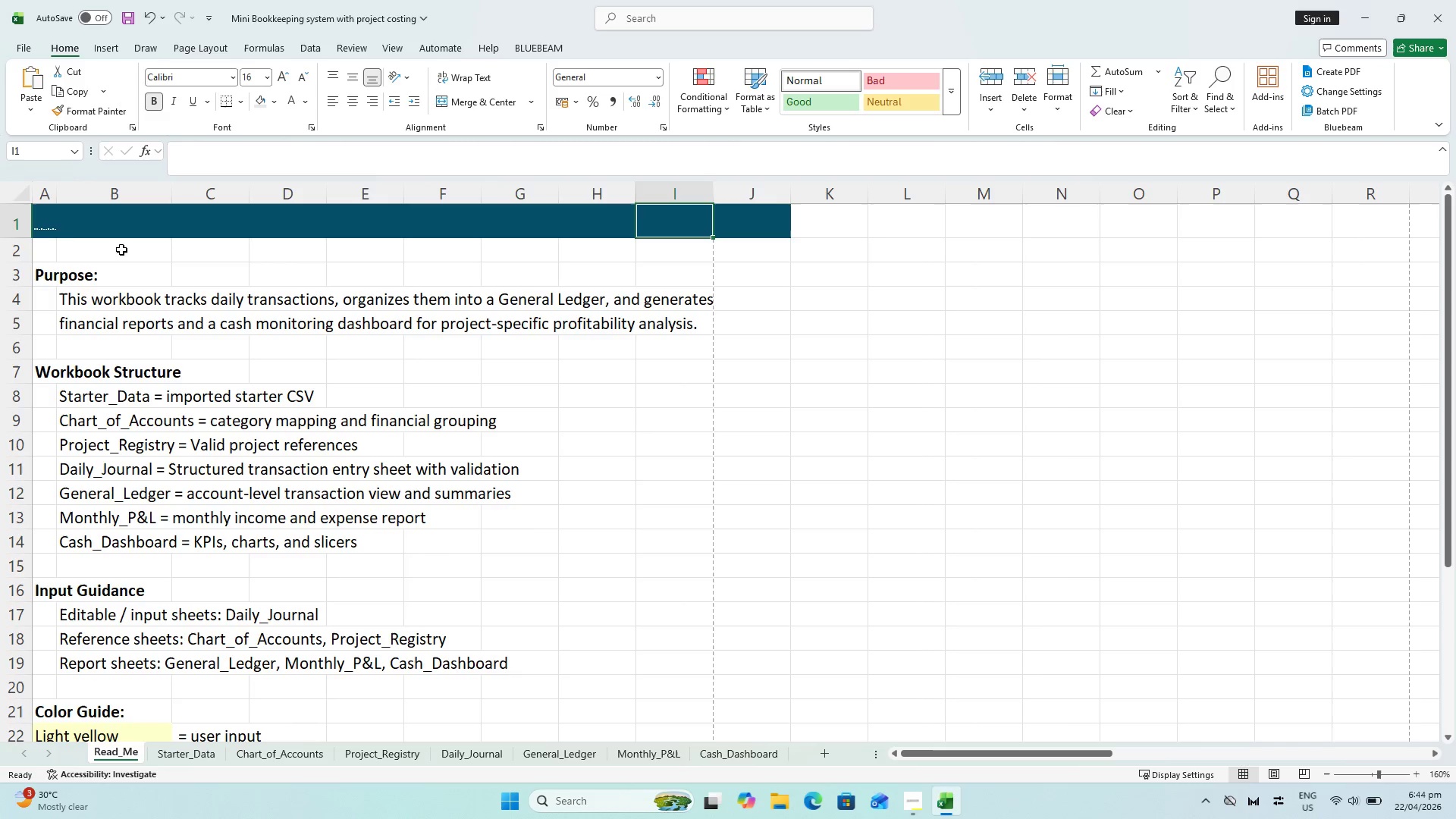 
hold_key(key=ShiftLeft, duration=0.59)
left_click([50, 224])
 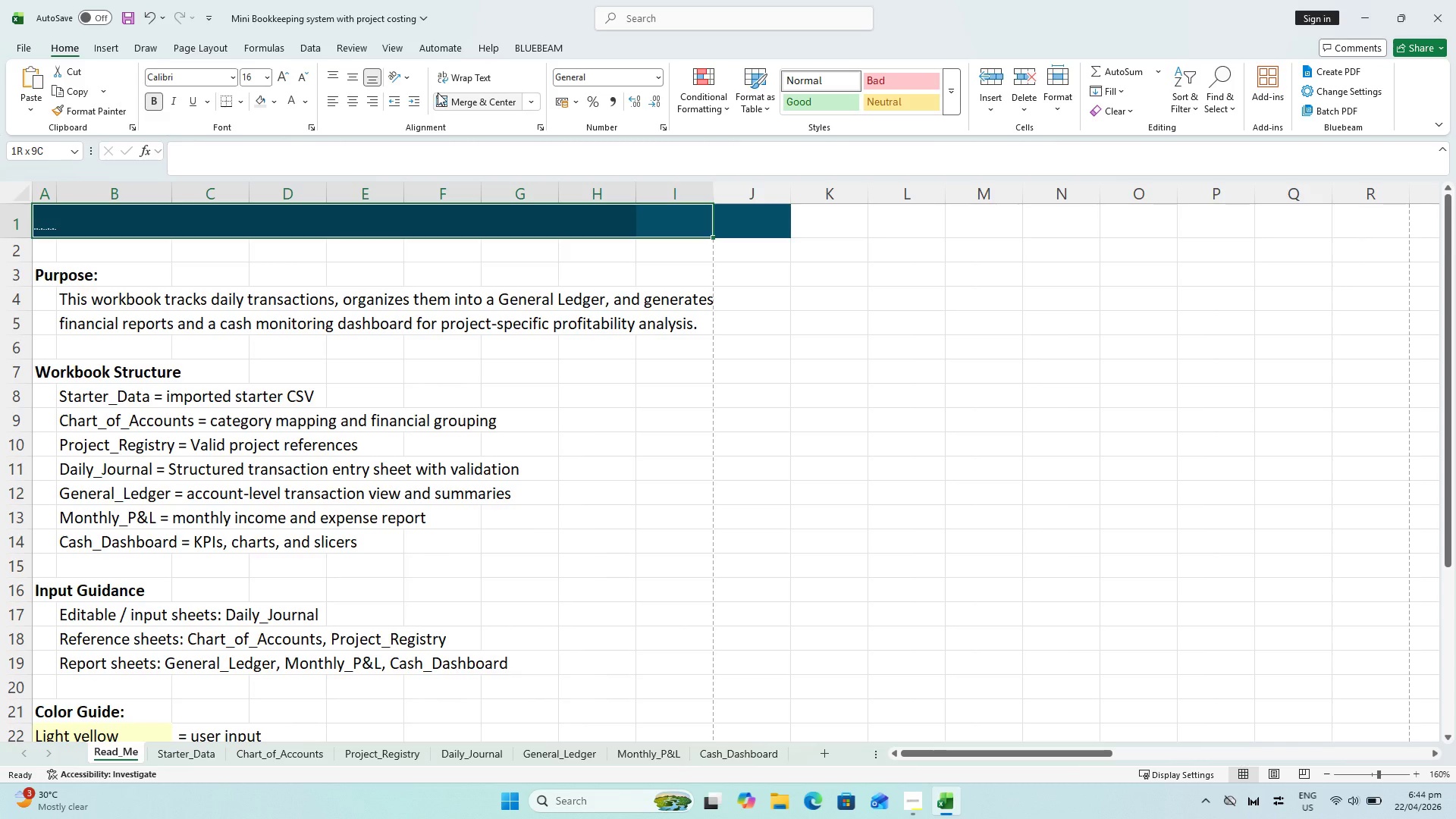 
left_click([438, 93])
 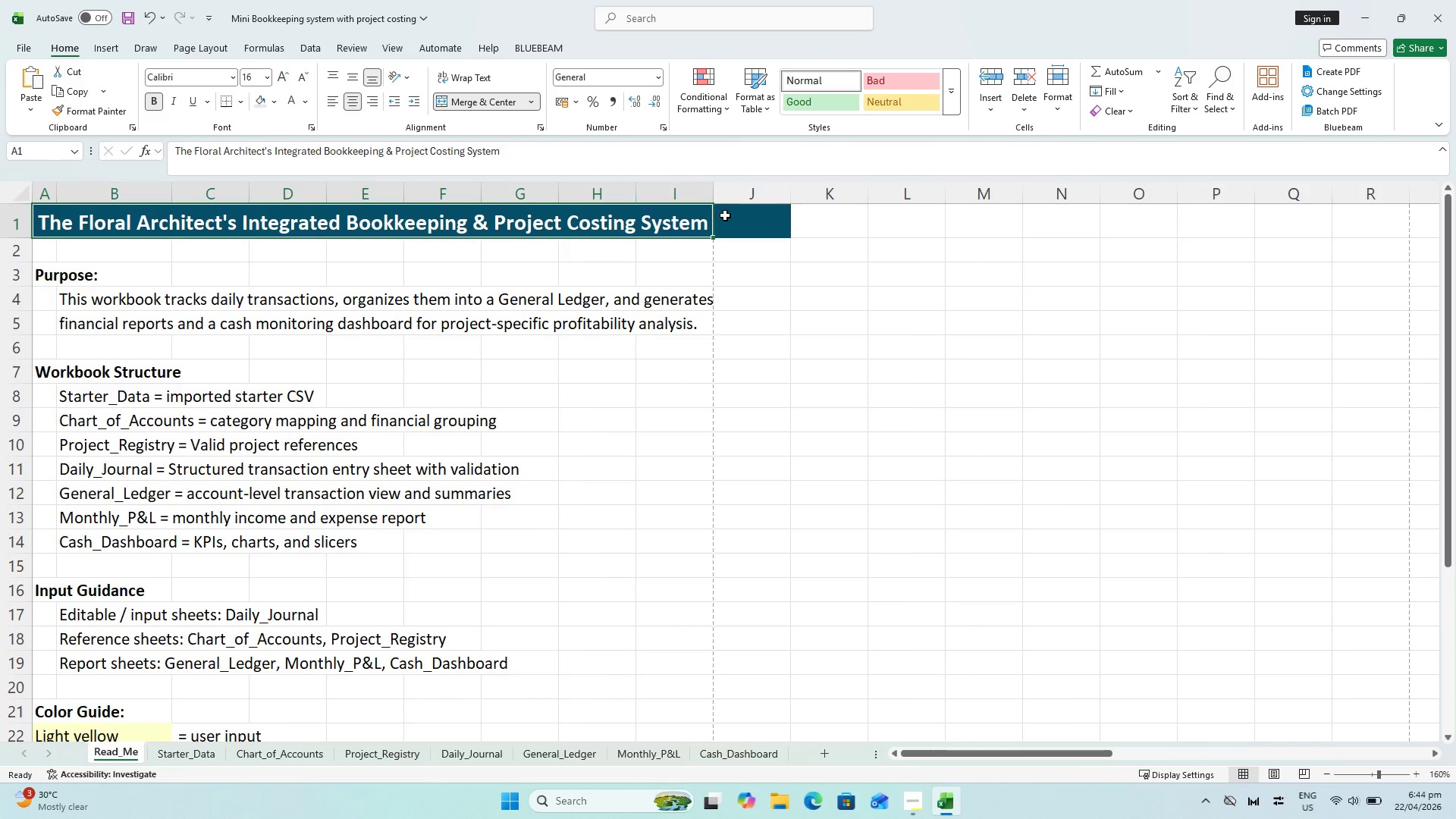 
left_click([757, 230])
 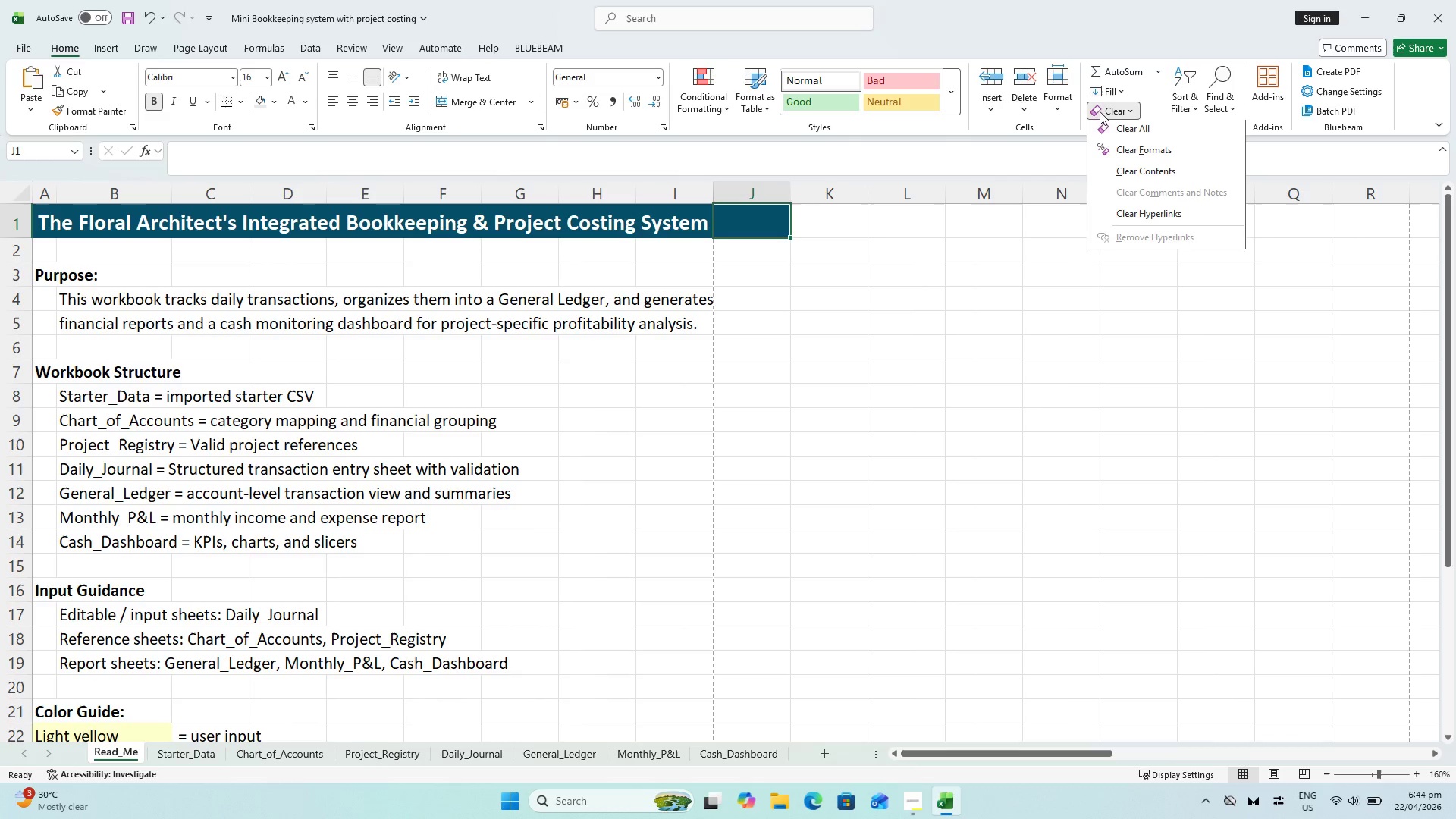 
left_click_drag(start_coordinate=[1114, 146], to_coordinate=[1114, 136])
 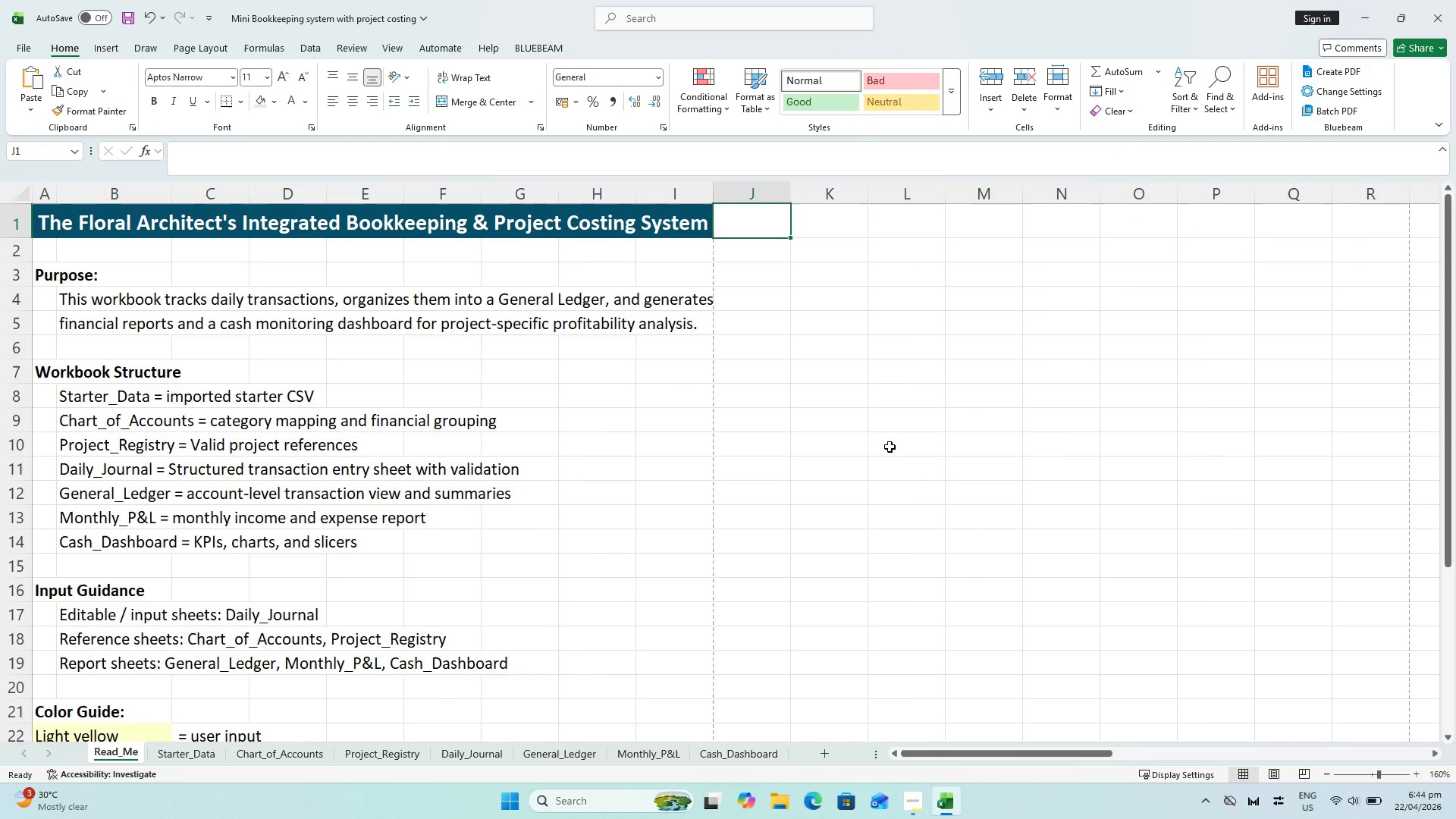 
left_click([886, 447])
 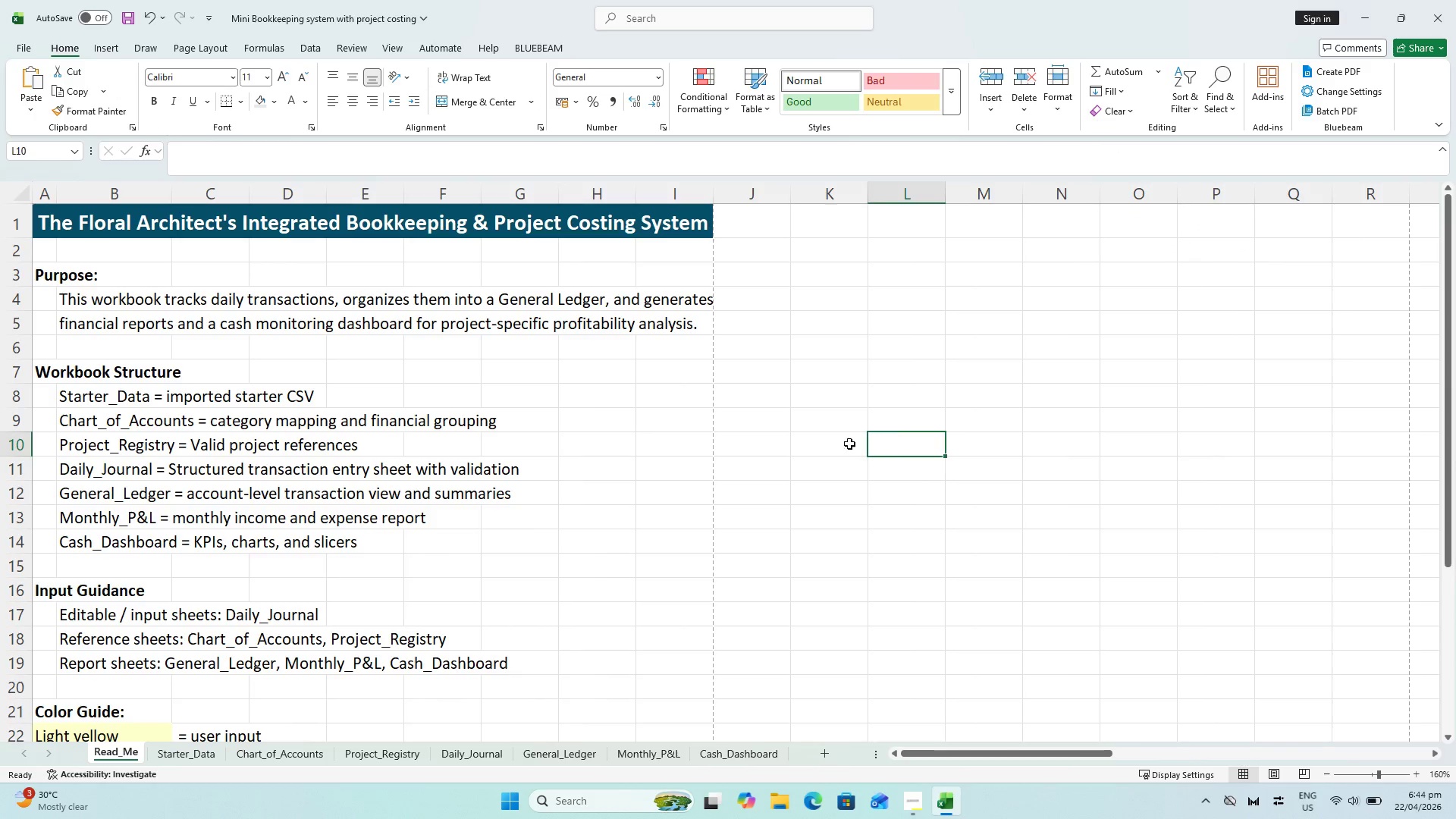 
key(Control+S)
 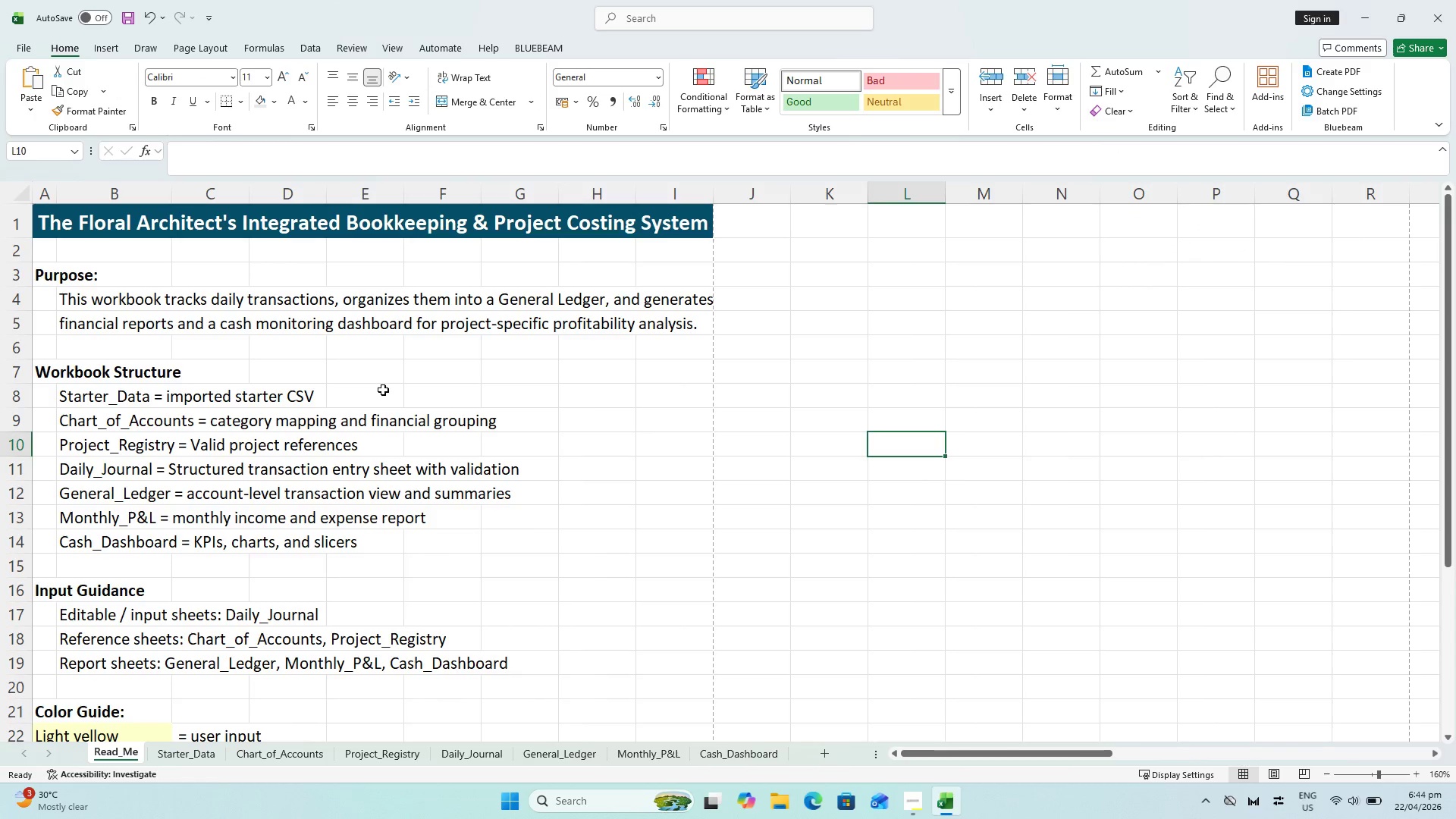 
key(Control+S)
 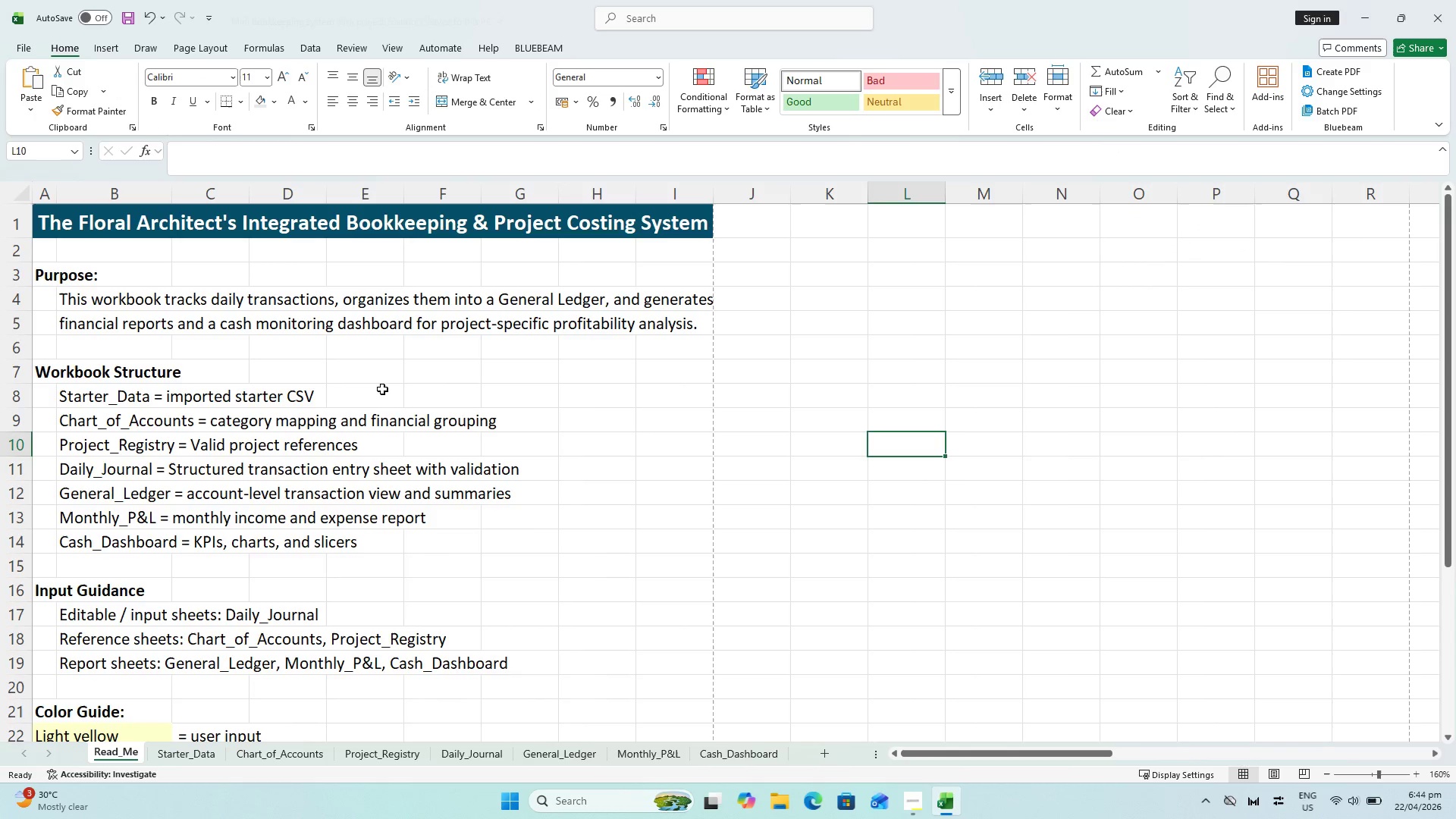 
key(Control+S)
 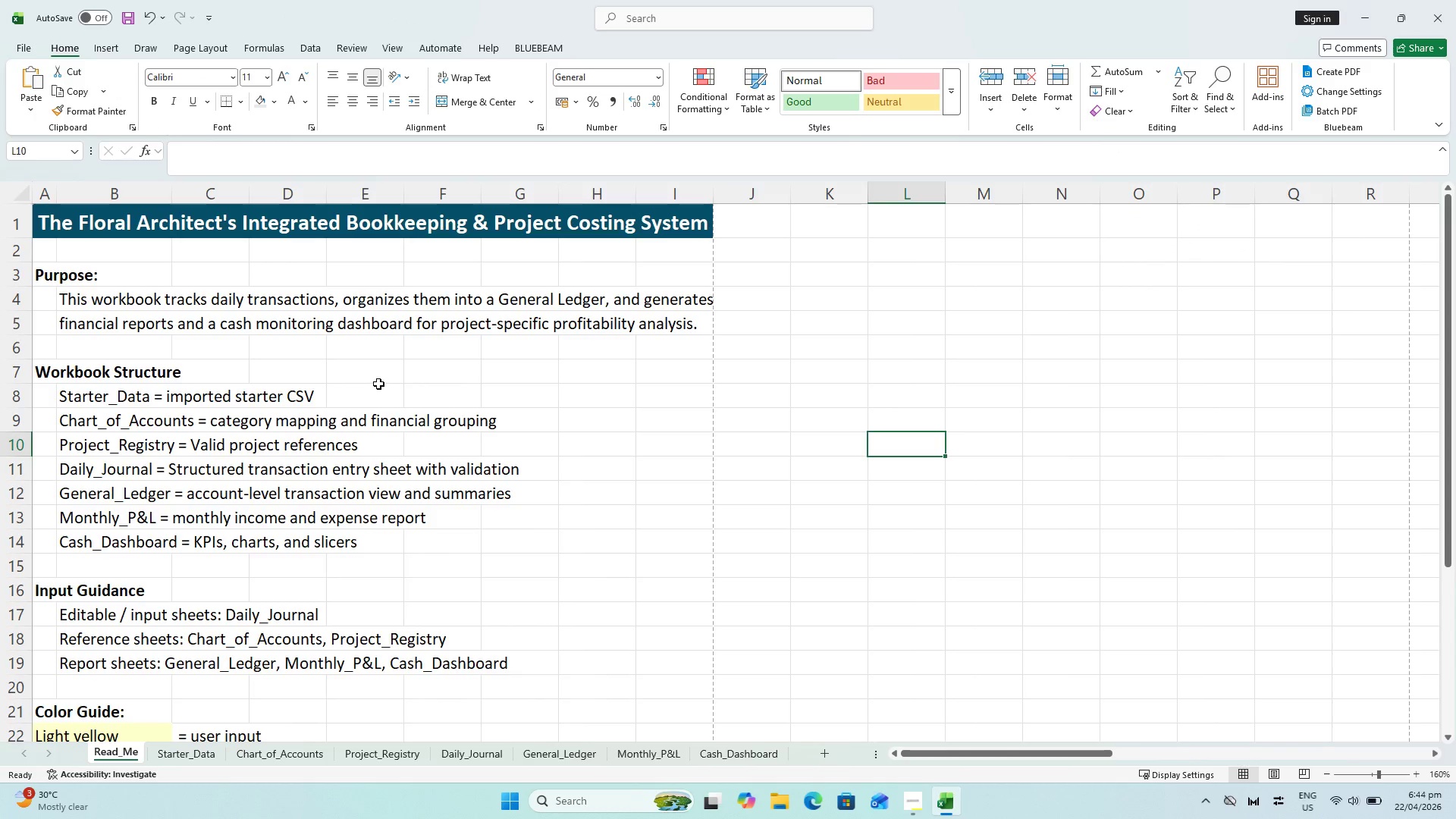 
key(Control+S)
 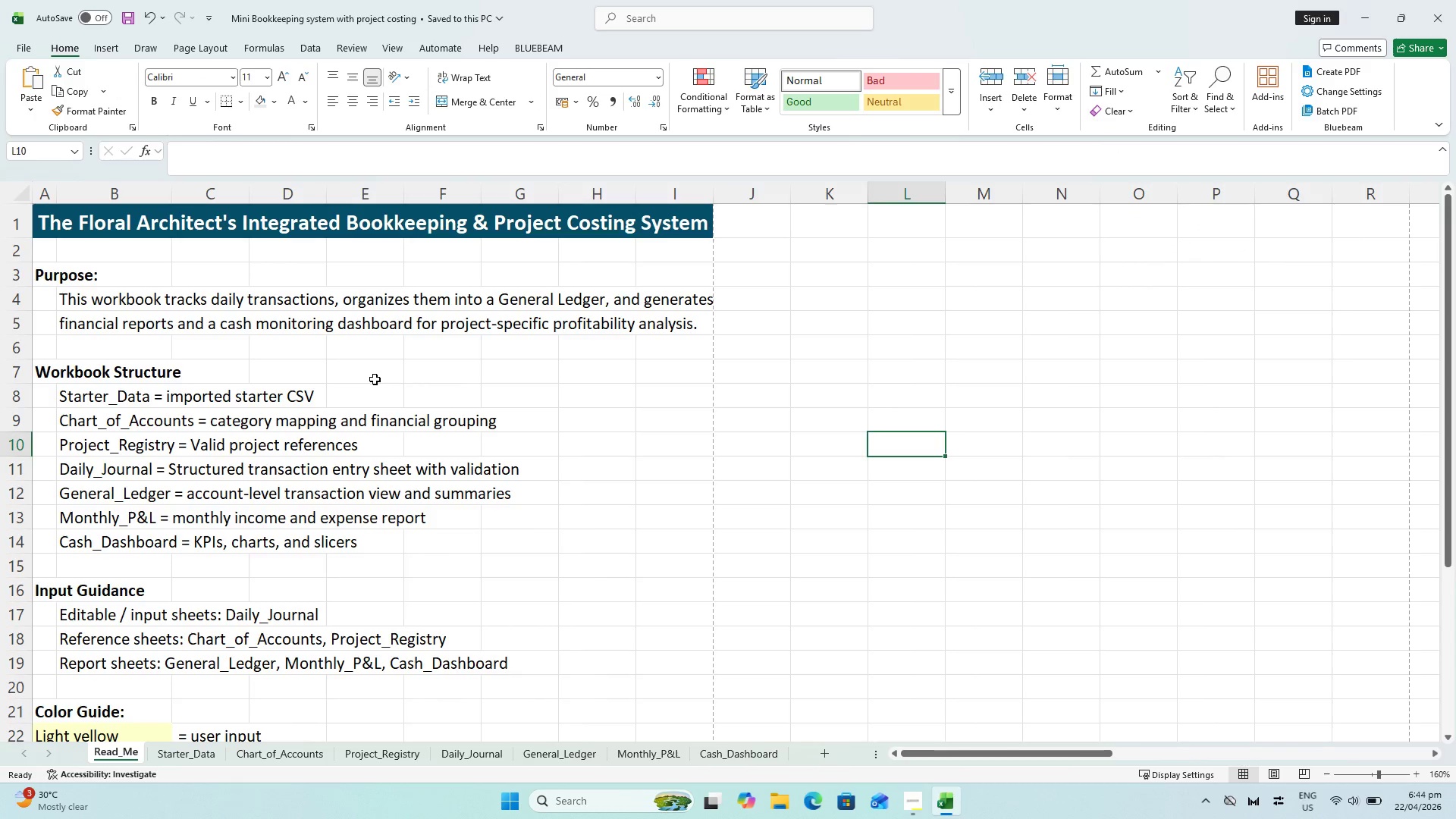 
scroll: coordinate [312, 522], scroll_direction: down, amount: 6.0
 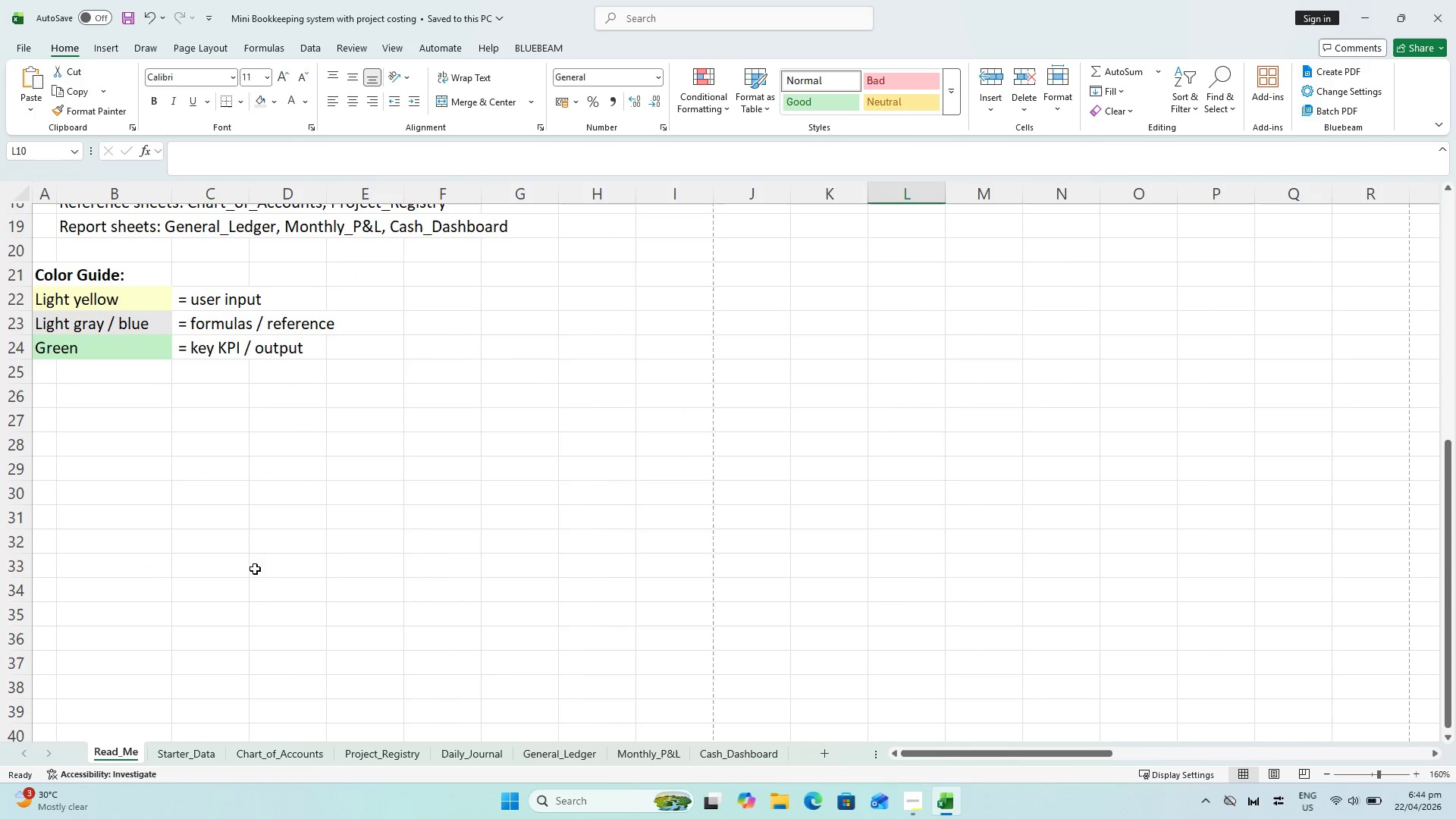 
key(Control+S)
 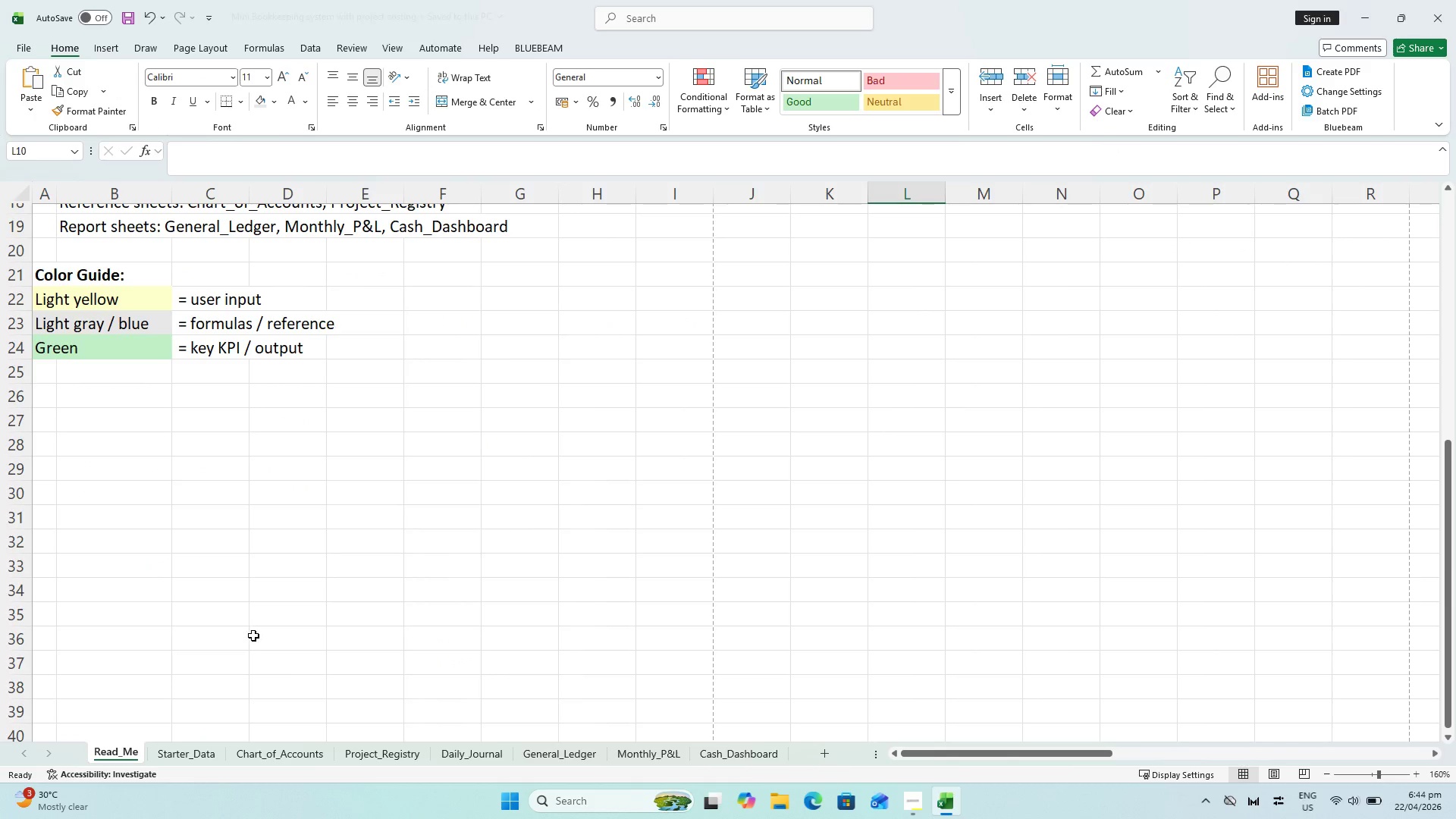 
key(Control+ControlLeft)
 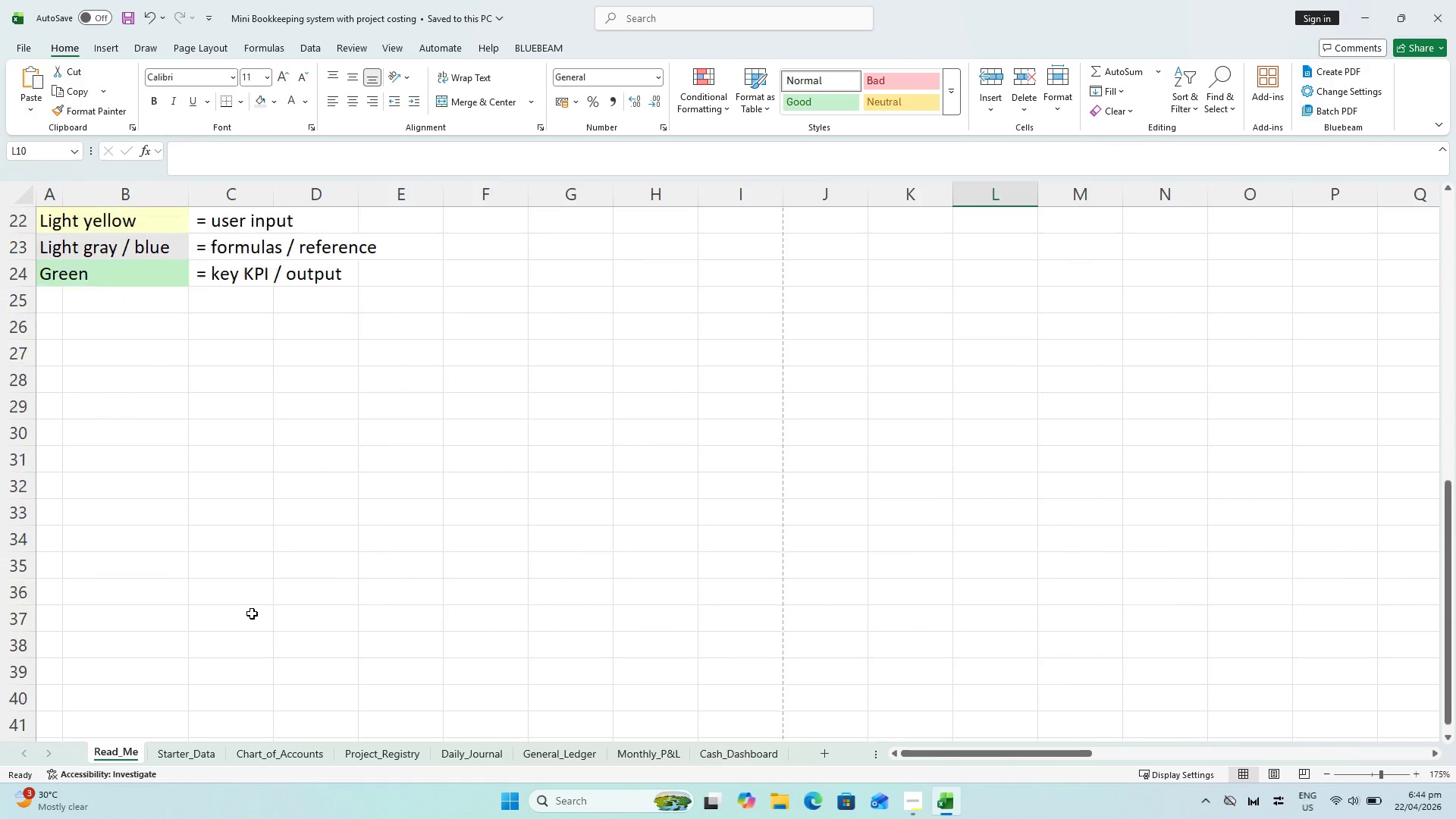 
key(Control+ControlLeft)
 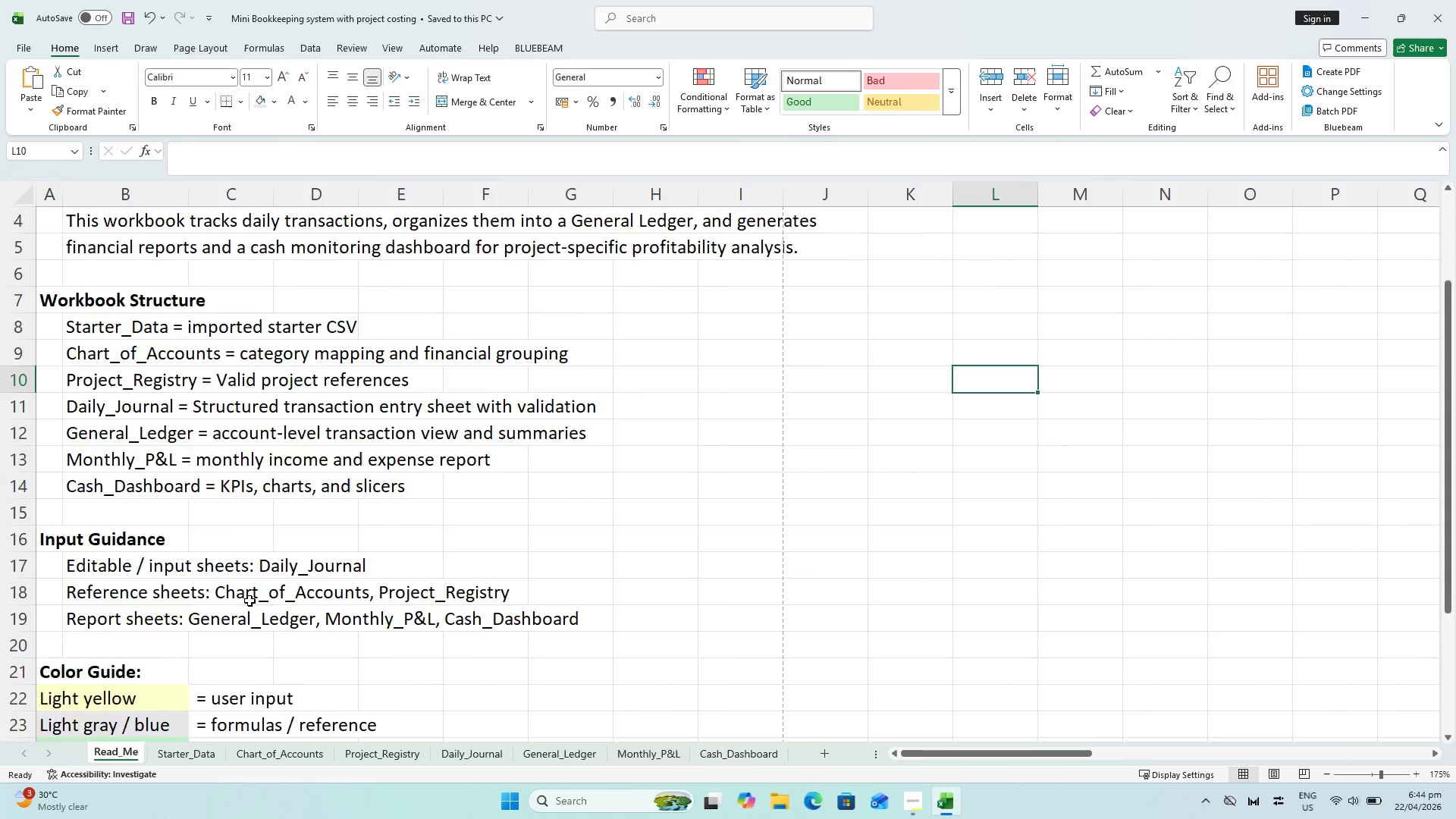 
scroll: coordinate [249, 601], scroll_direction: up, amount: 7.0
 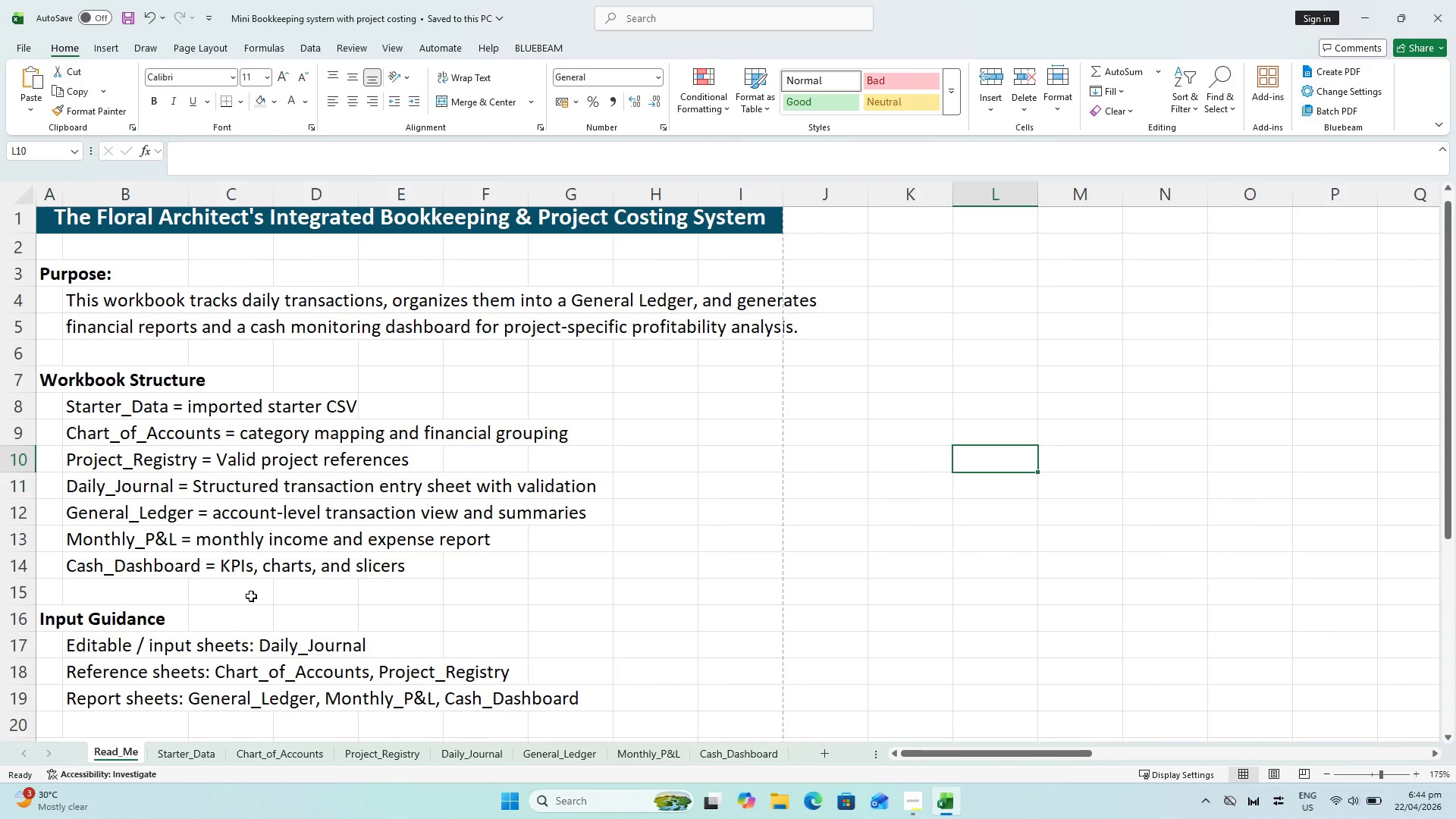 
key(Control+P)
 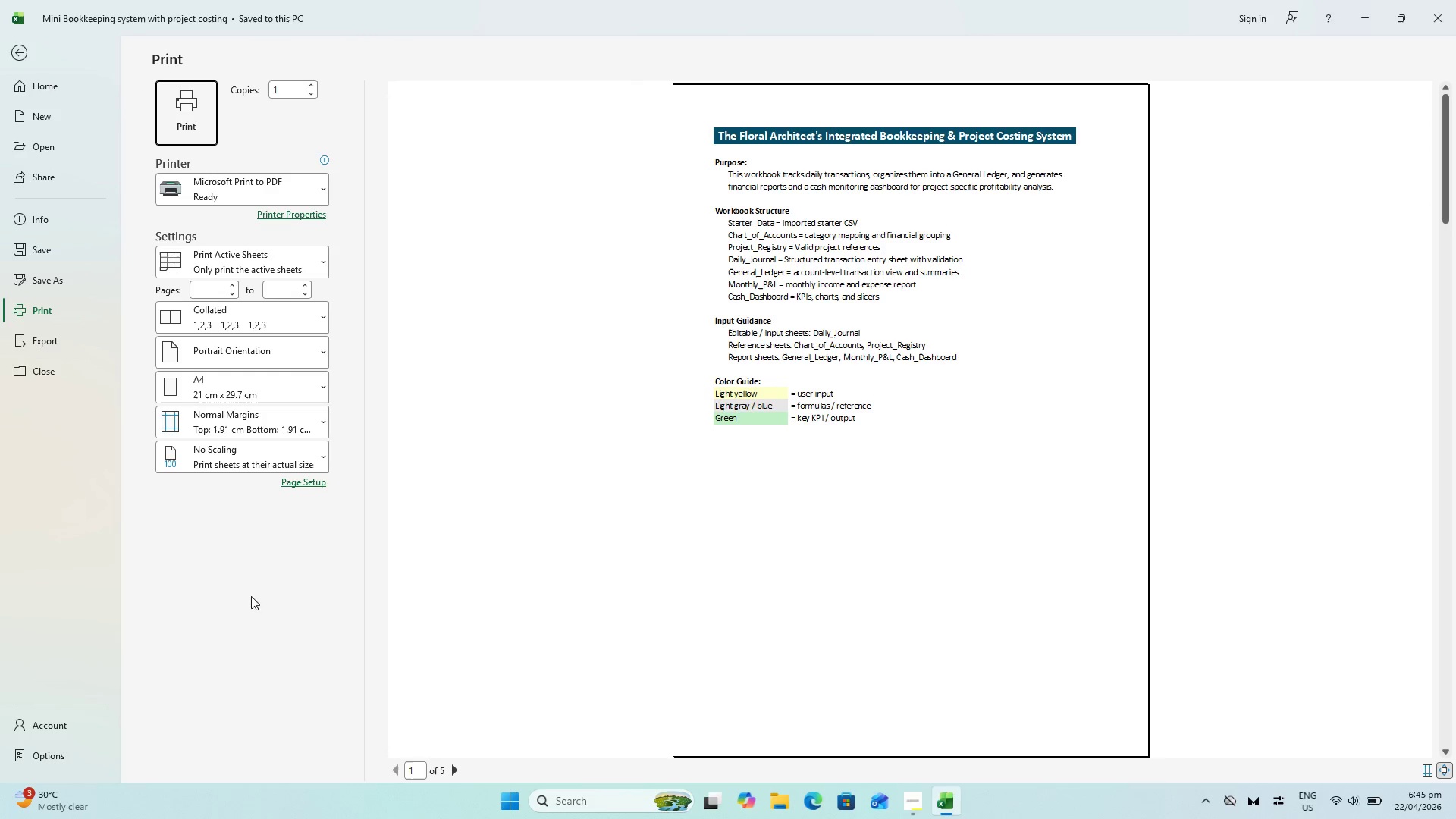 
key(Escape)
 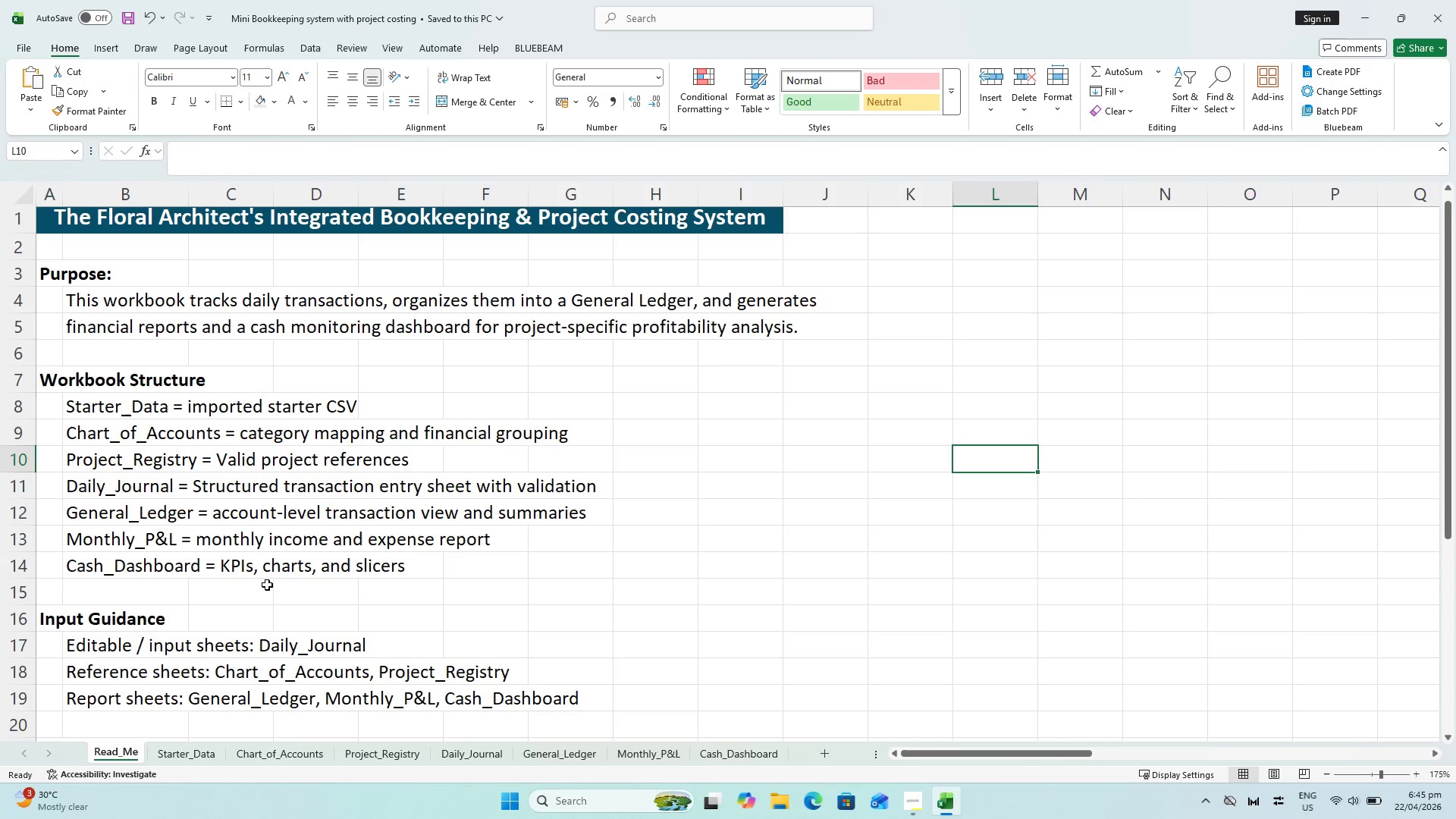 
key(Control+S)
 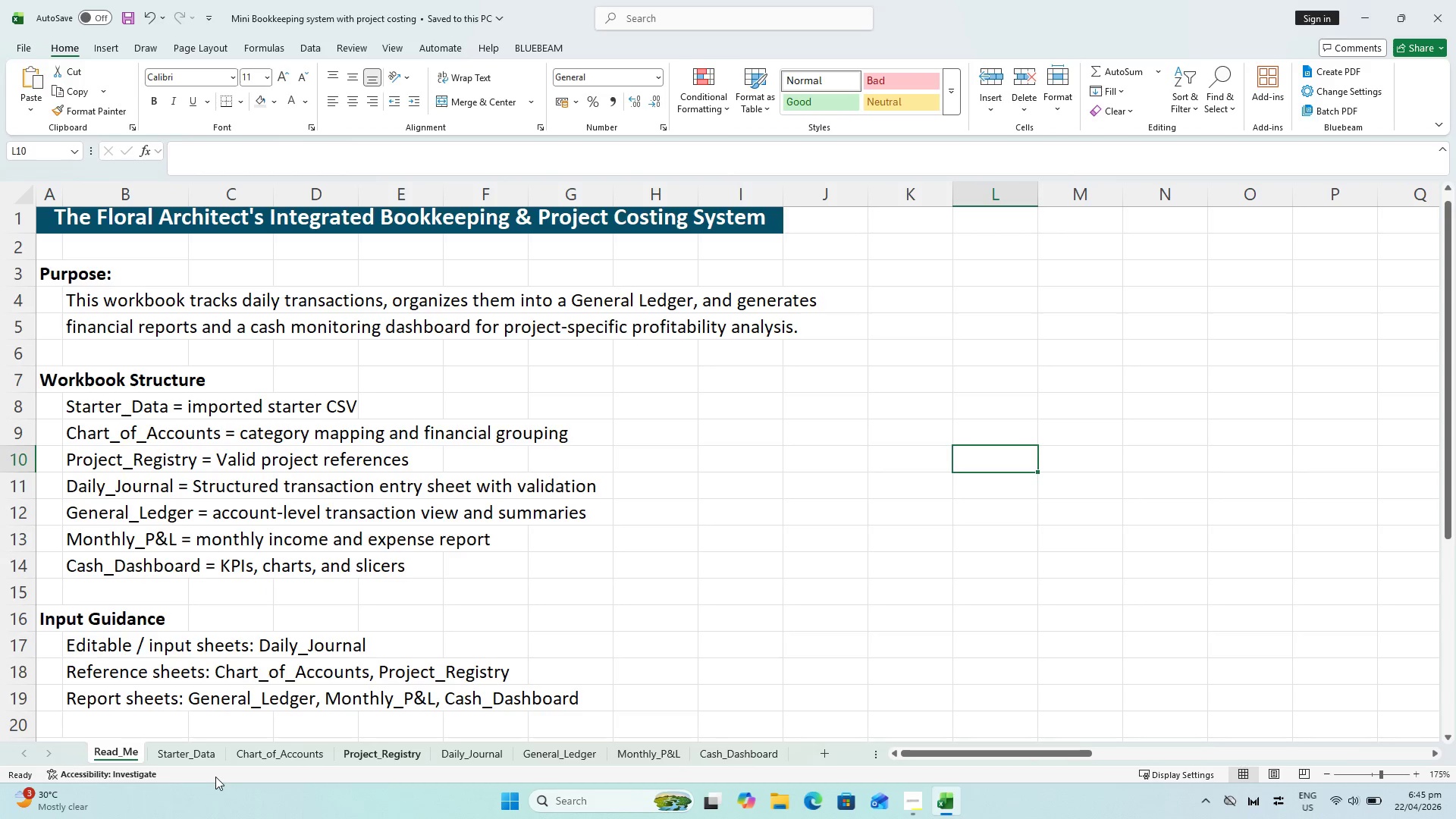 
left_click([201, 751])
 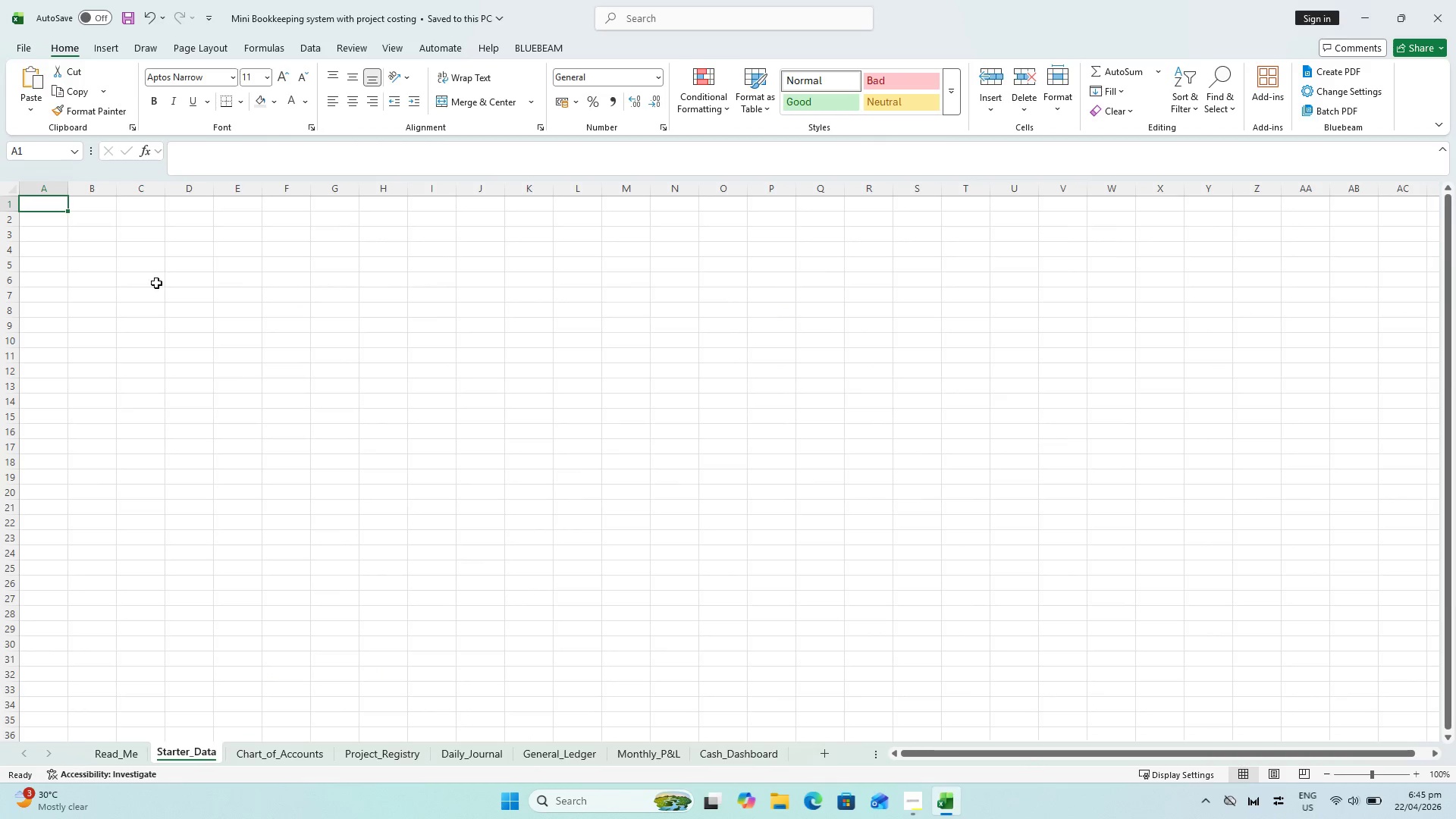 
wait(5.44)
 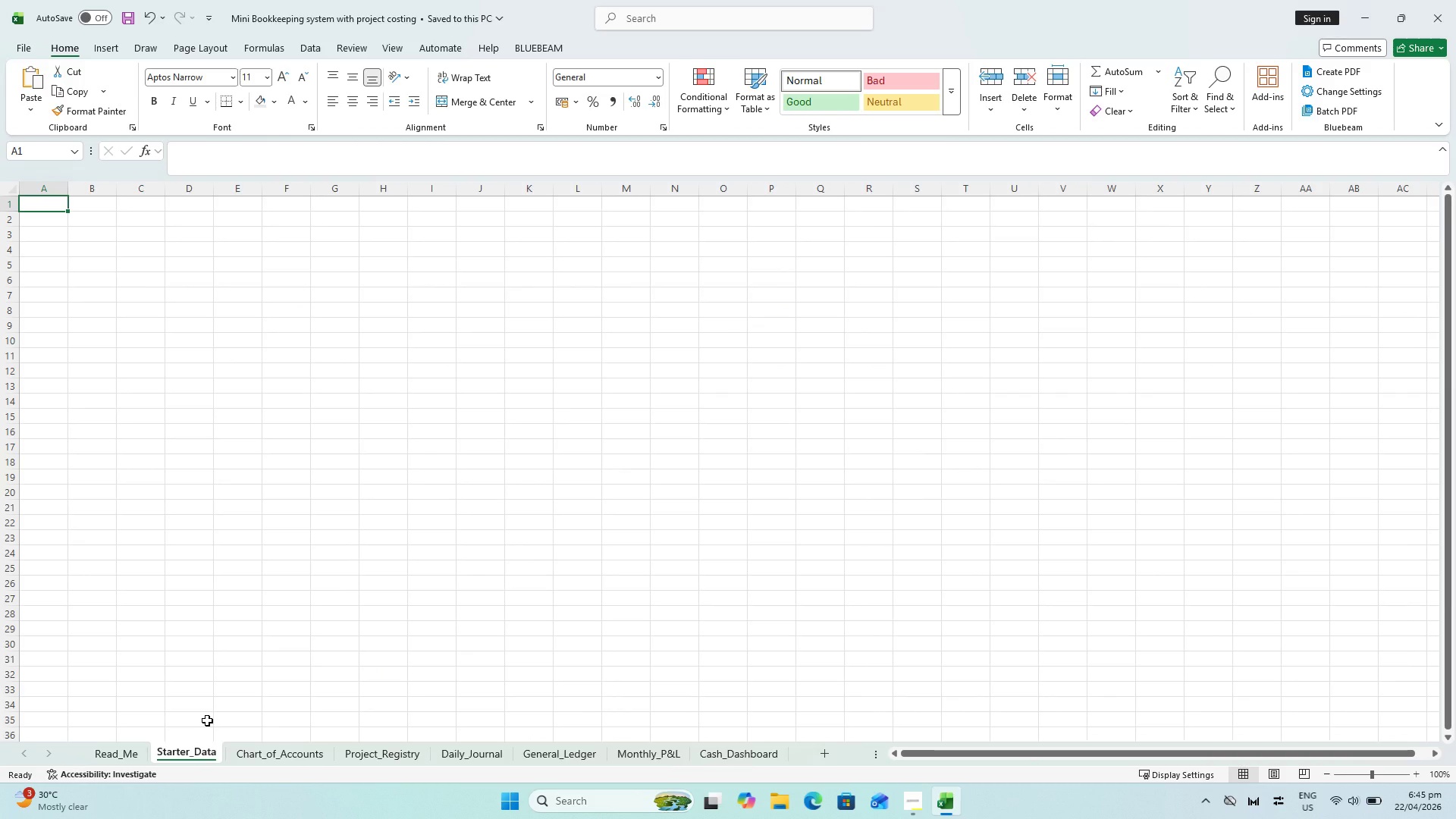 
left_click([110, 49])
 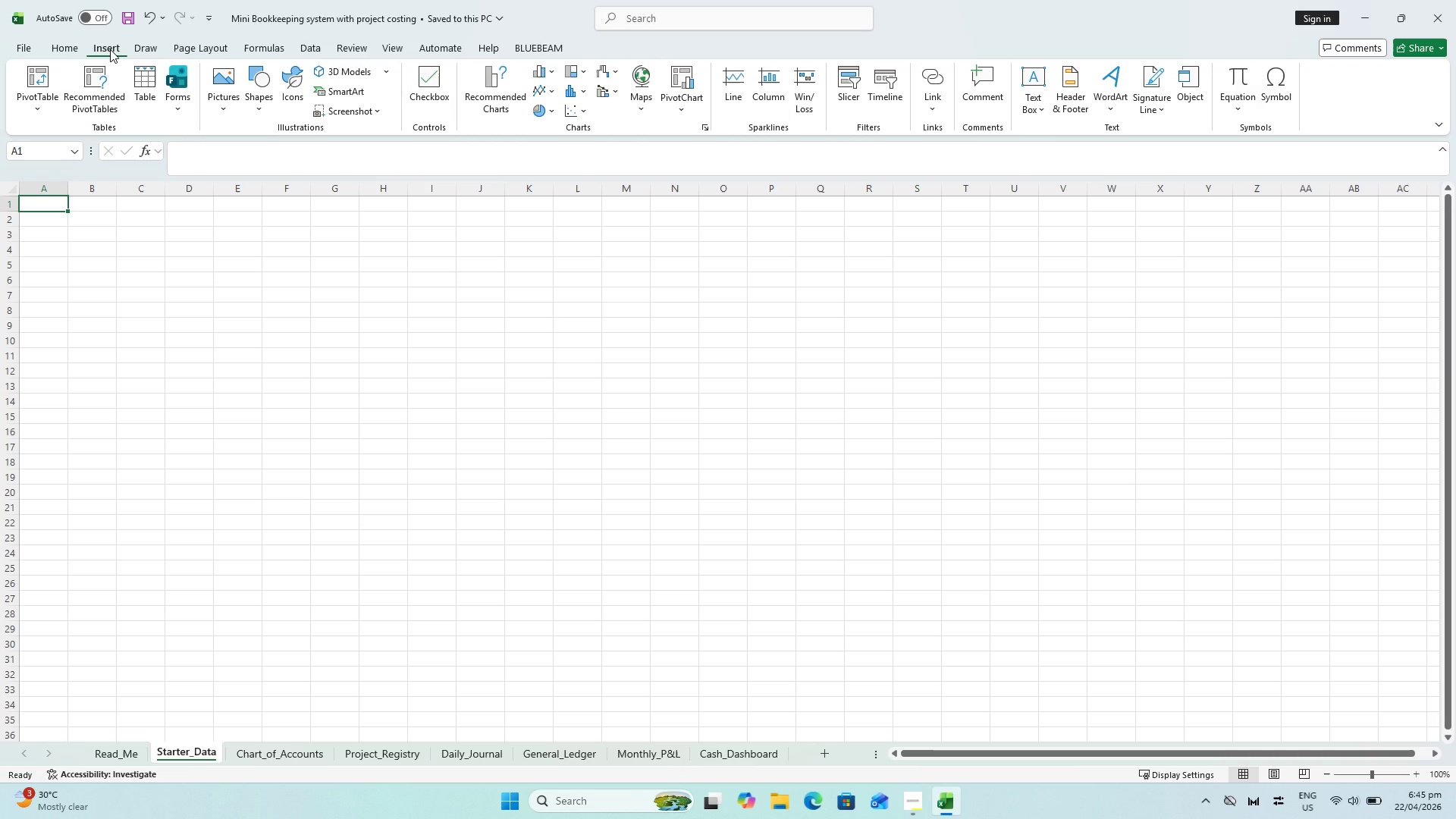 
wait(9.23)
 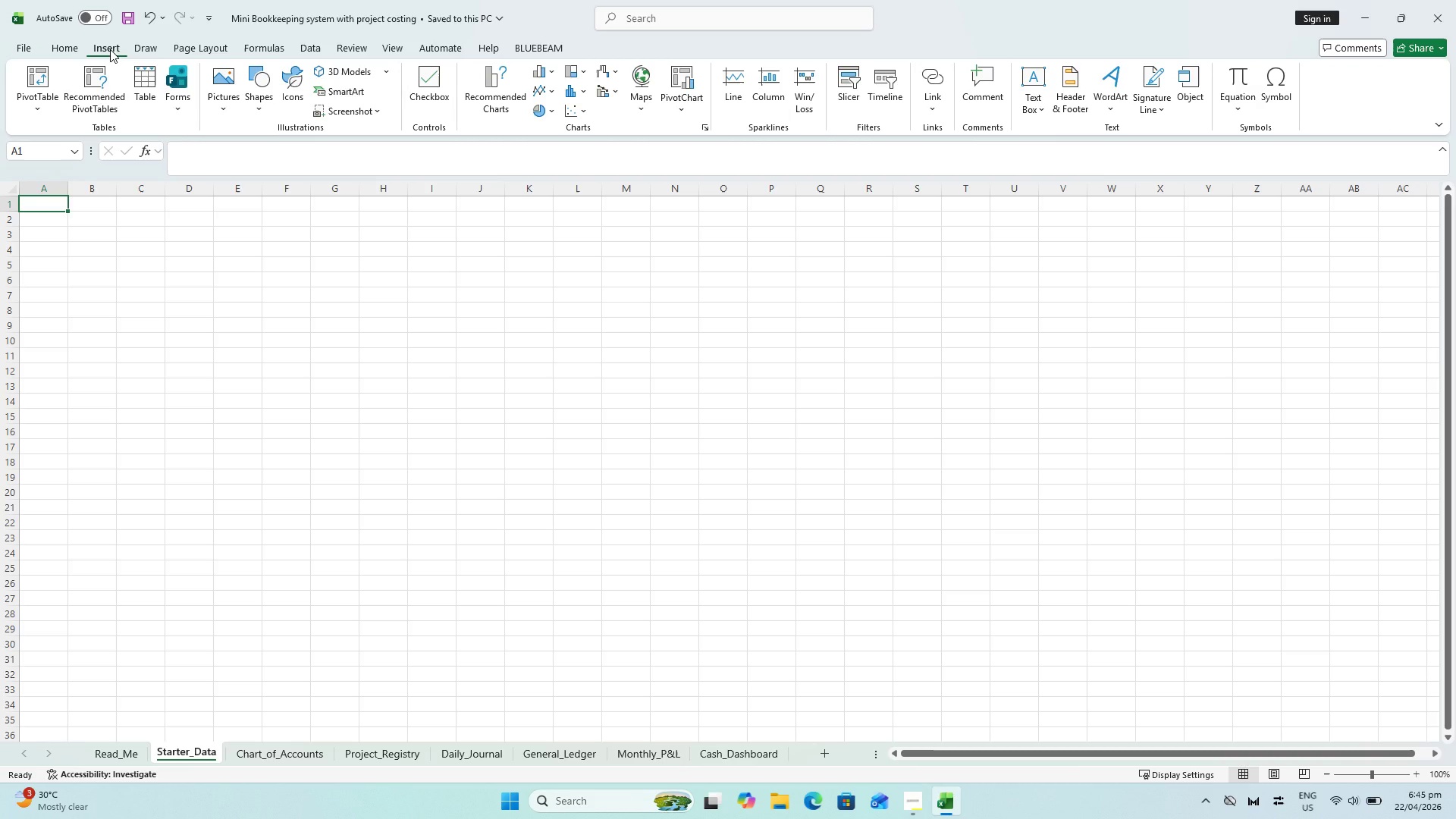 
left_click([36, 45])
 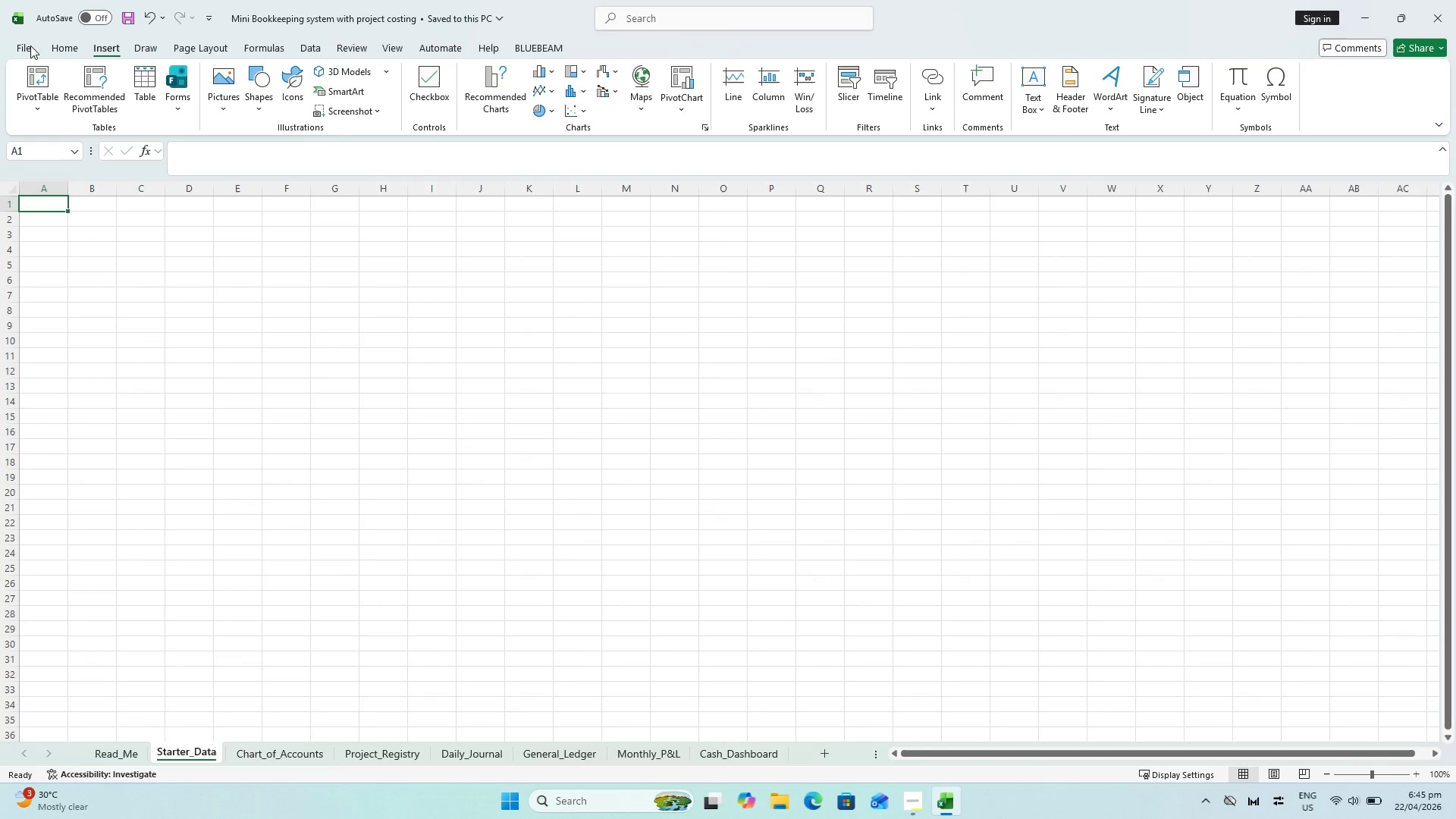 
left_click([62, 45])
 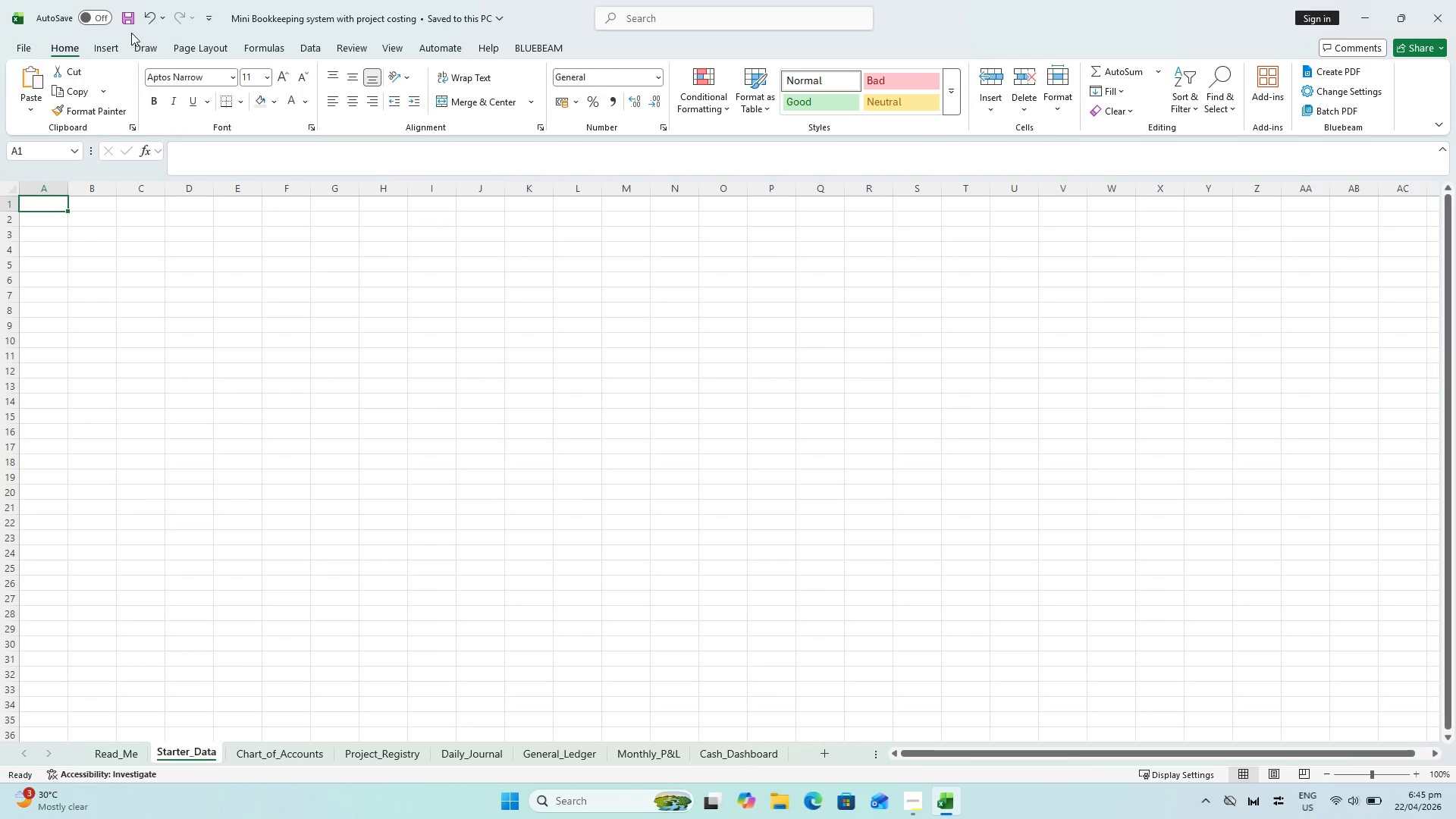 
left_click([132, 762])
 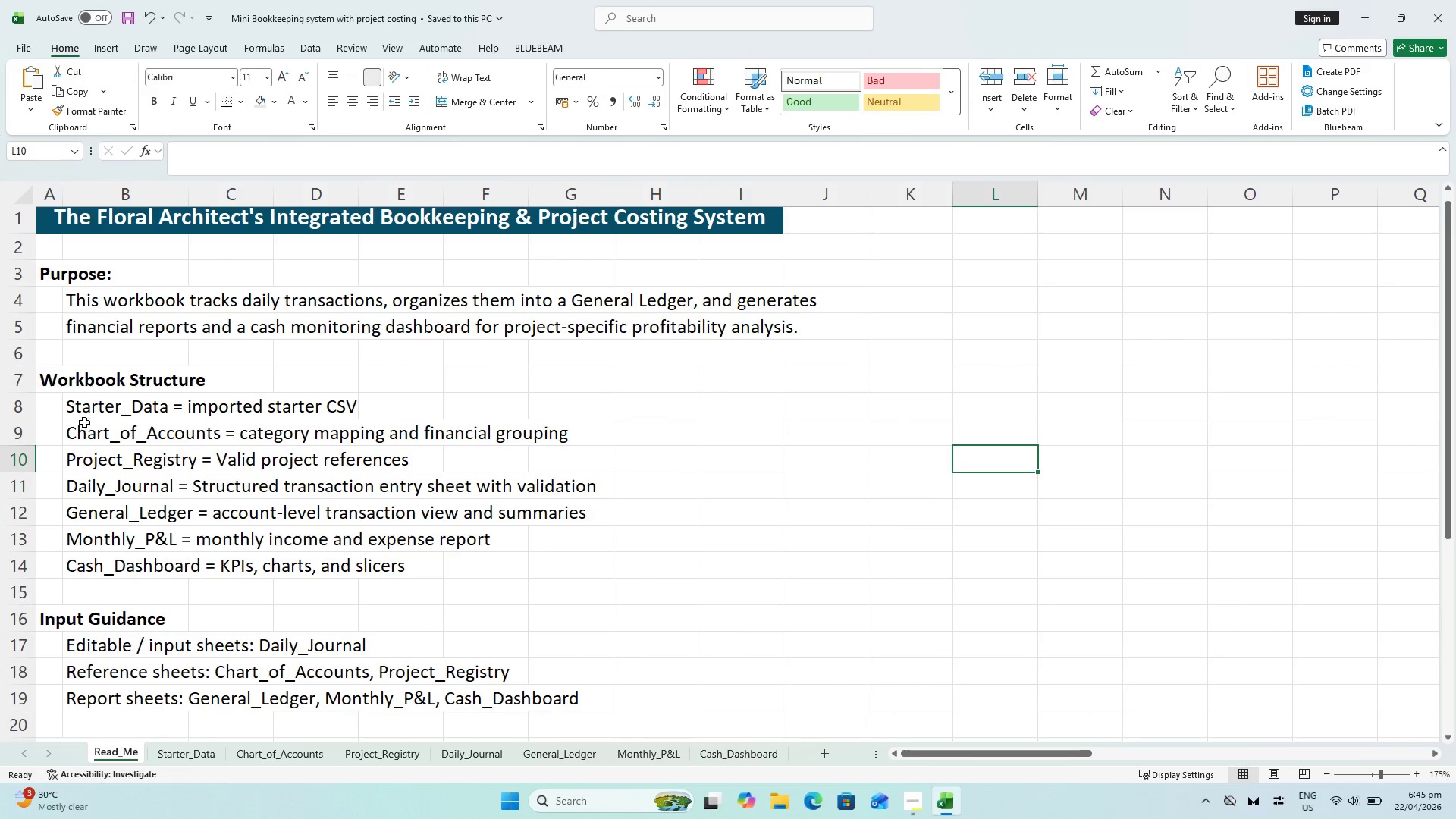 
scroll: coordinate [334, 534], scroll_direction: down, amount: 1.0
 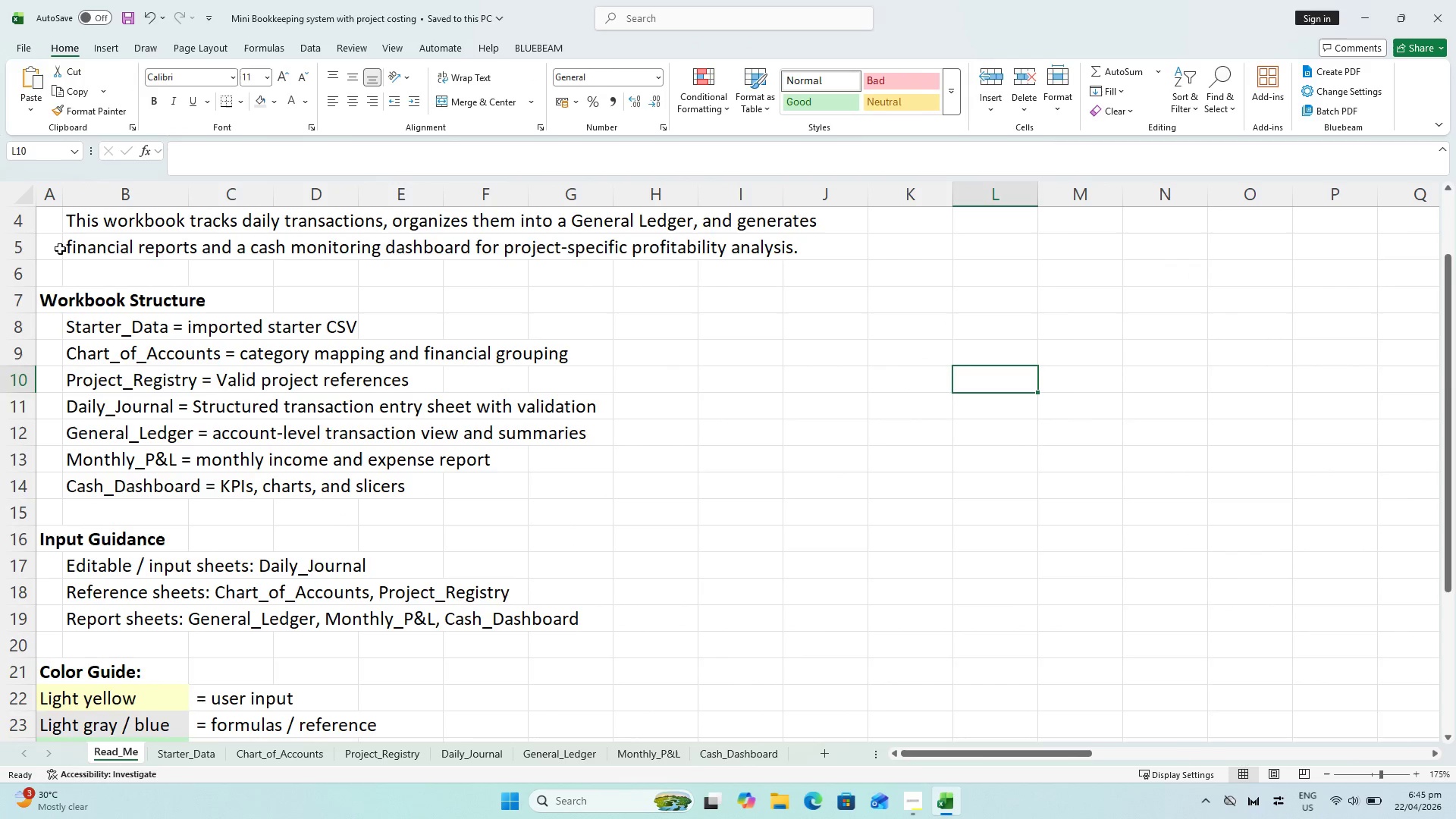 
left_click_drag(start_coordinate=[54, 322], to_coordinate=[53, 494])
 